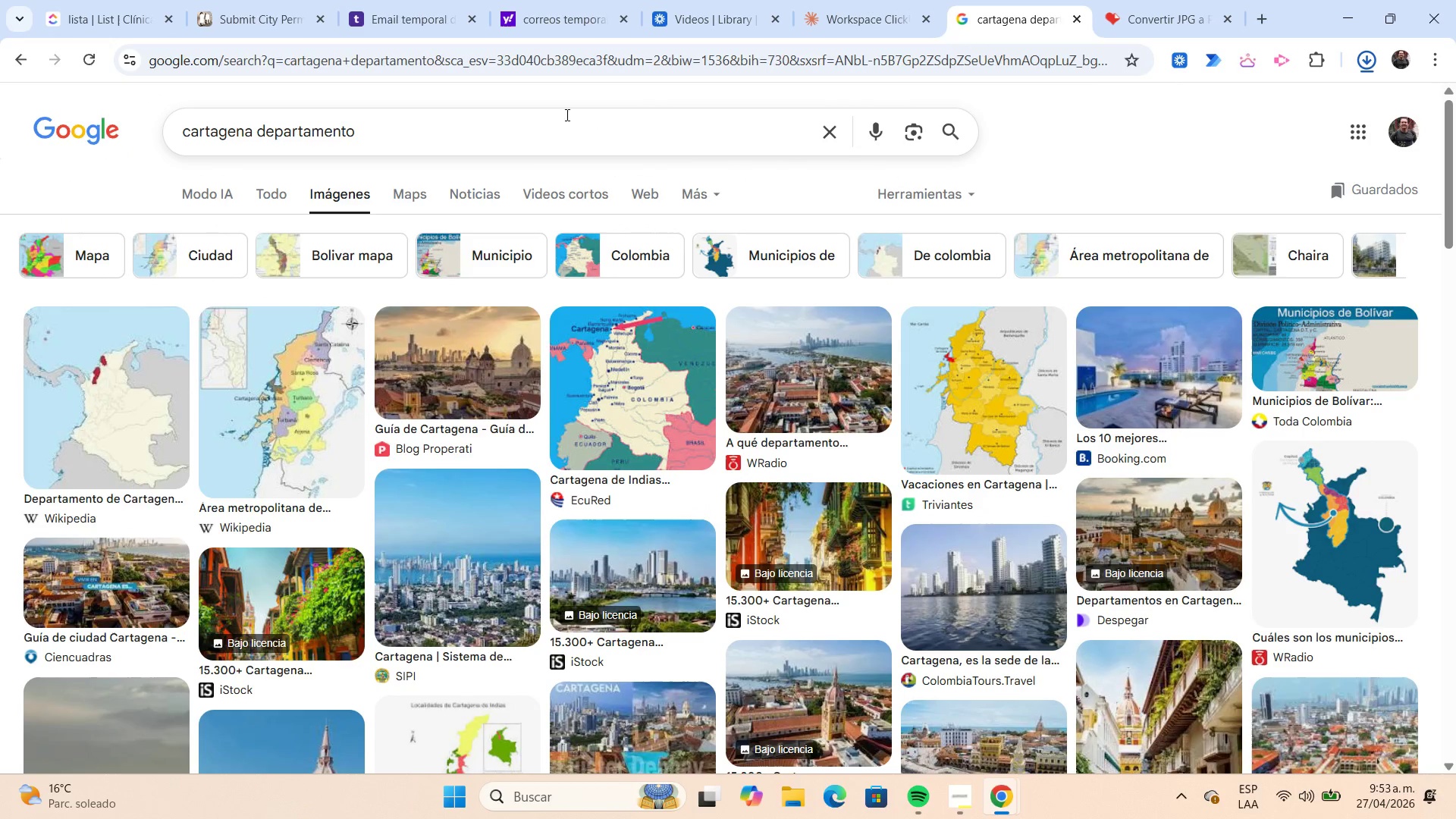 
left_click([466, 136])
 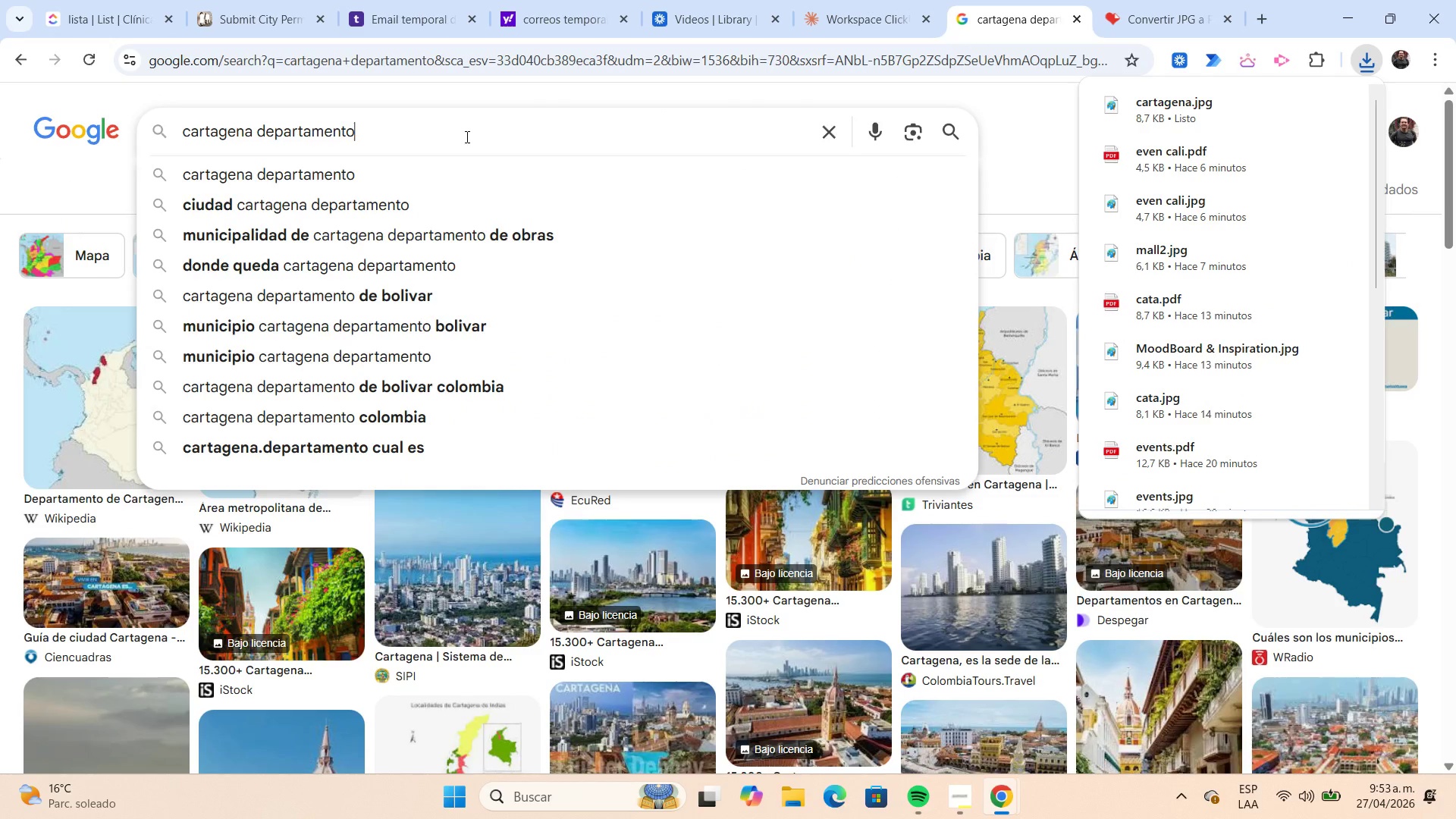 
key(Space)
 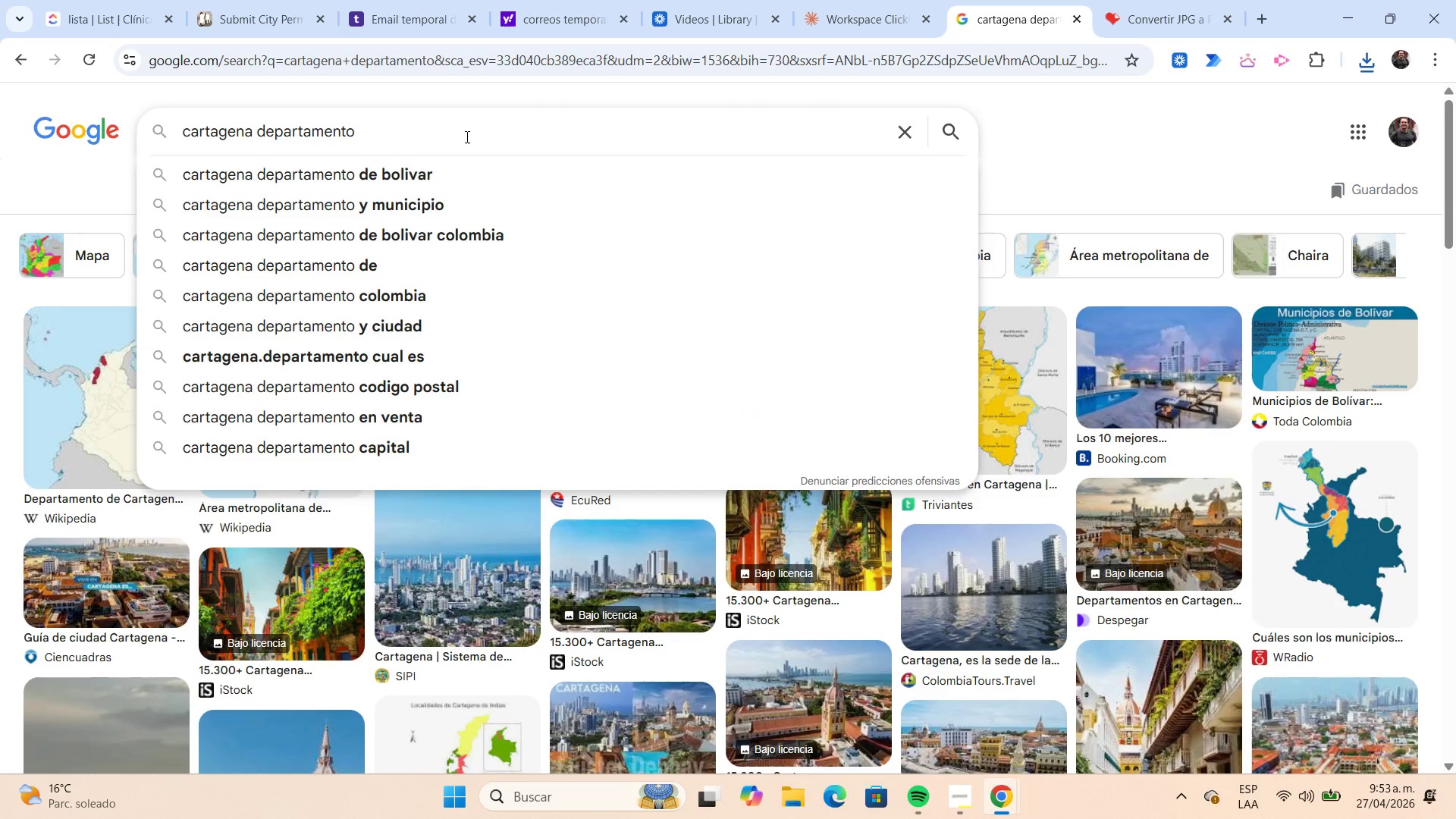 
wait(5.11)
 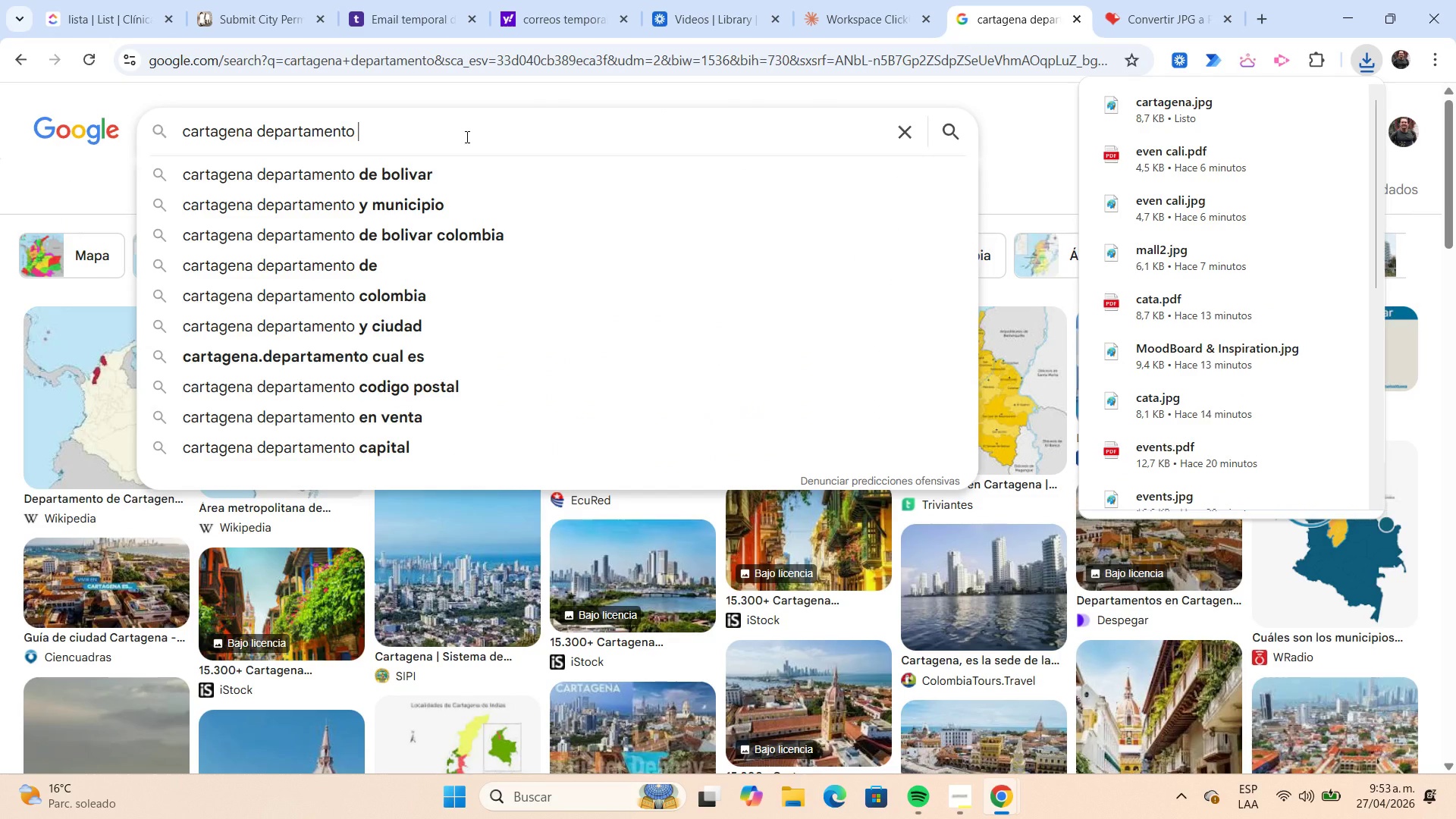 
type(permit request)
 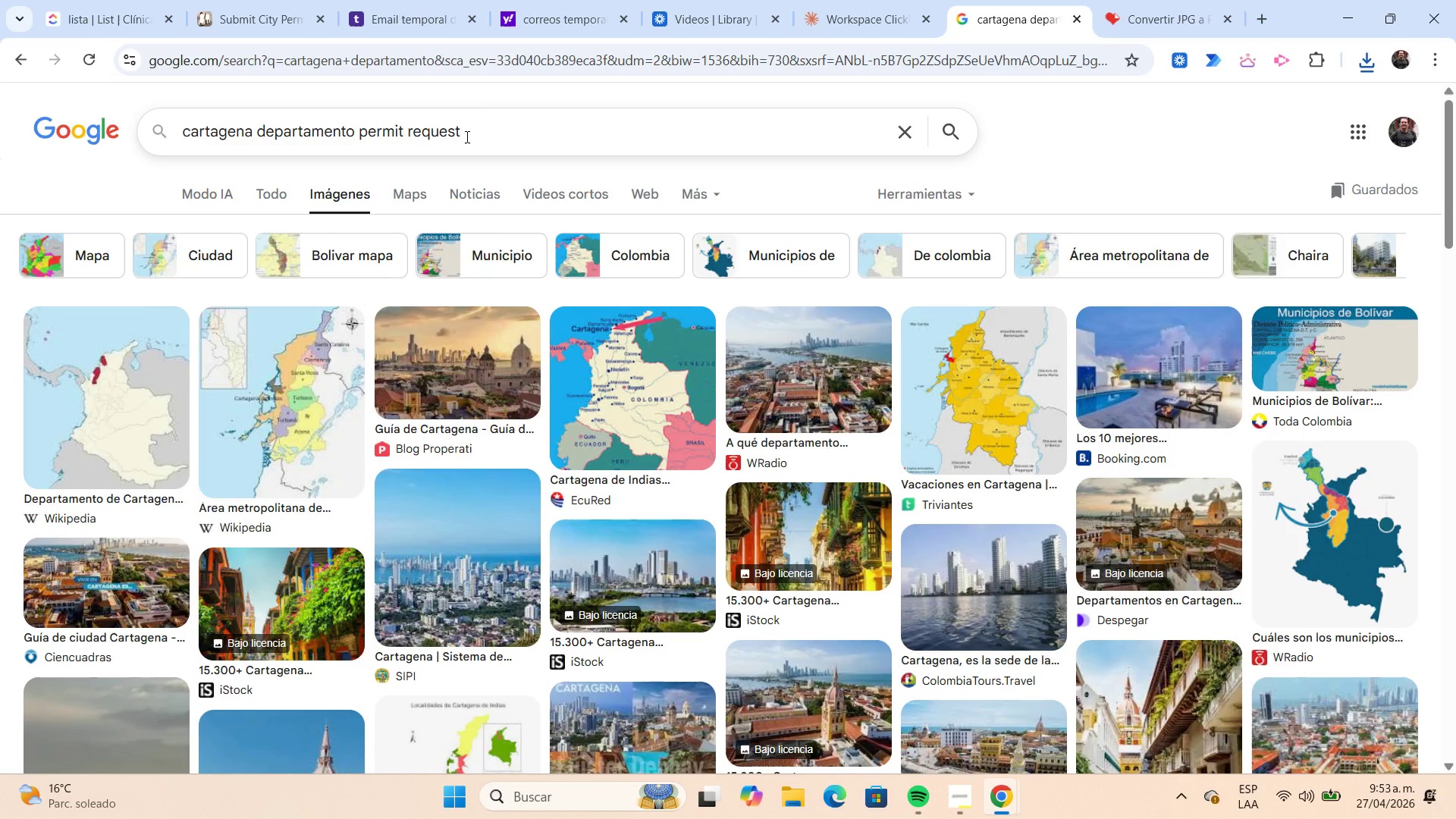 
key(Enter)
 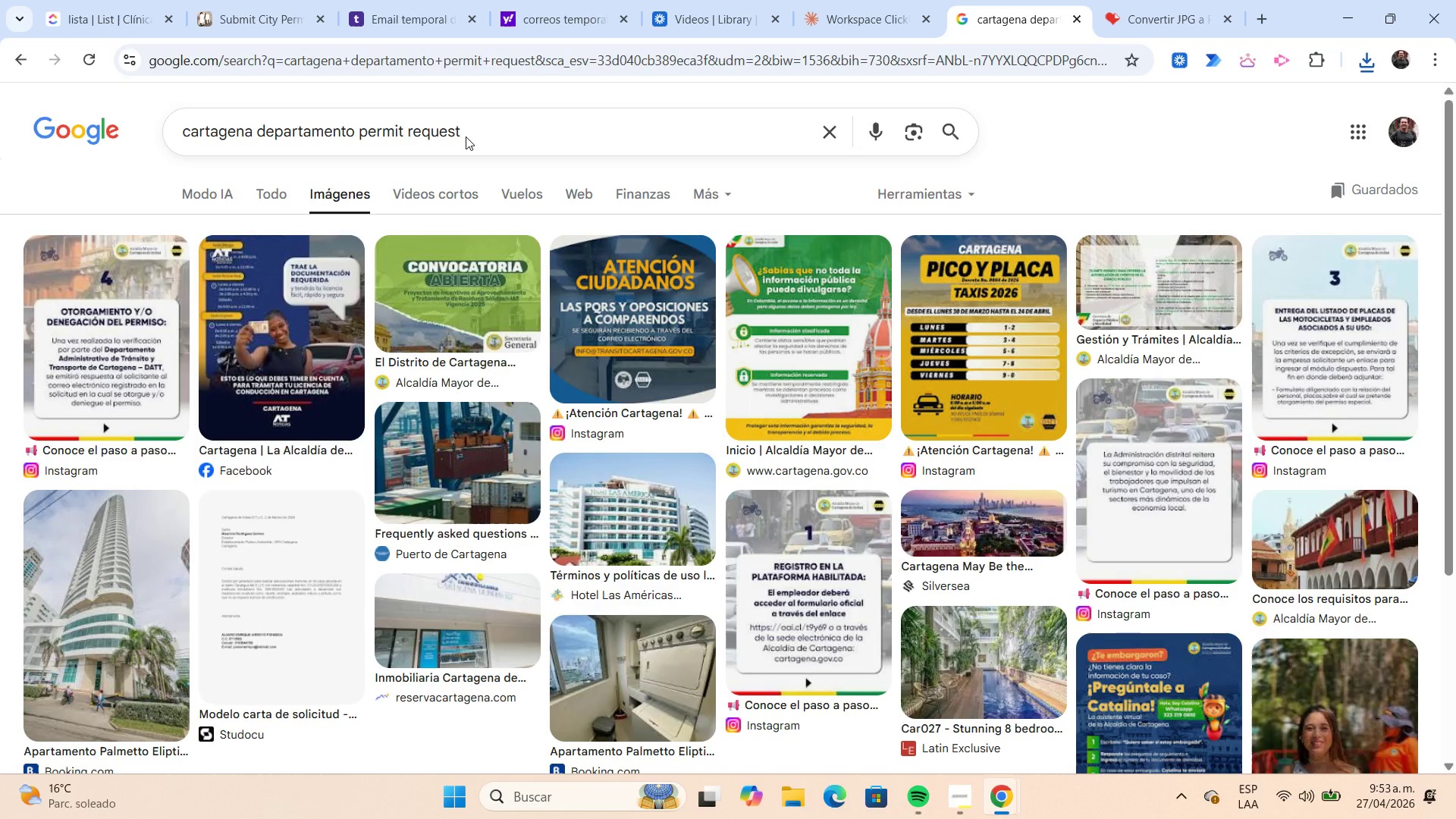 
wait(14.05)
 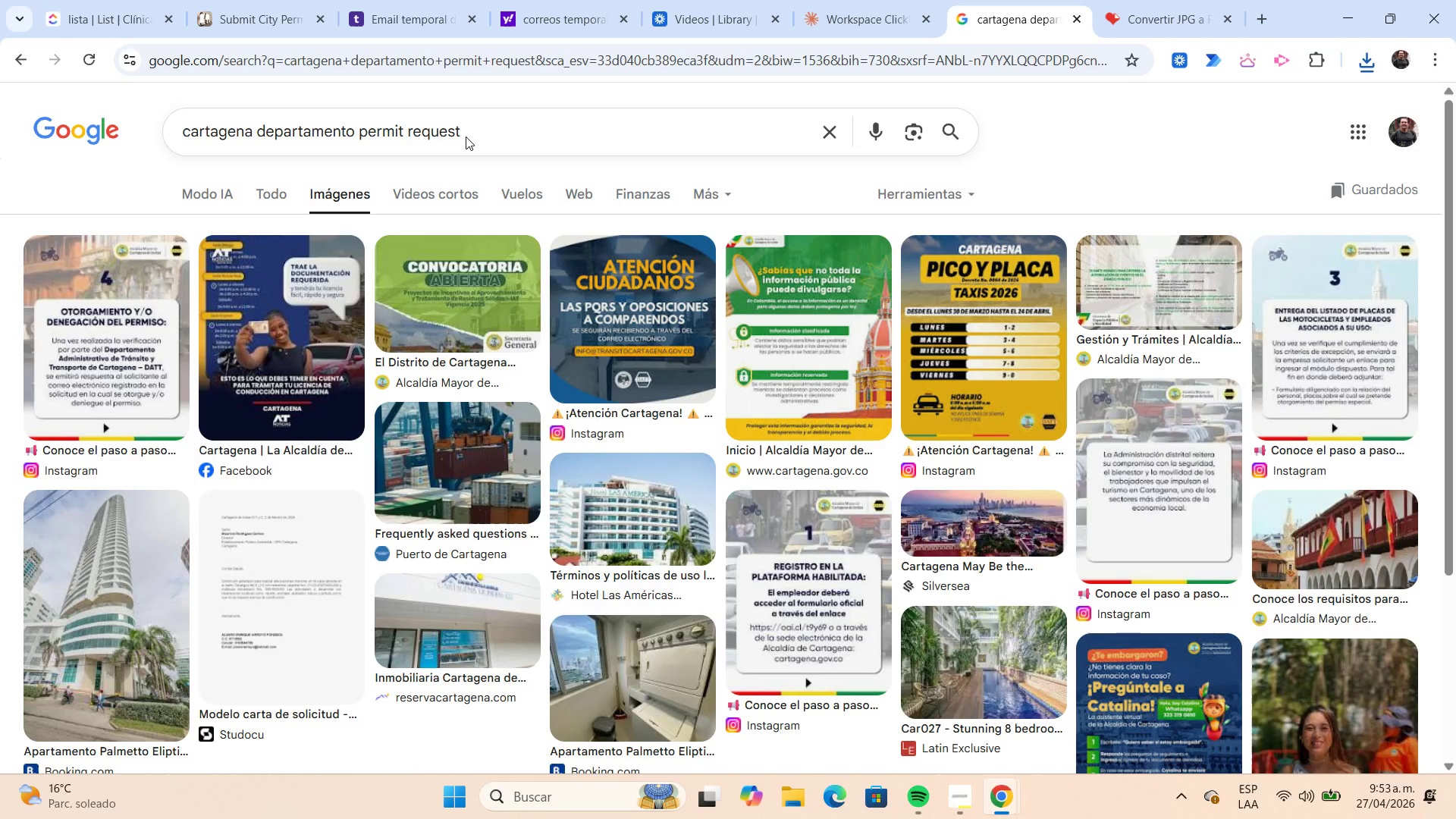 
right_click([811, 534])
 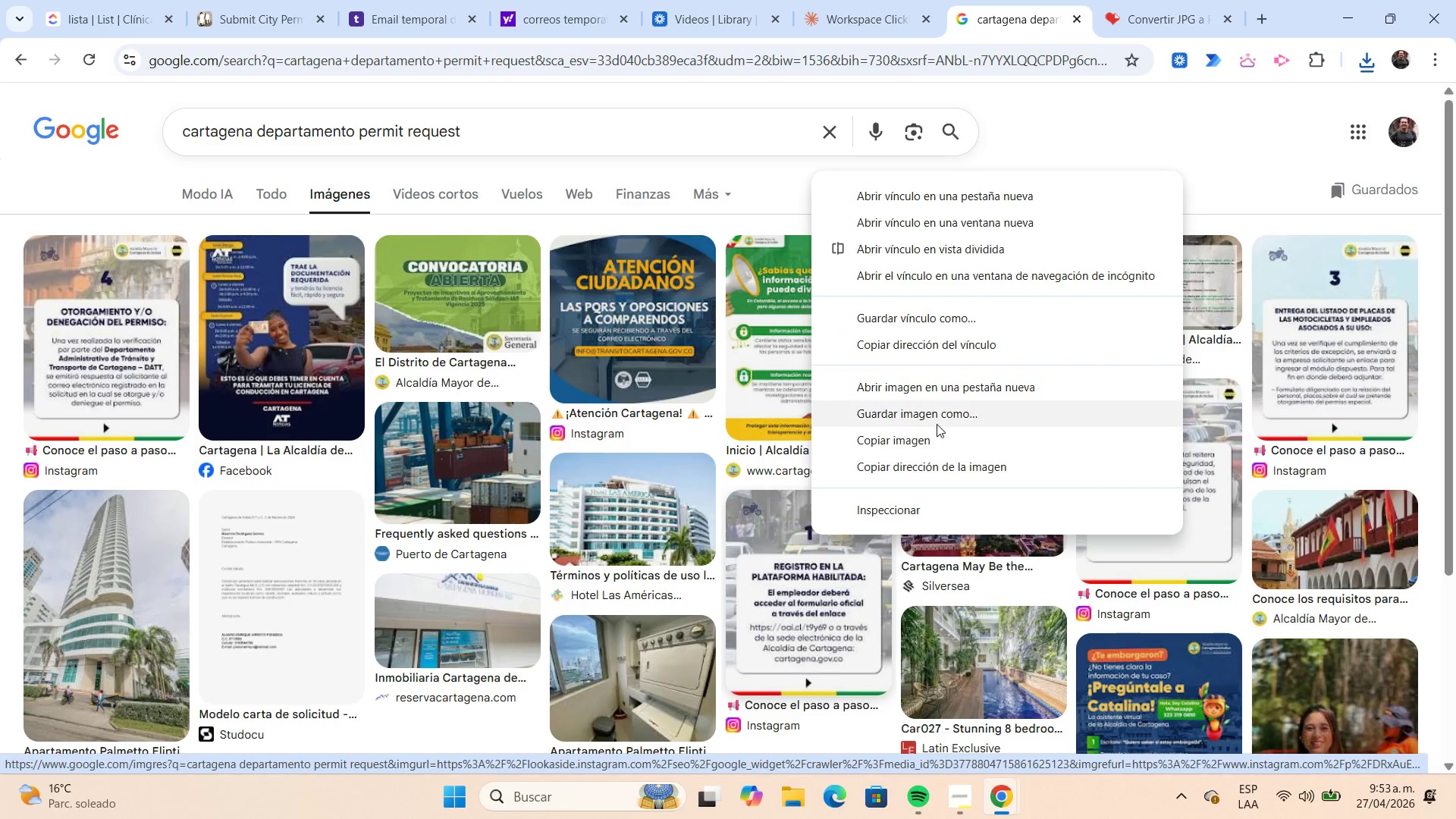 
left_click([940, 421])
 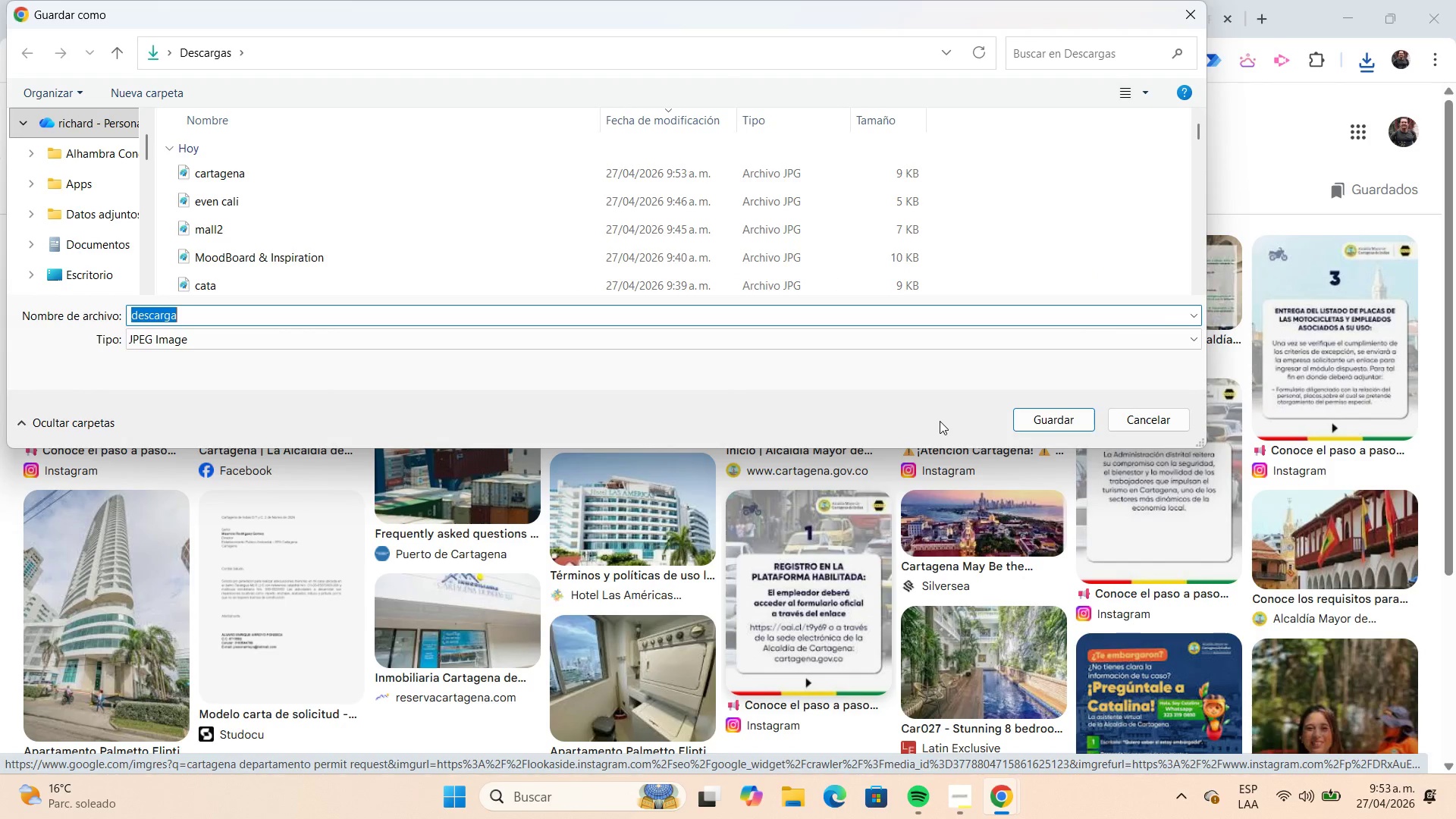 
type(docu)
 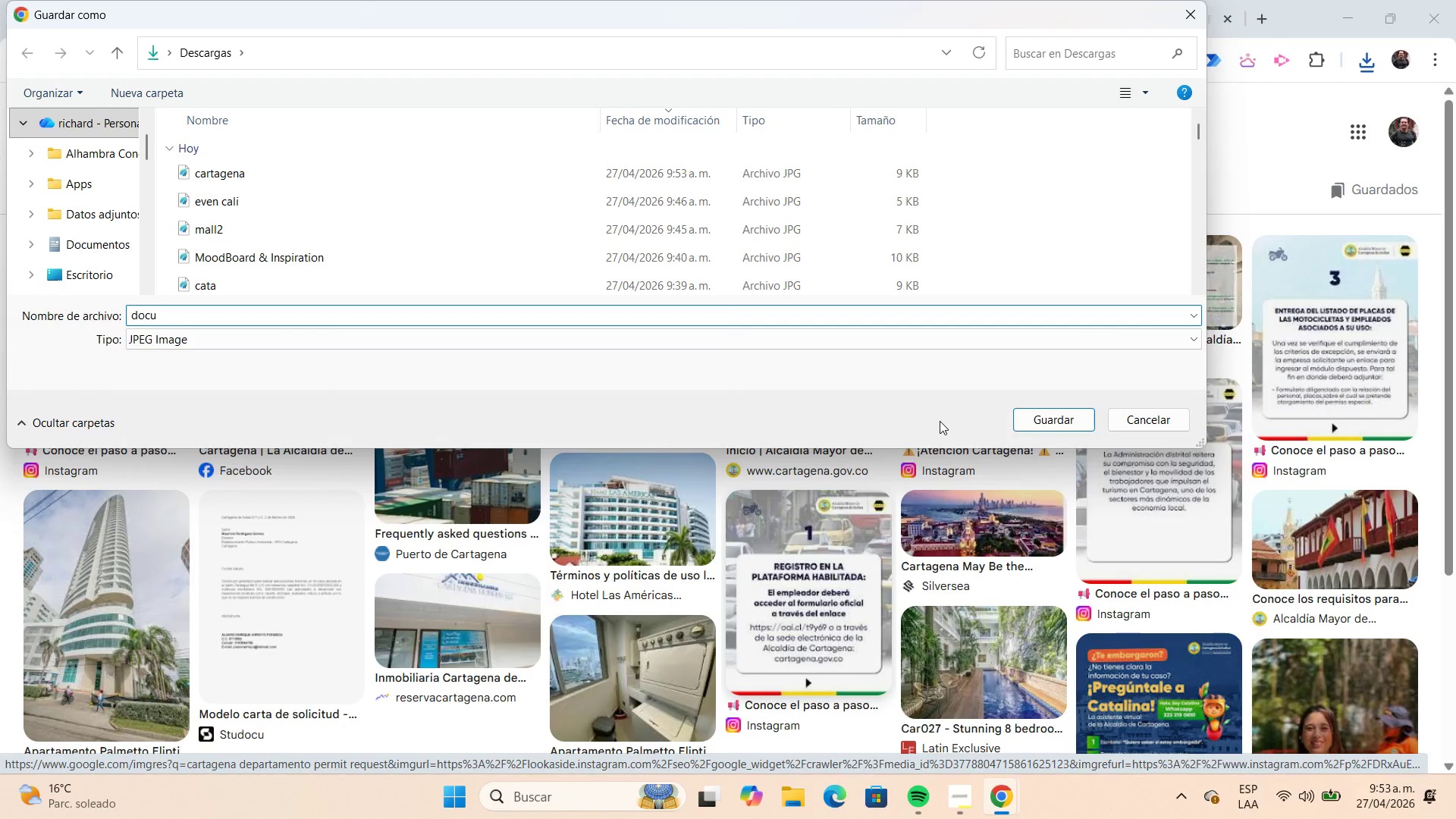 
key(Enter)
 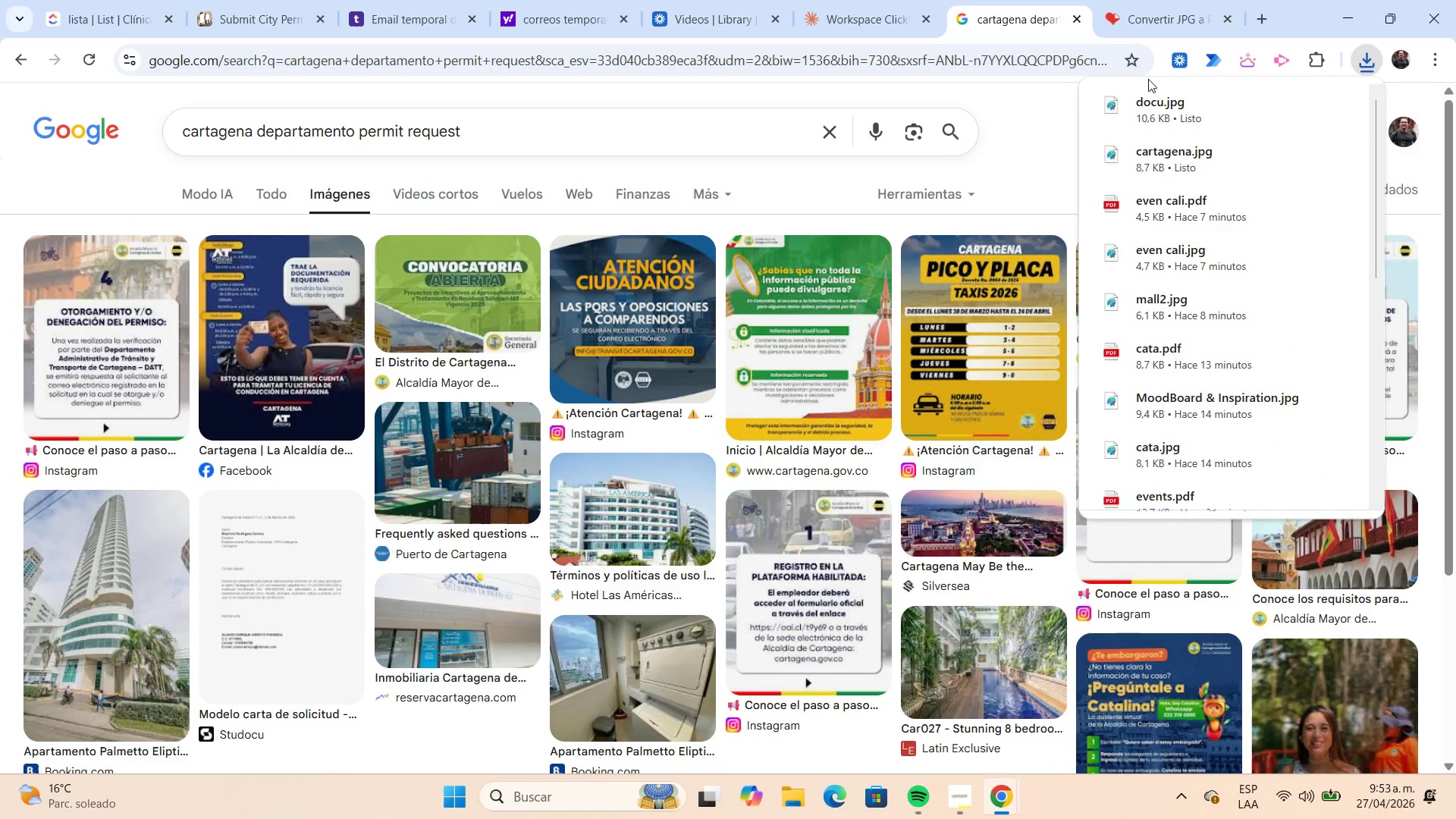 
left_click([1171, 20])
 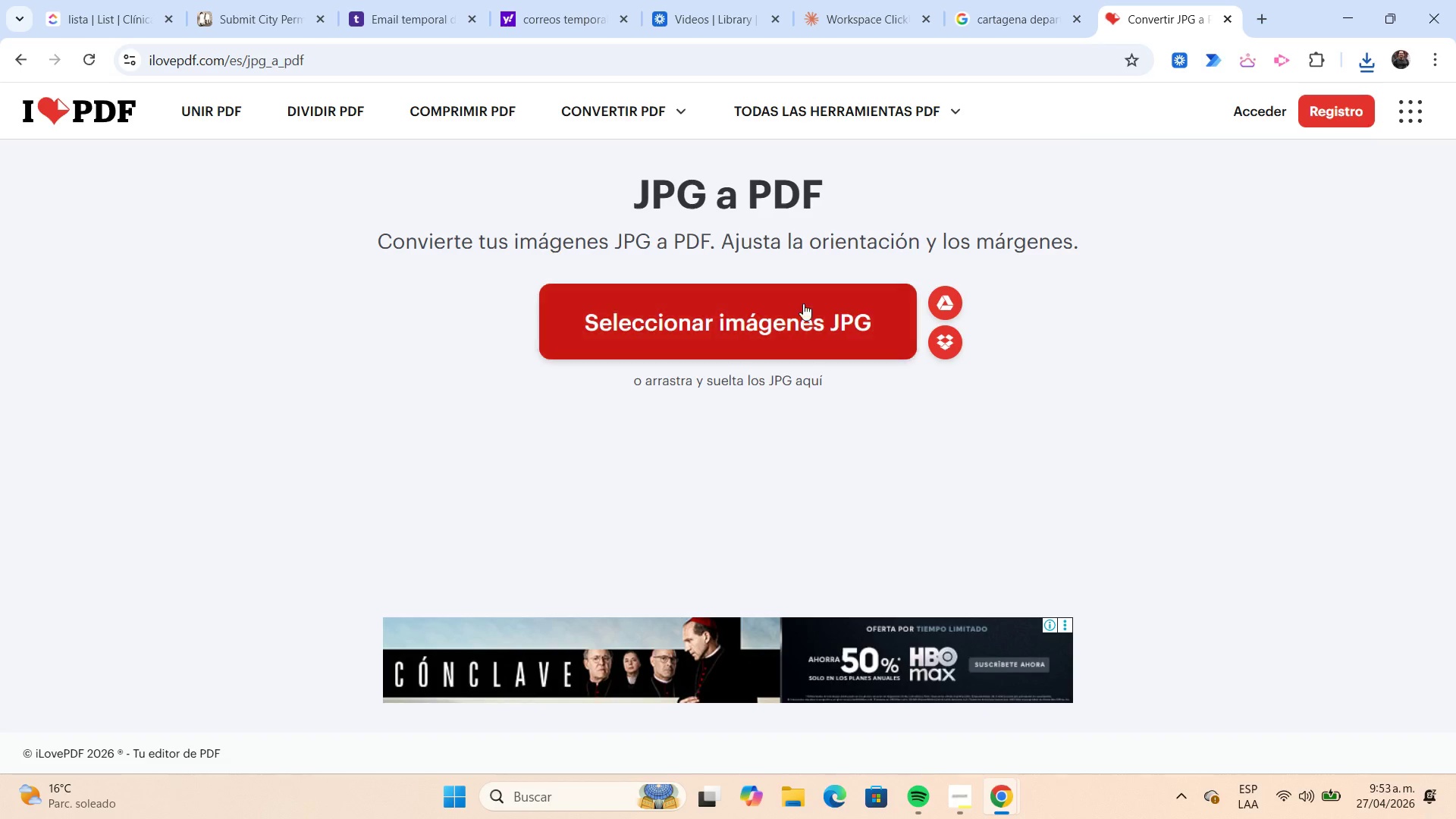 
left_click([799, 306])
 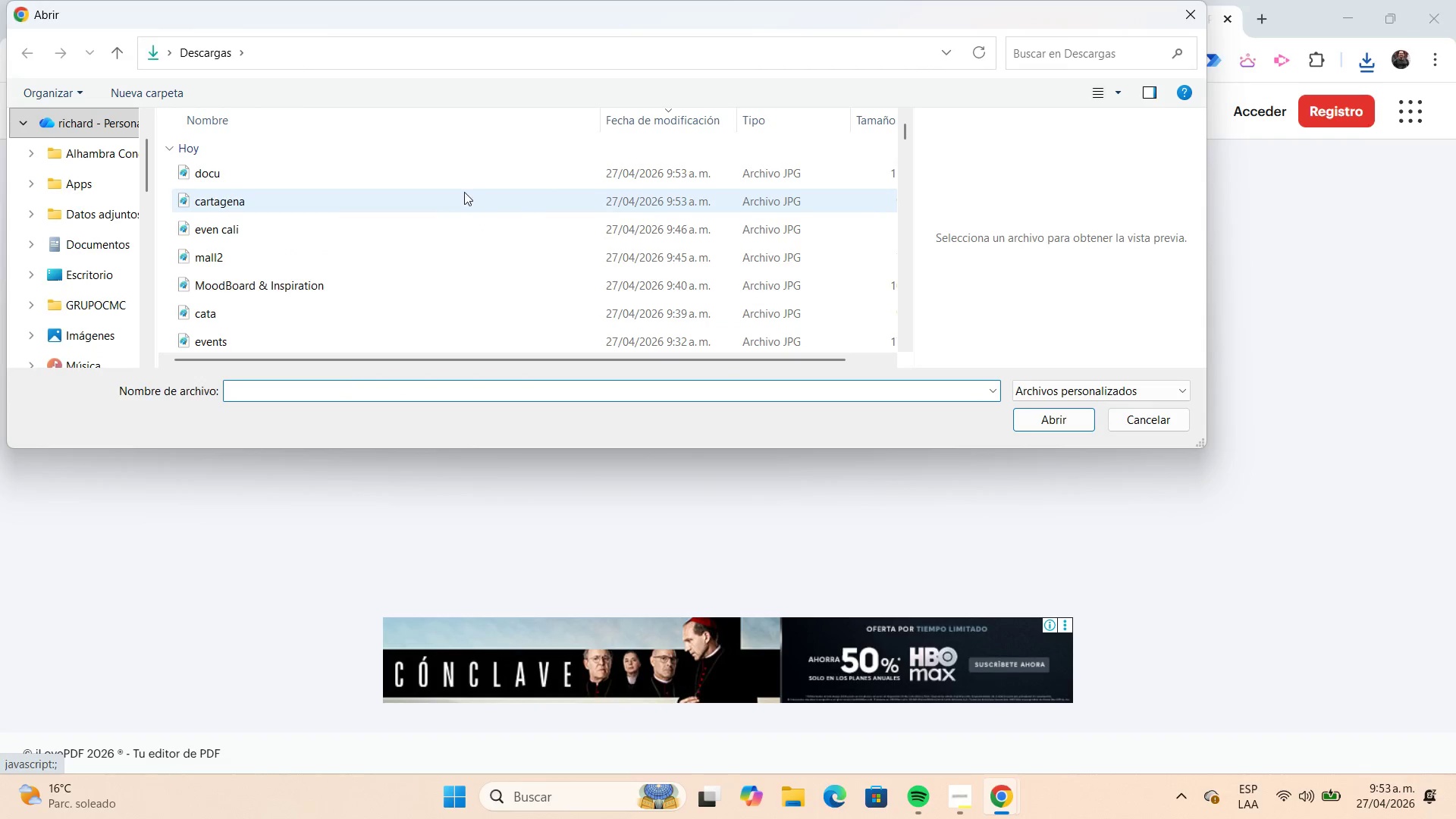 
left_click([455, 174])
 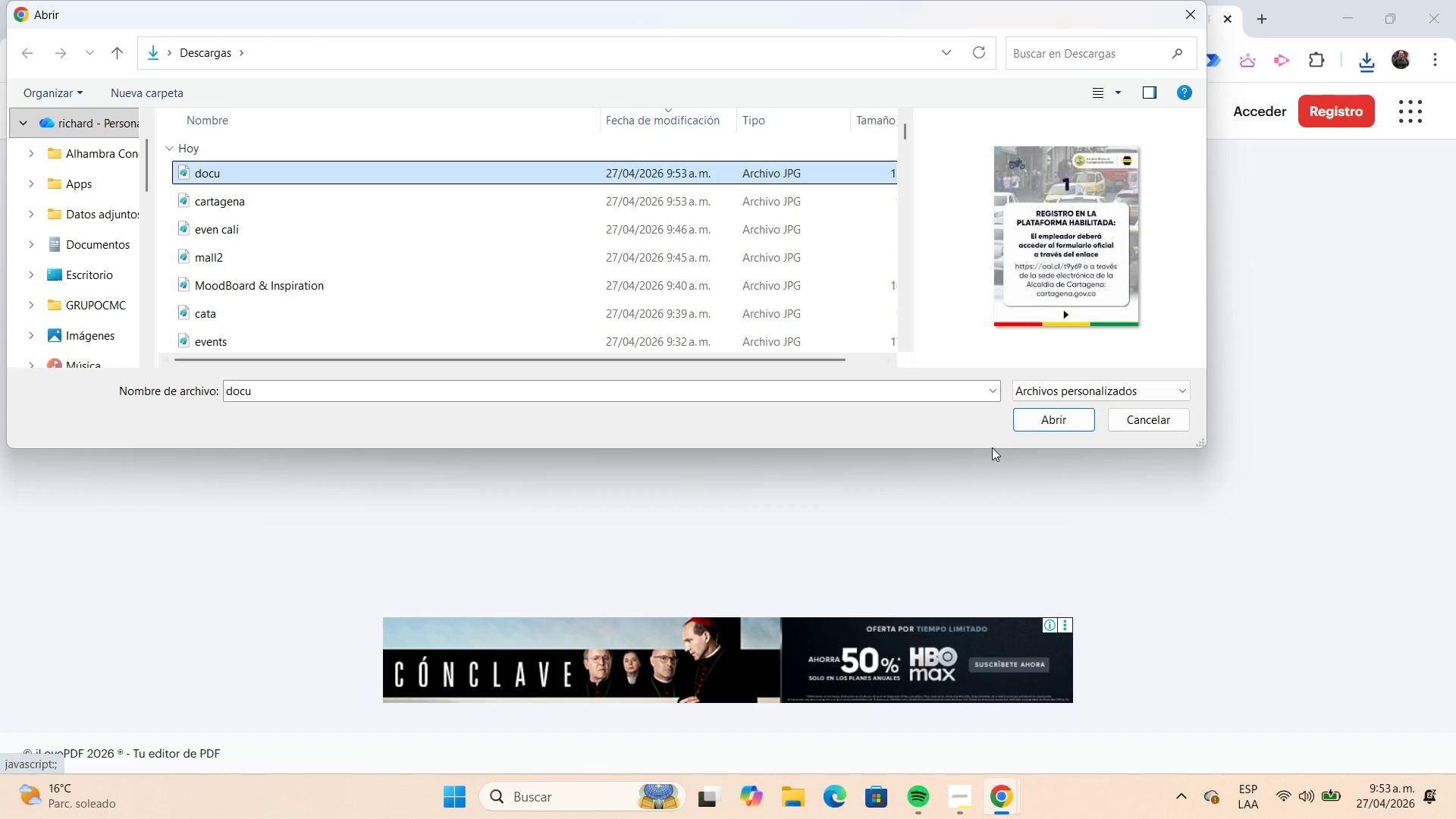 
left_click([1029, 421])
 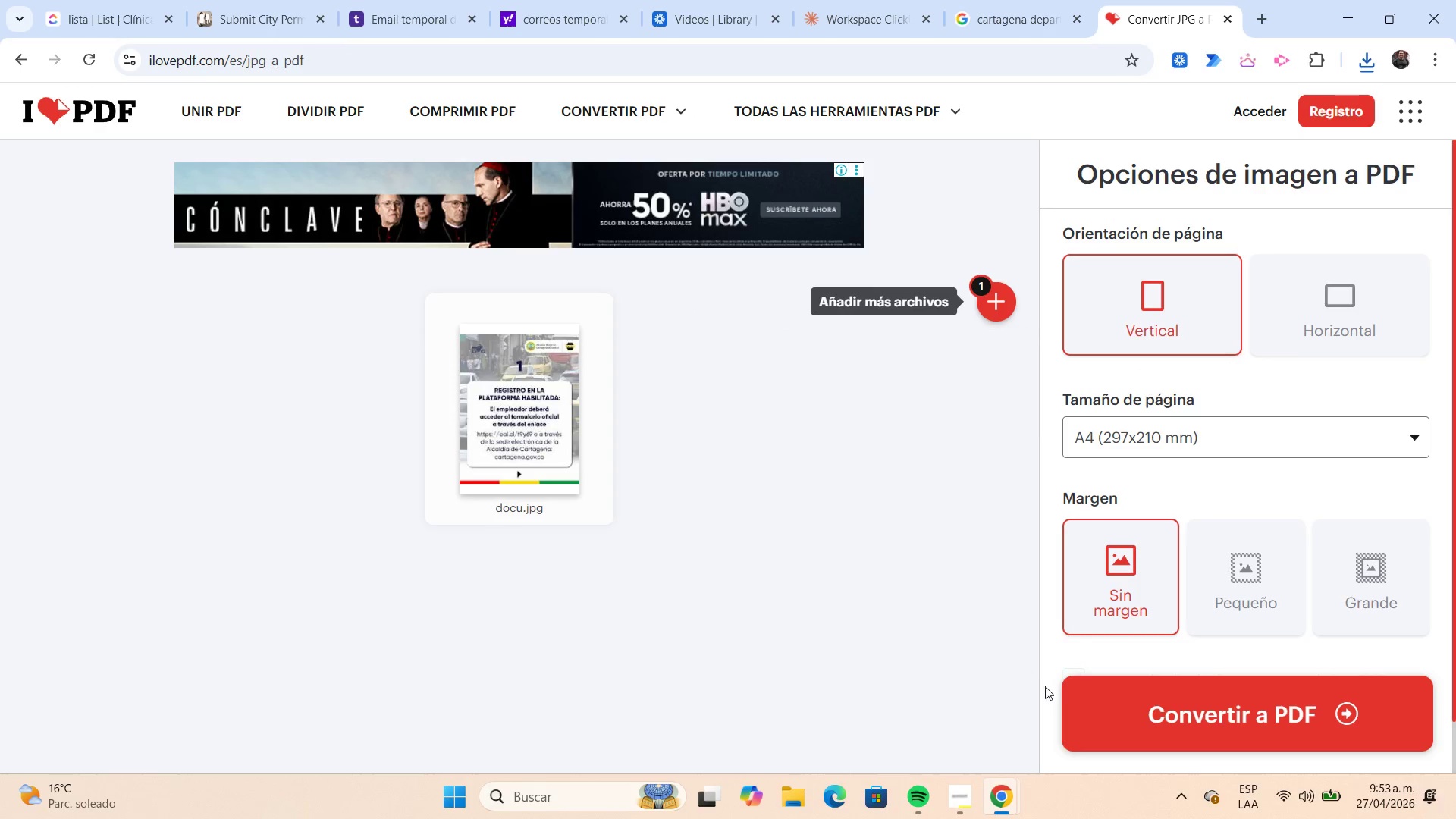 
left_click([1068, 694])
 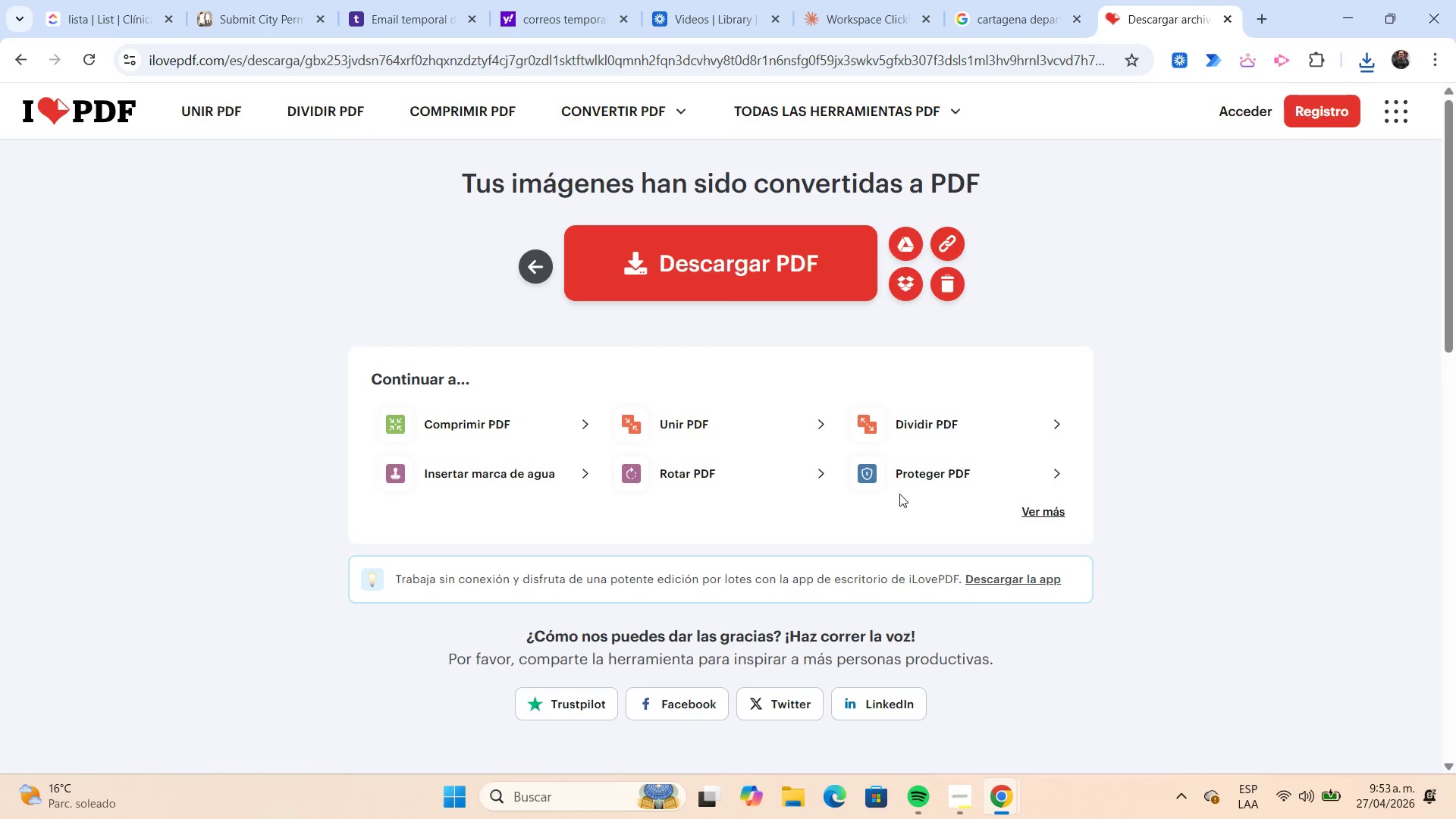 
left_click([742, 275])
 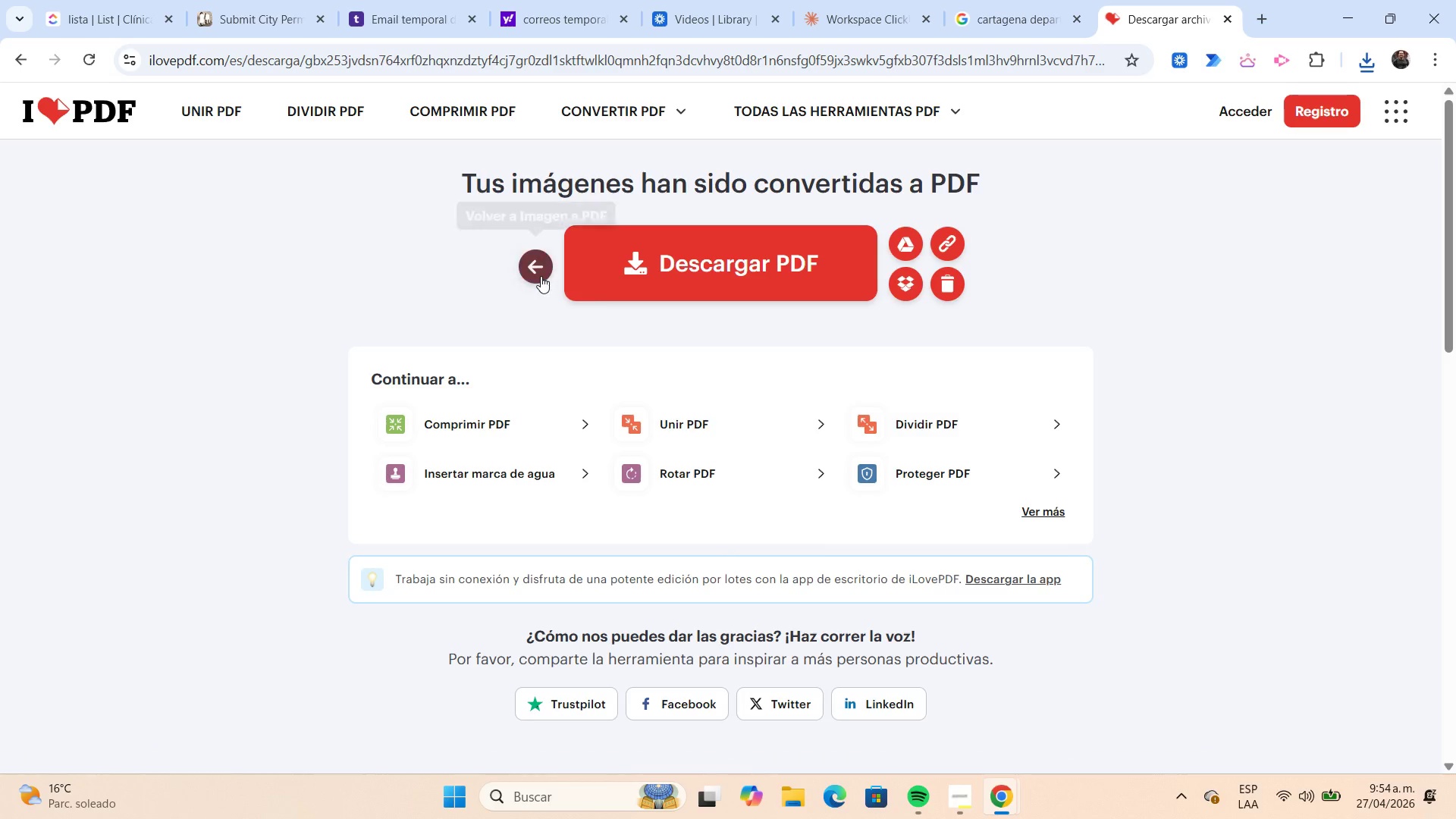 
wait(5.95)
 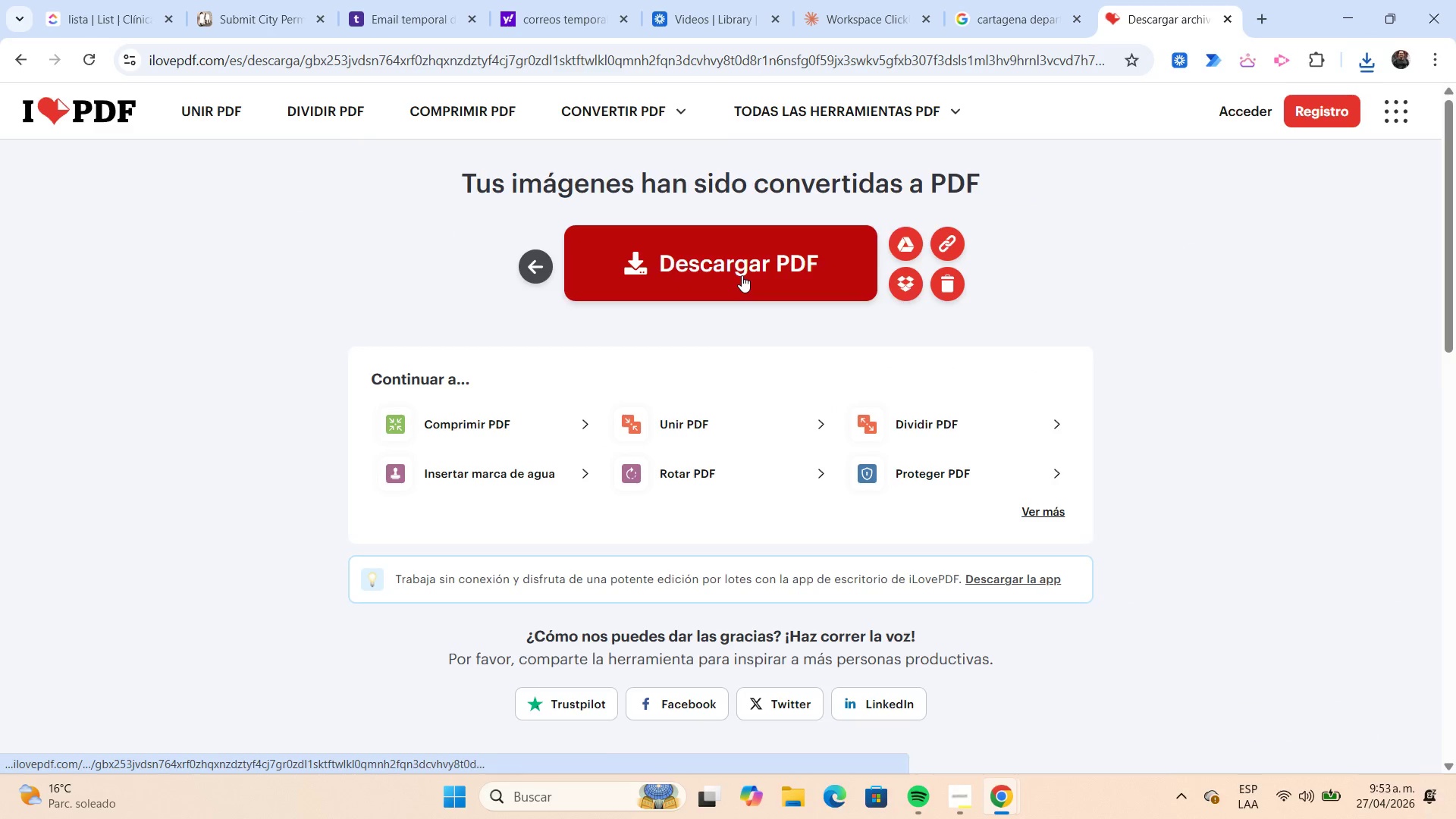 
left_click([538, 275])
 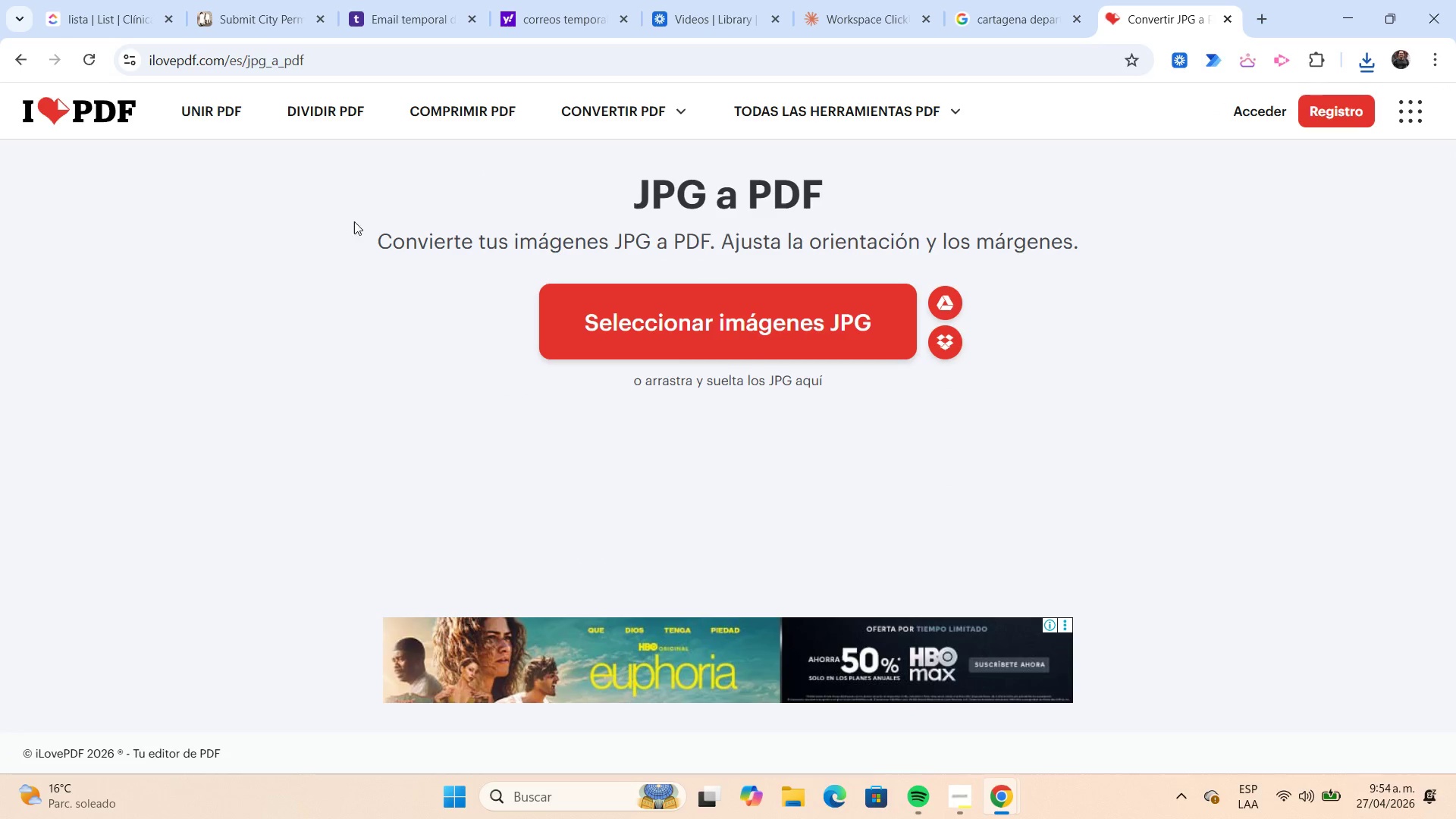 
left_click([276, 27])
 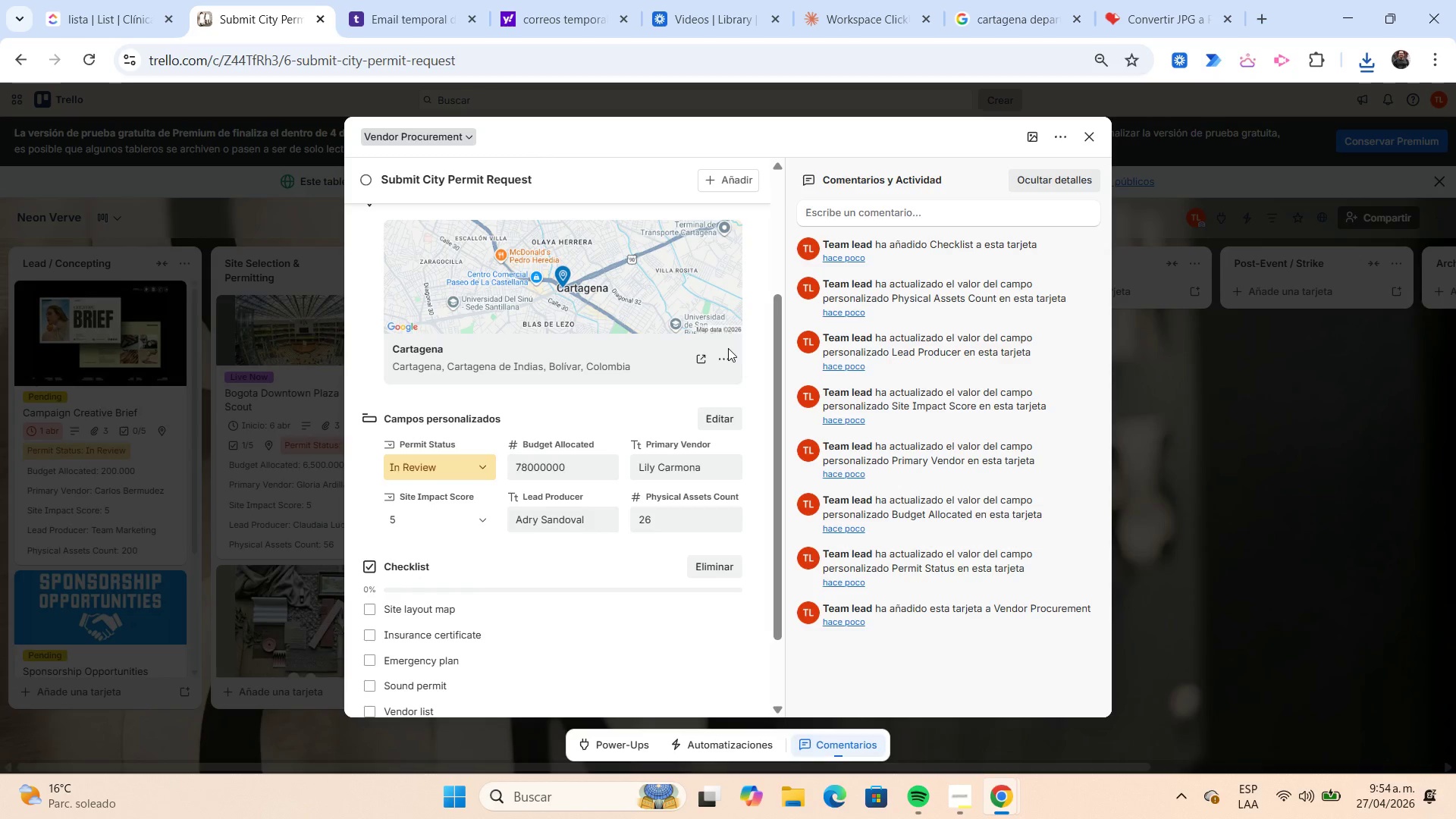 
scroll: coordinate [752, 352], scroll_direction: up, amount: 4.0
 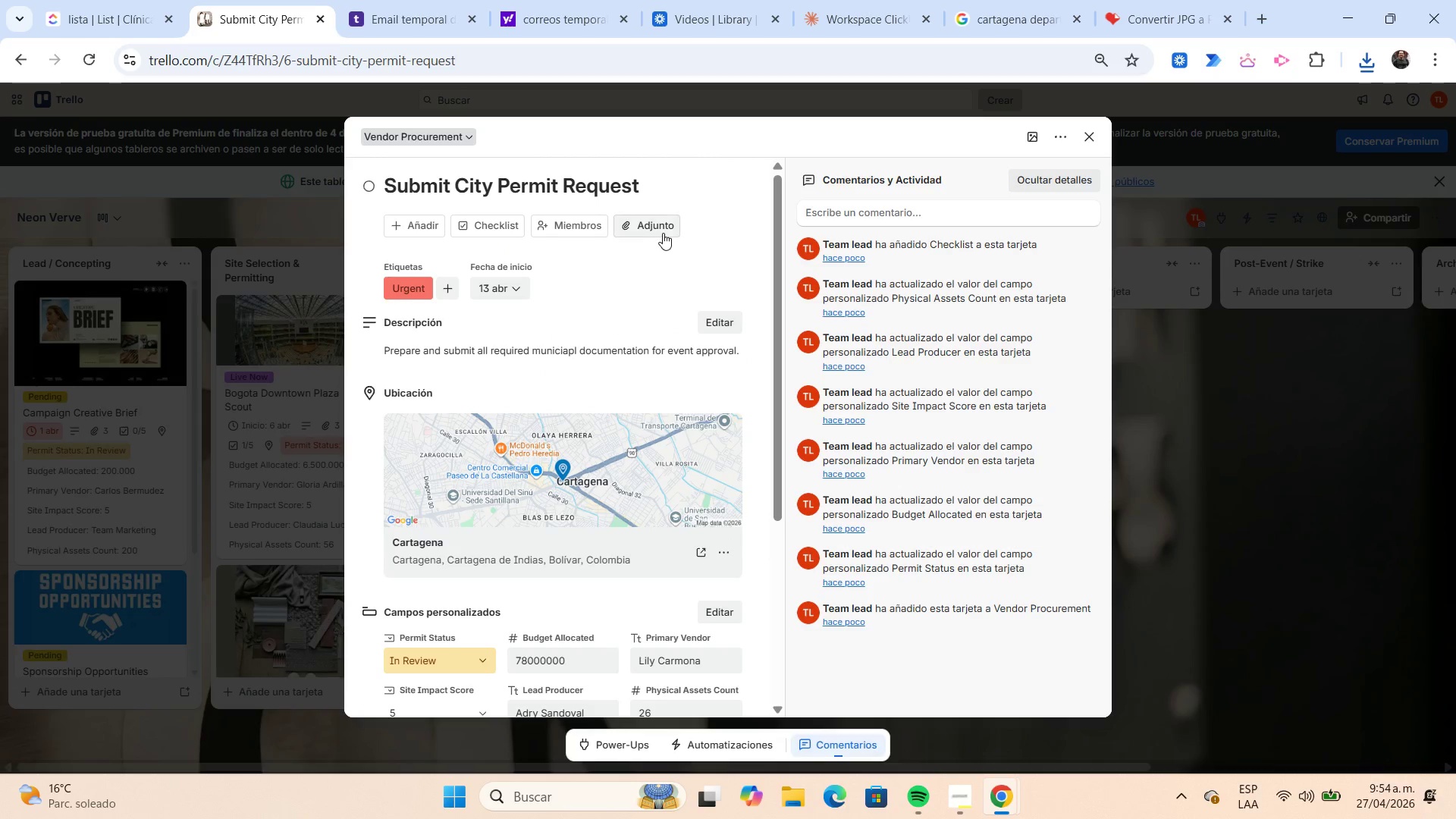 
left_click([663, 233])
 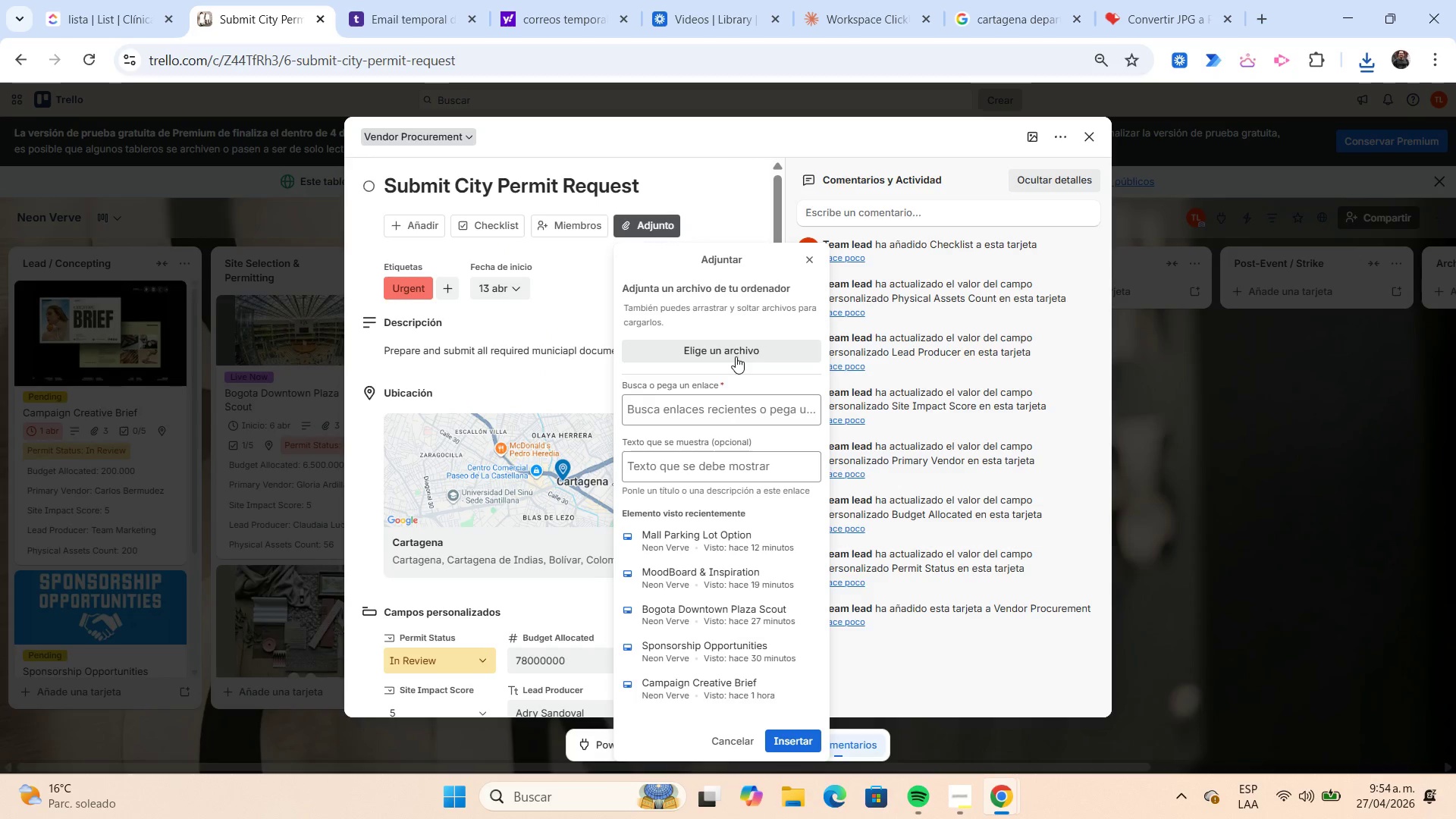 
left_click([737, 354])
 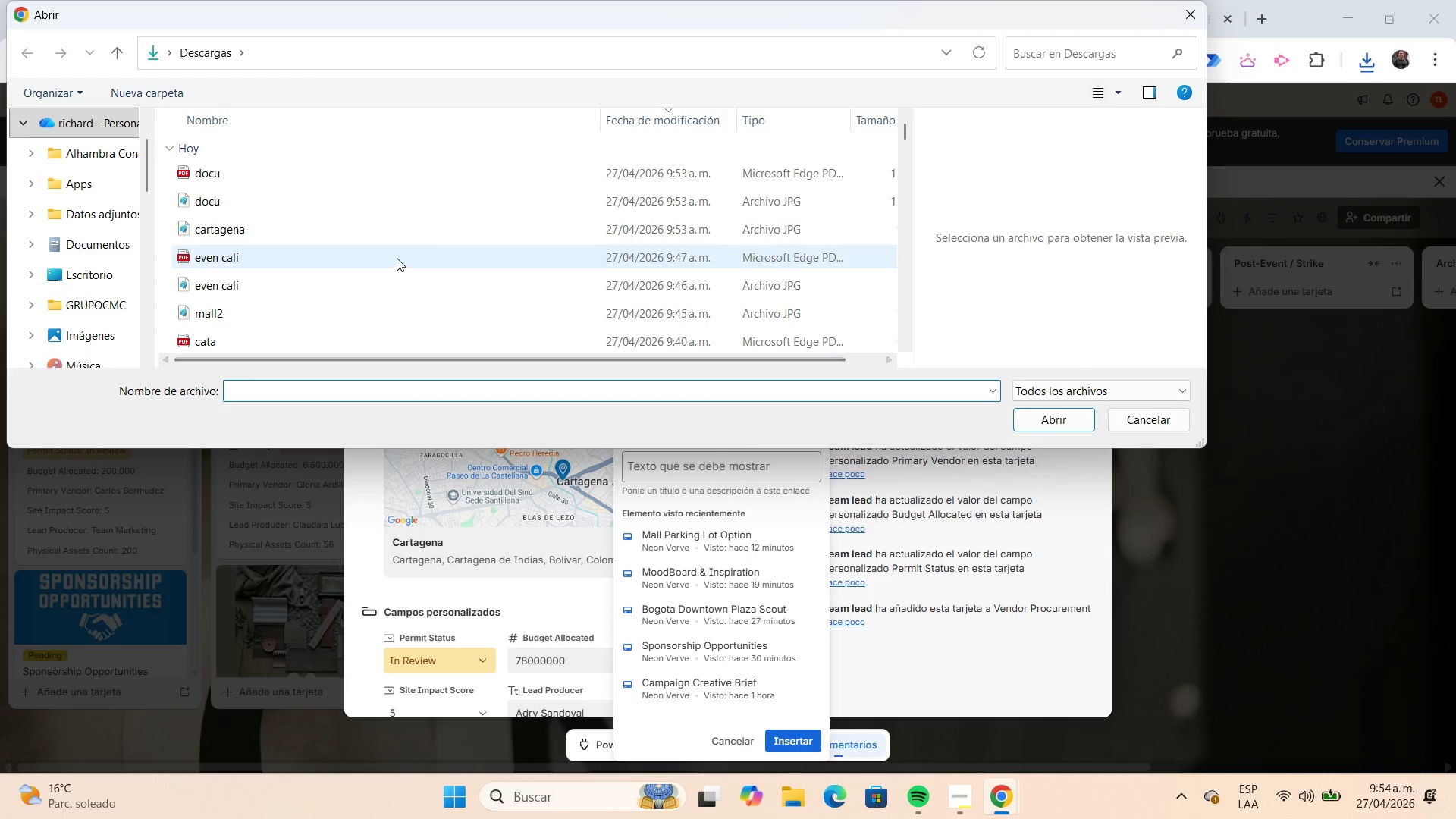 
left_click([297, 226])
 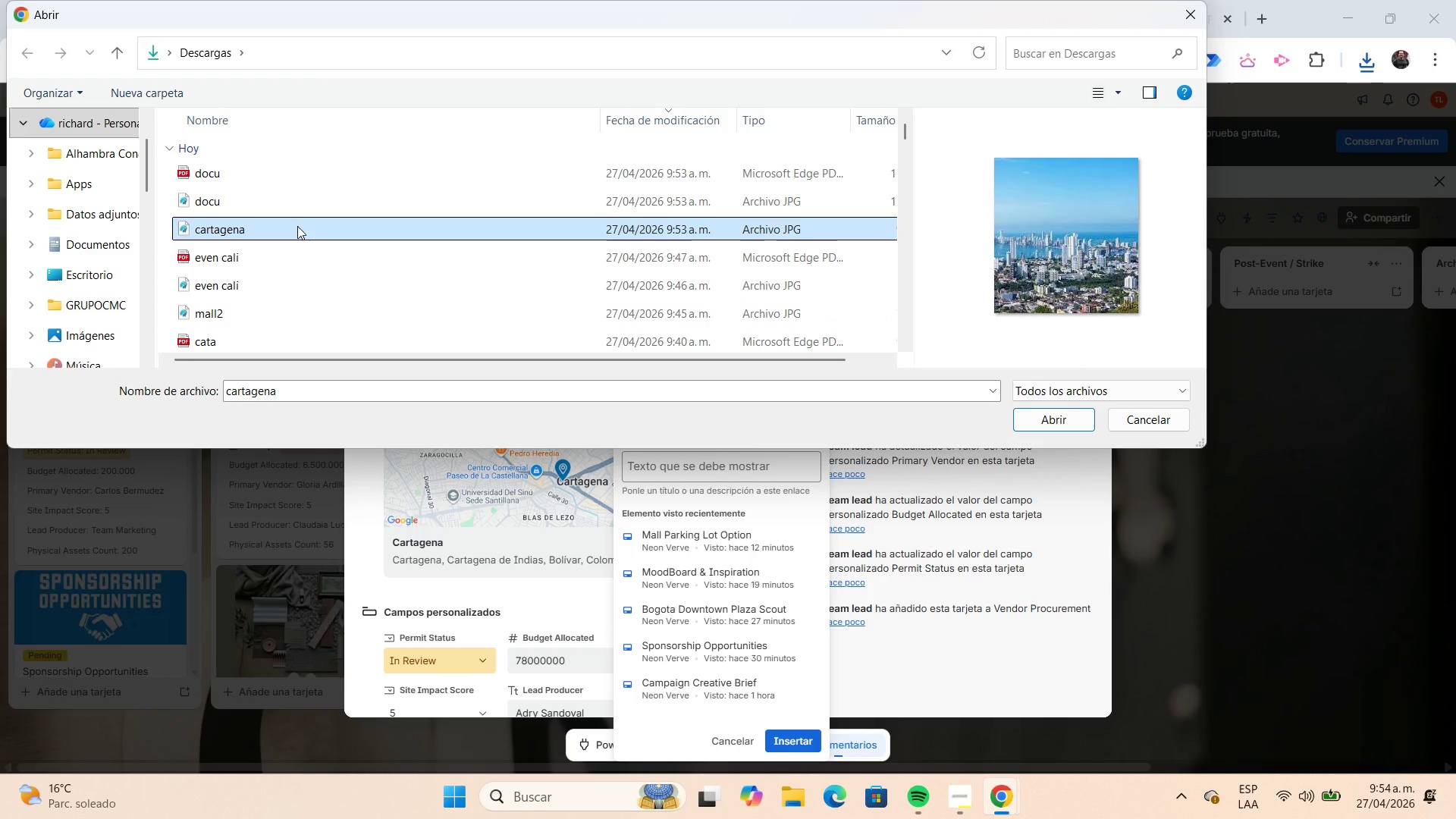 
key(Shift+ArrowUp)
 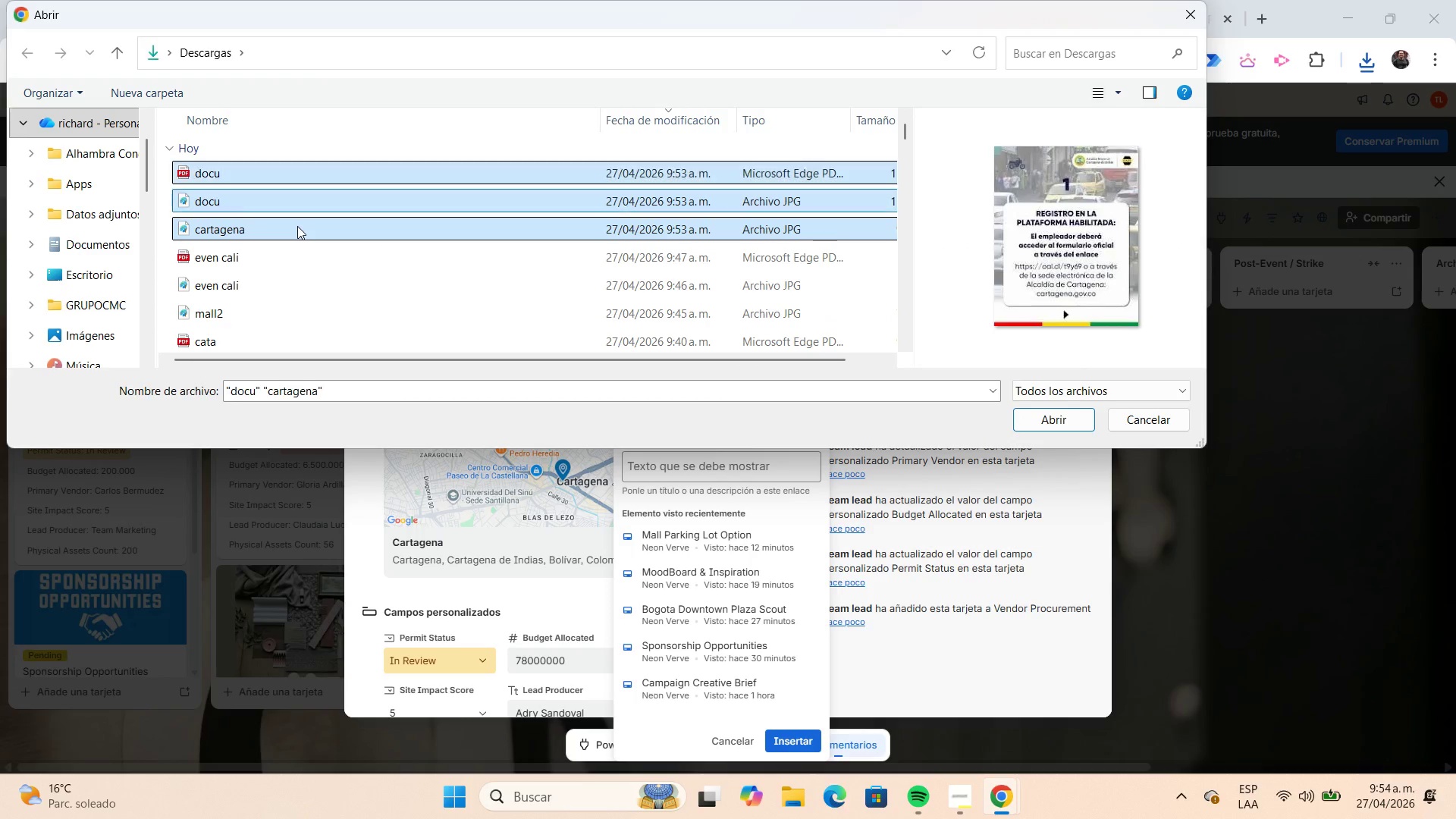 
key(Shift+ArrowUp)
 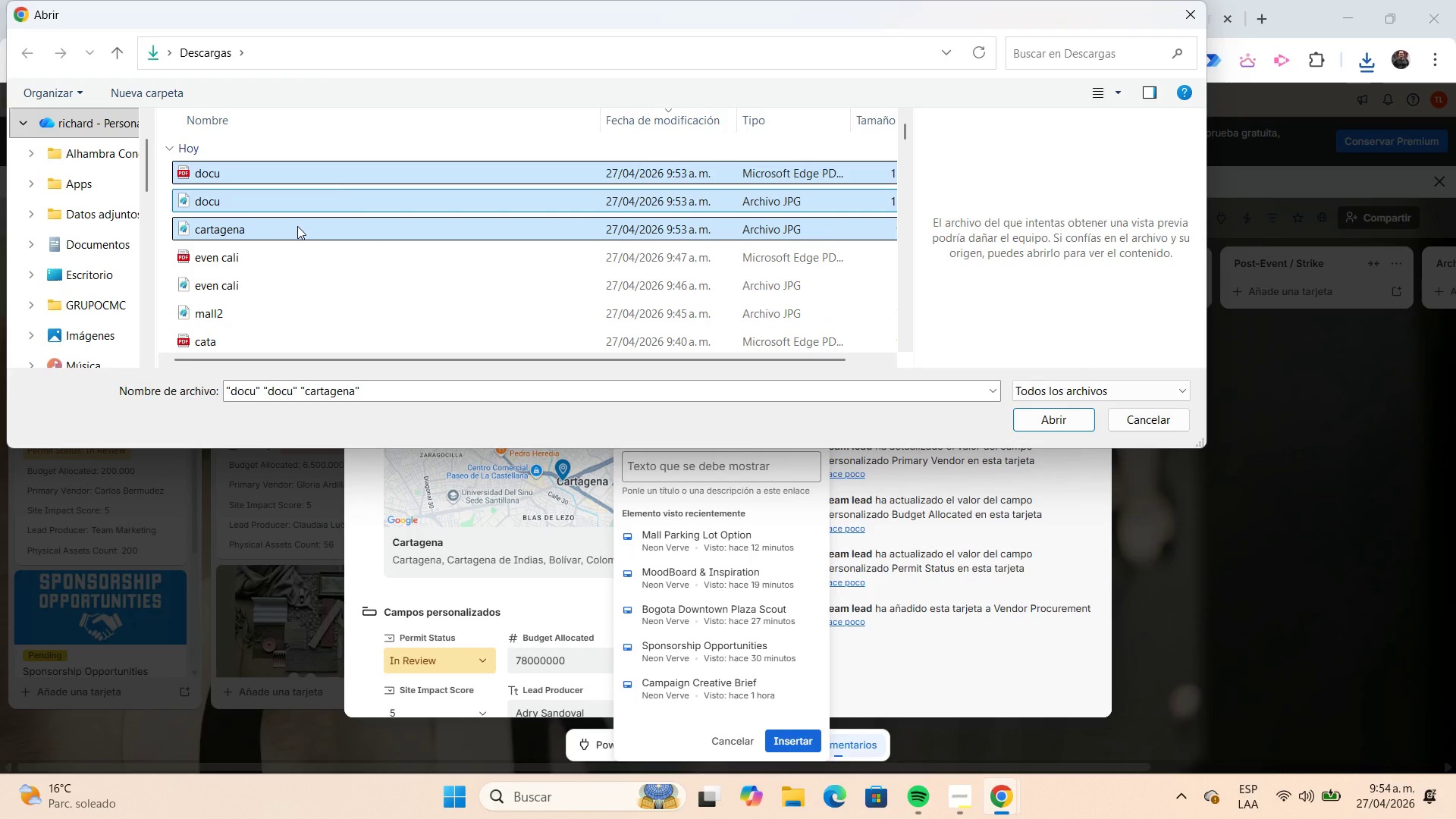 
key(Enter)
 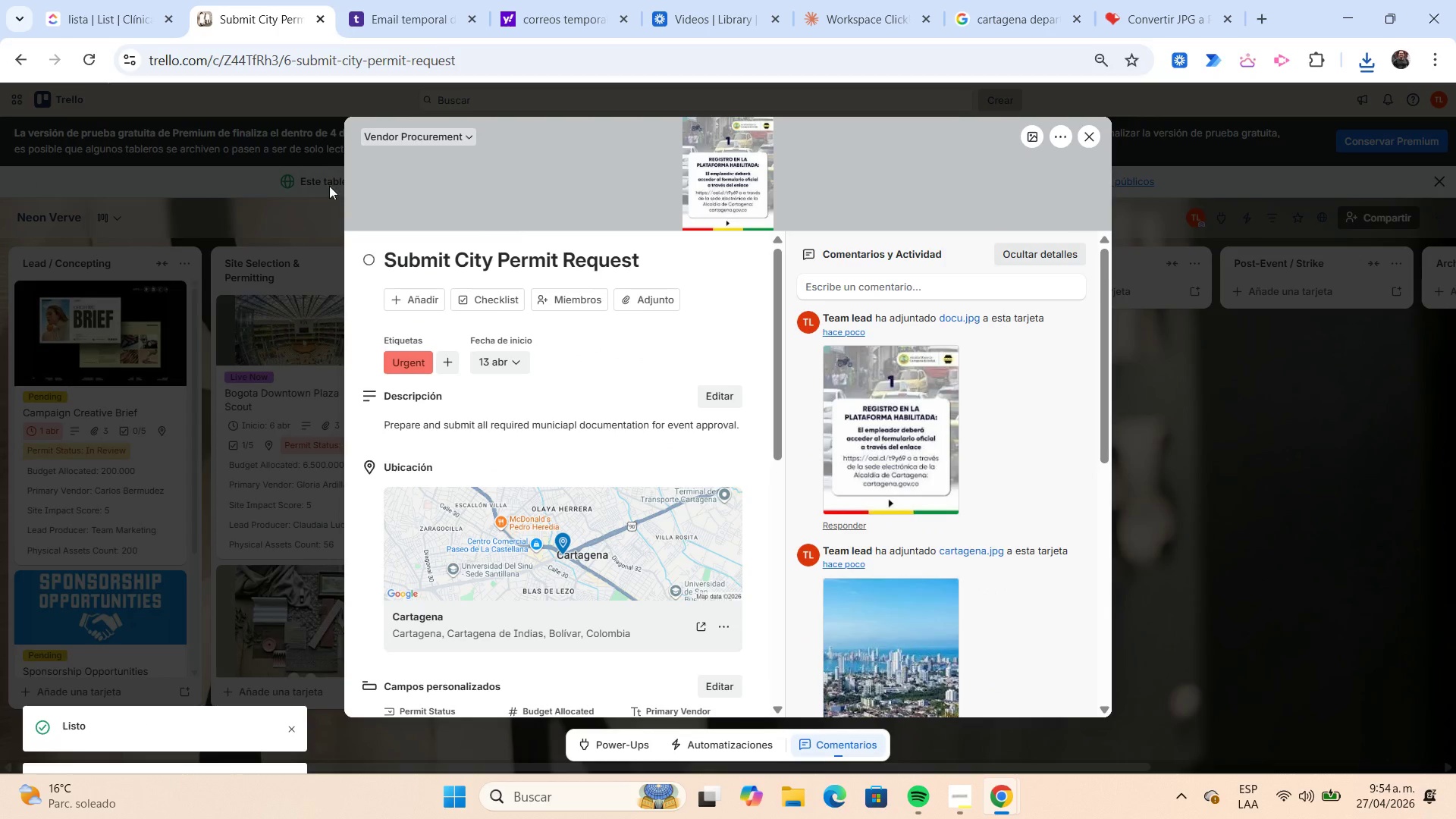 
wait(6.86)
 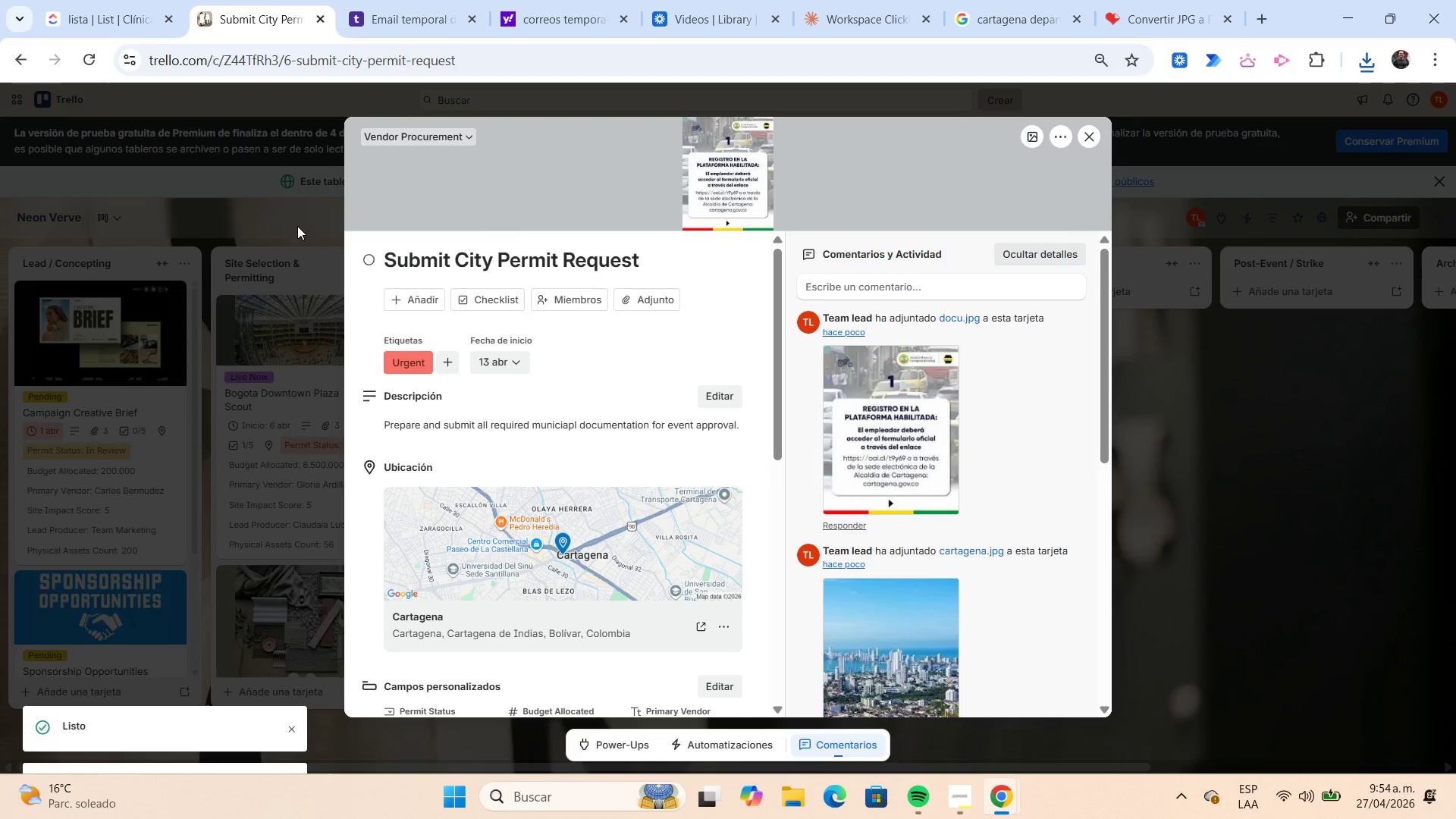 
left_click([1032, 140])
 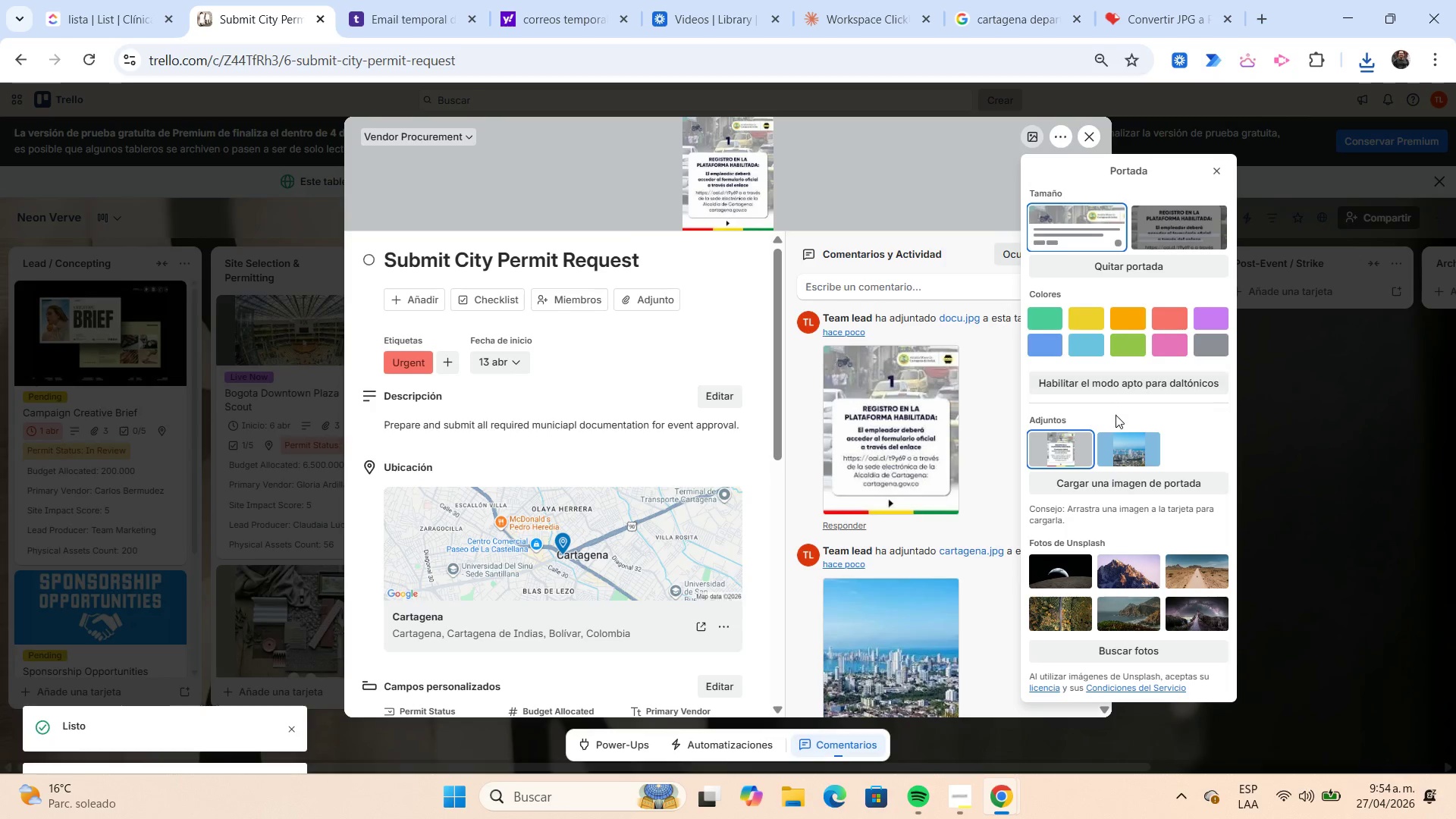 
left_click([1125, 438])
 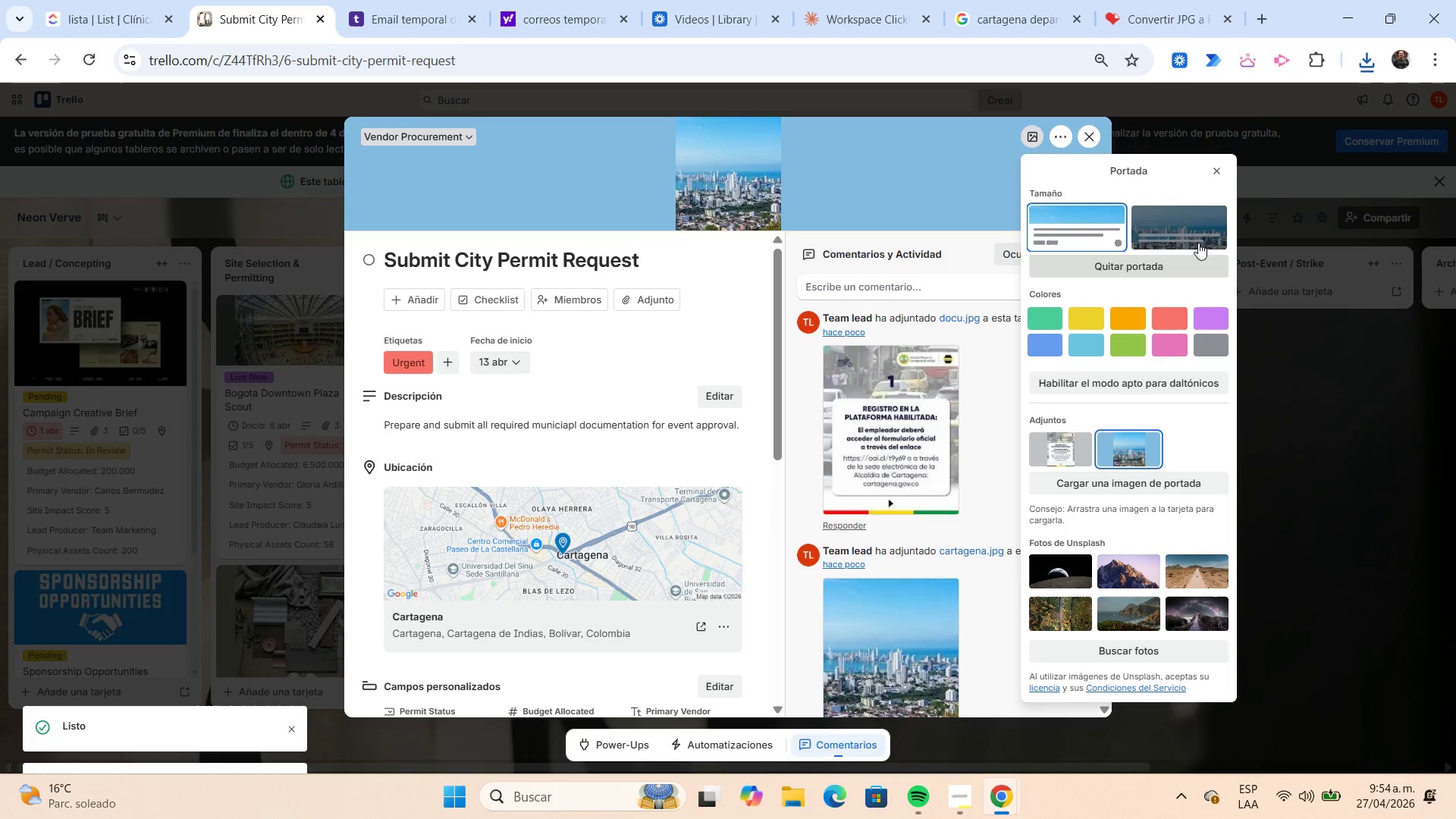 
left_click([1226, 177])
 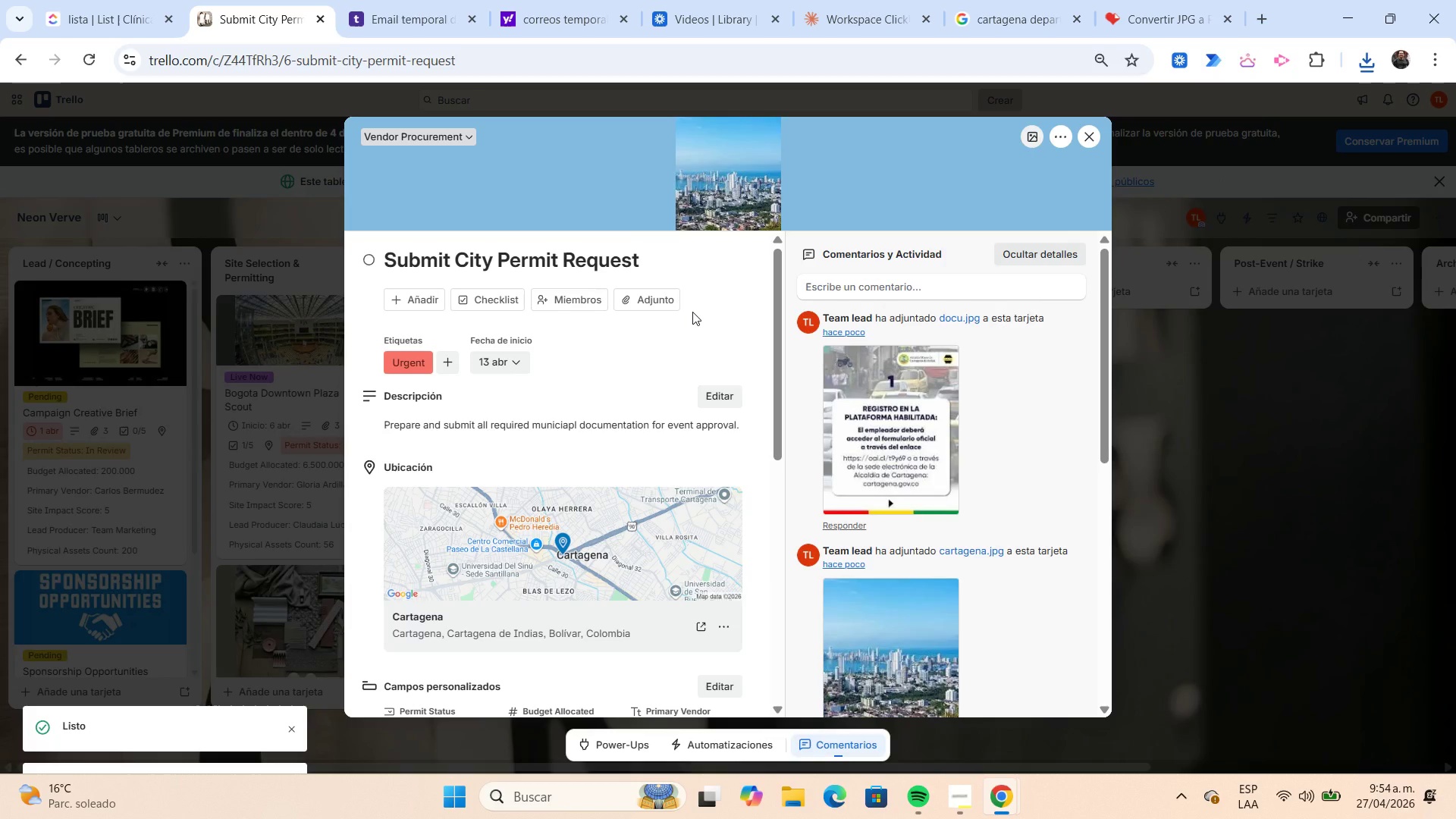 
scroll: coordinate [692, 312], scroll_direction: down, amount: 5.0
 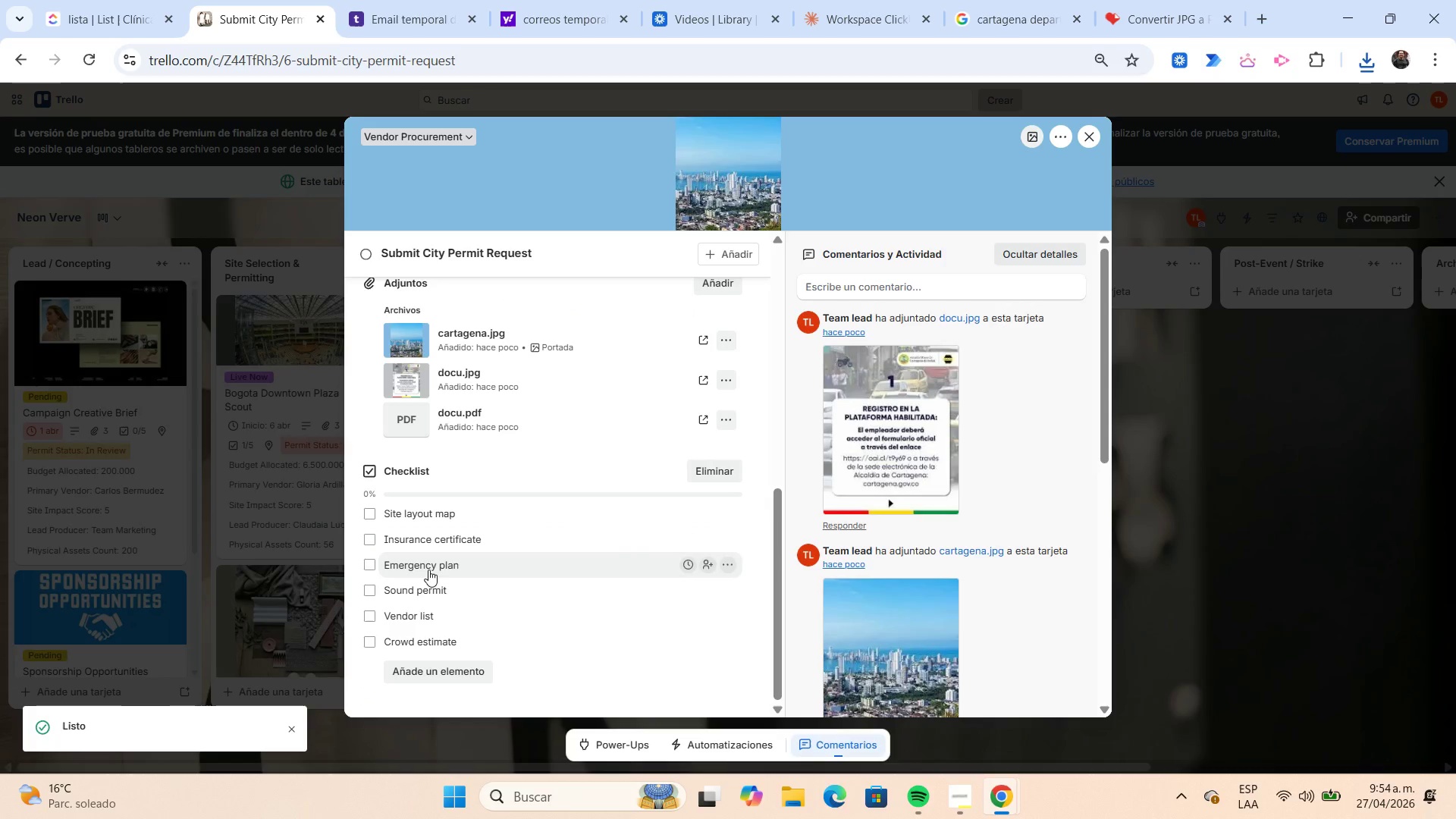 
left_click([366, 566])
 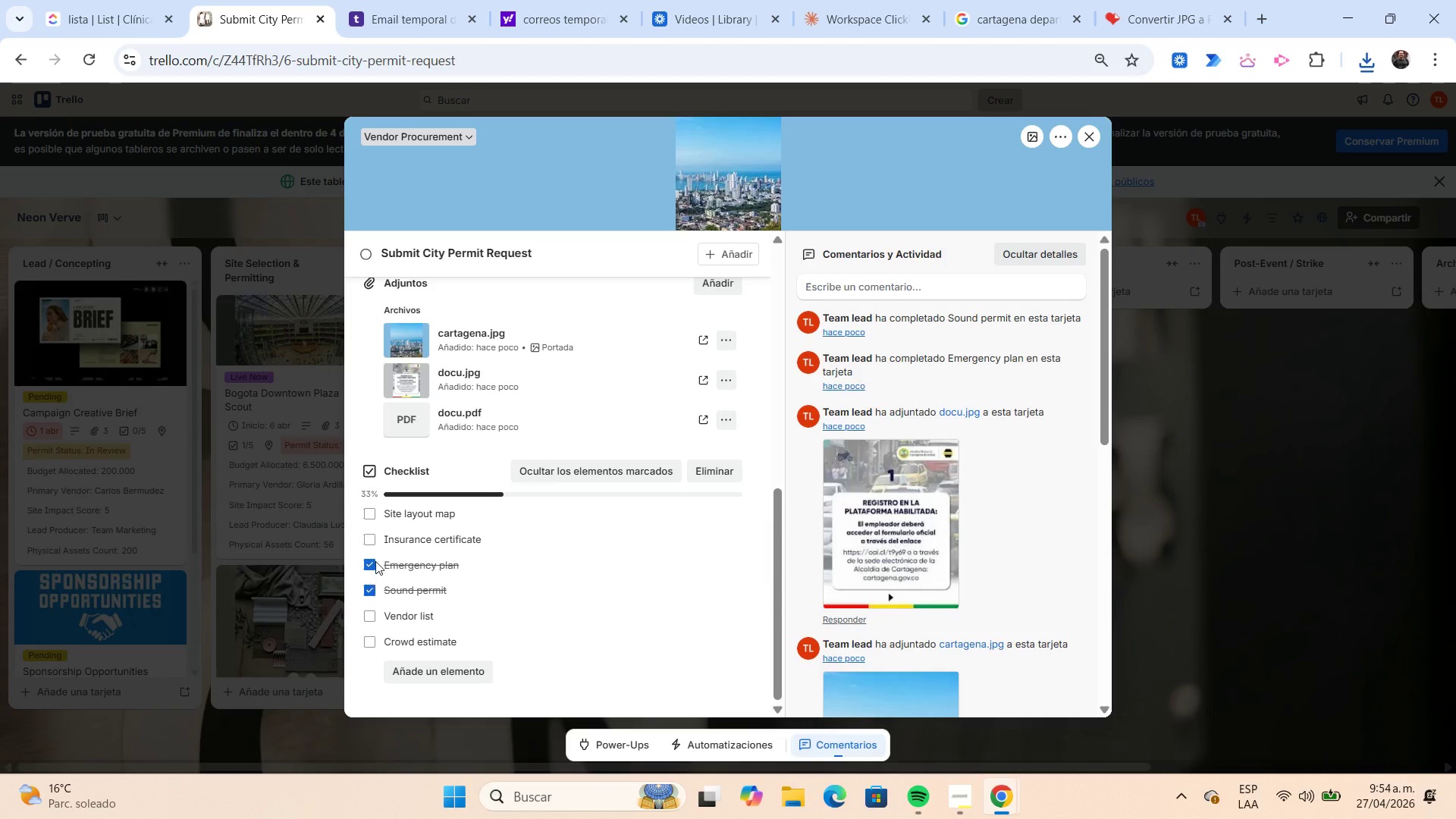 
left_click([375, 515])
 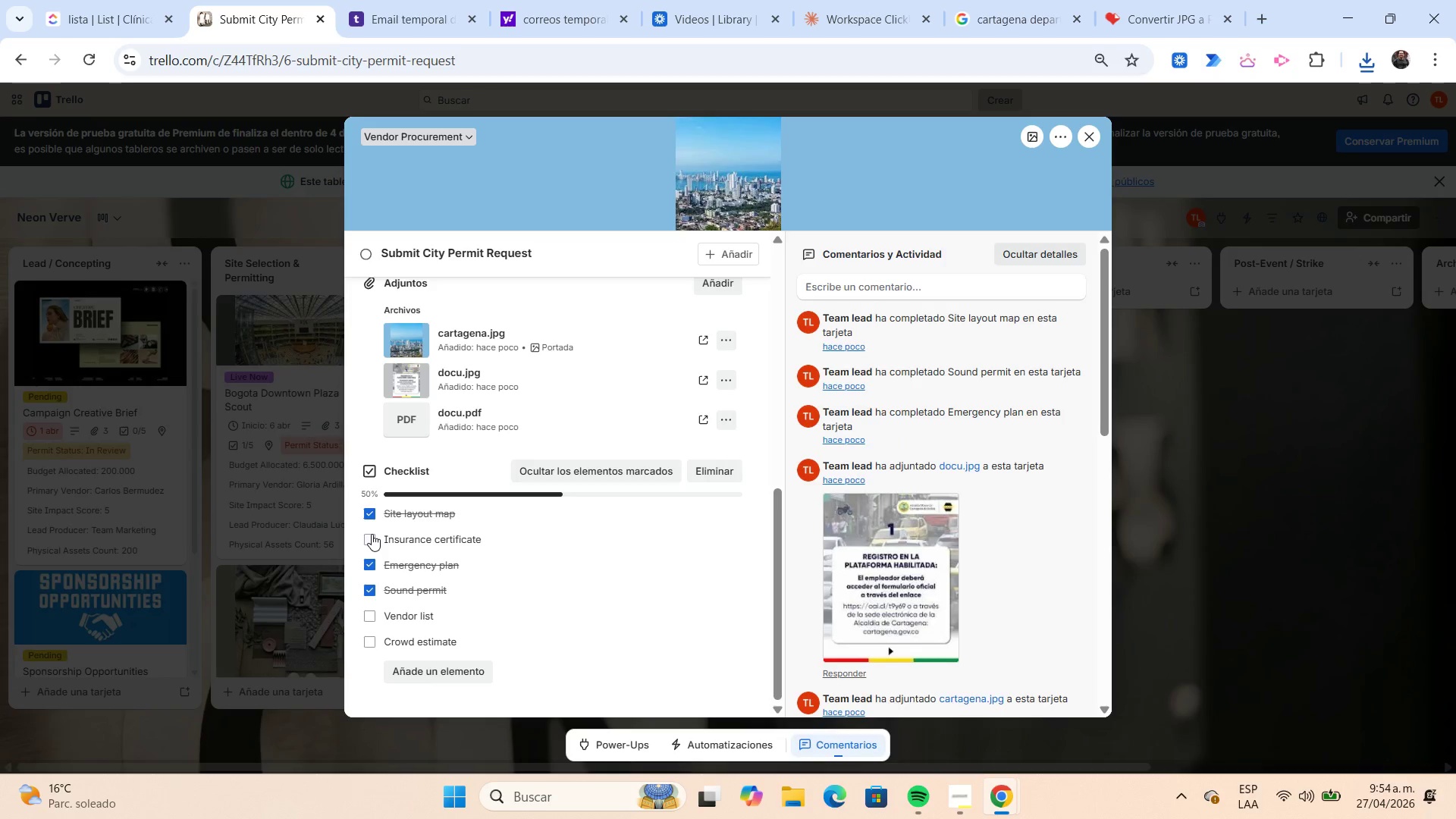 
left_click([372, 539])
 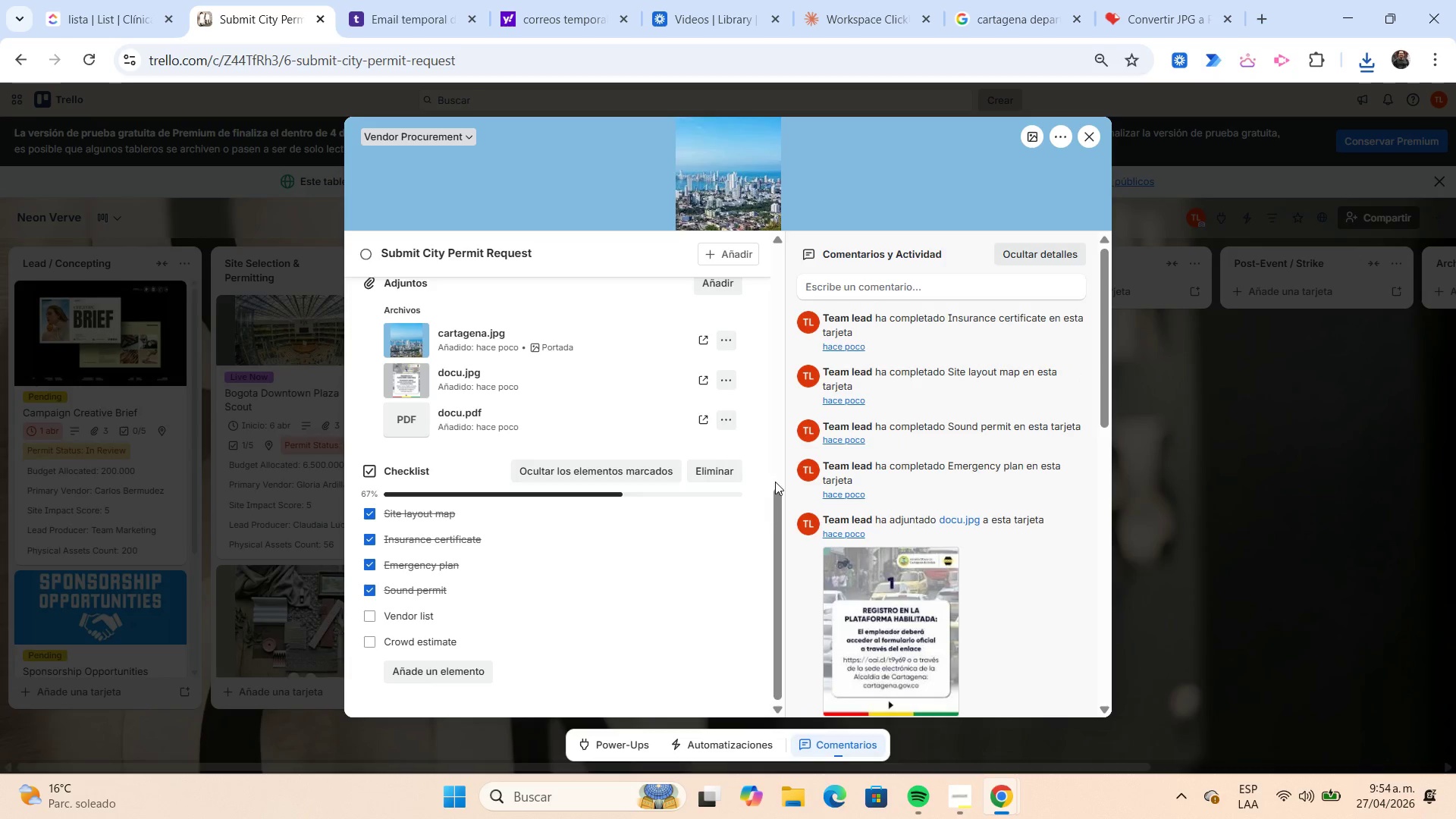 
scroll: coordinate [776, 427], scroll_direction: up, amount: 4.0
 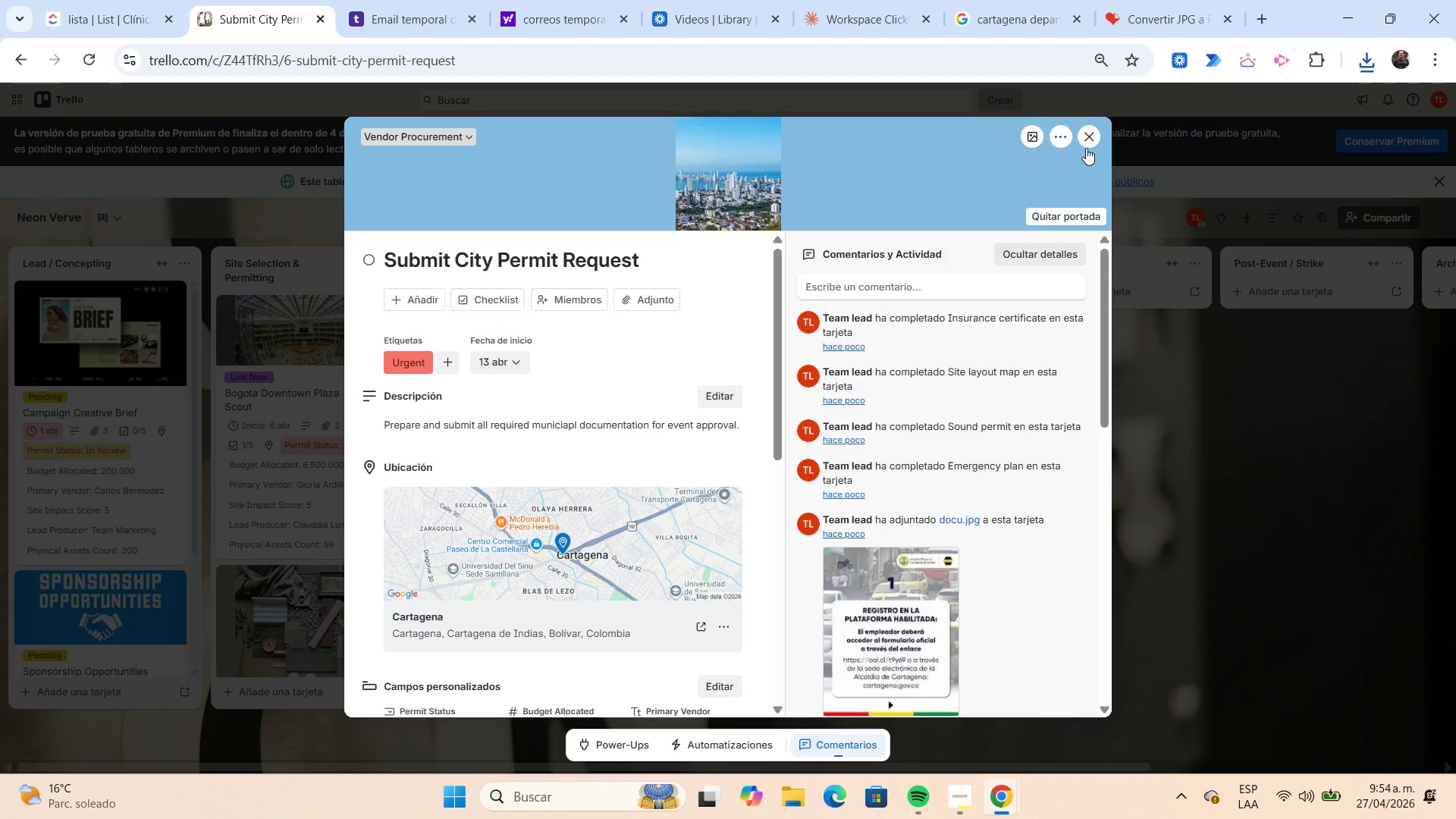 
left_click([1089, 143])
 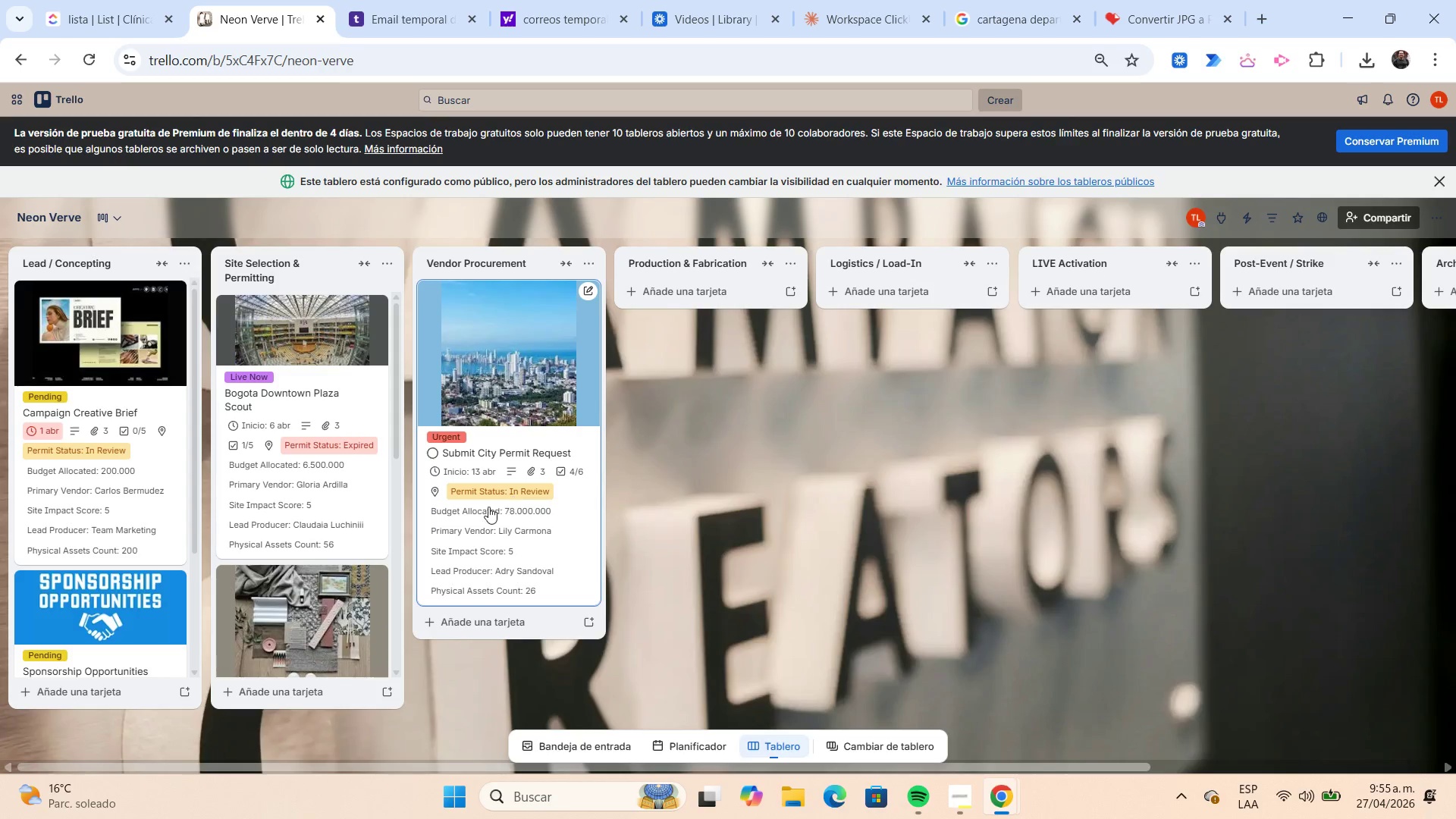 
wait(30.08)
 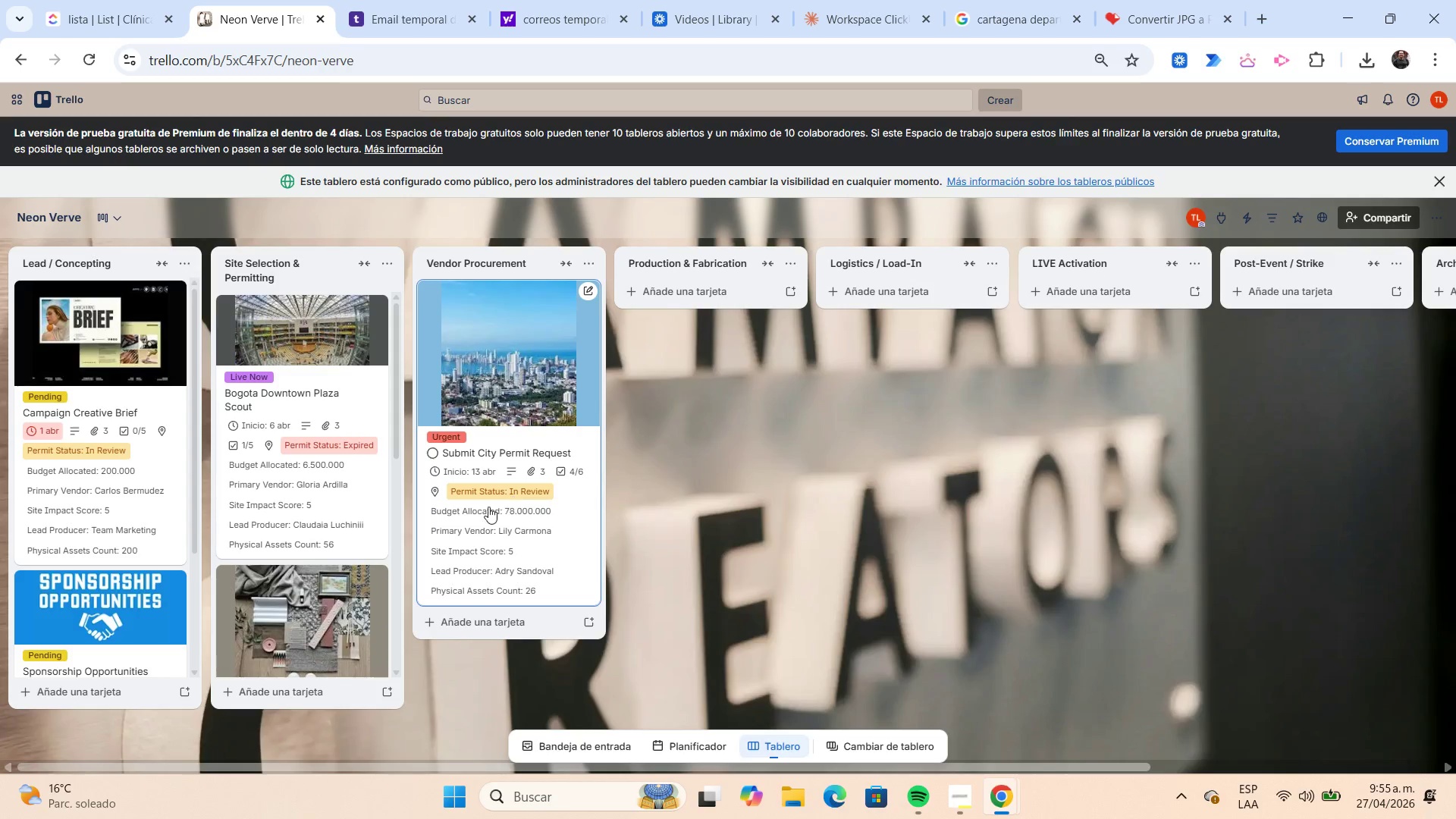 
type(Electrical Permit Review)
 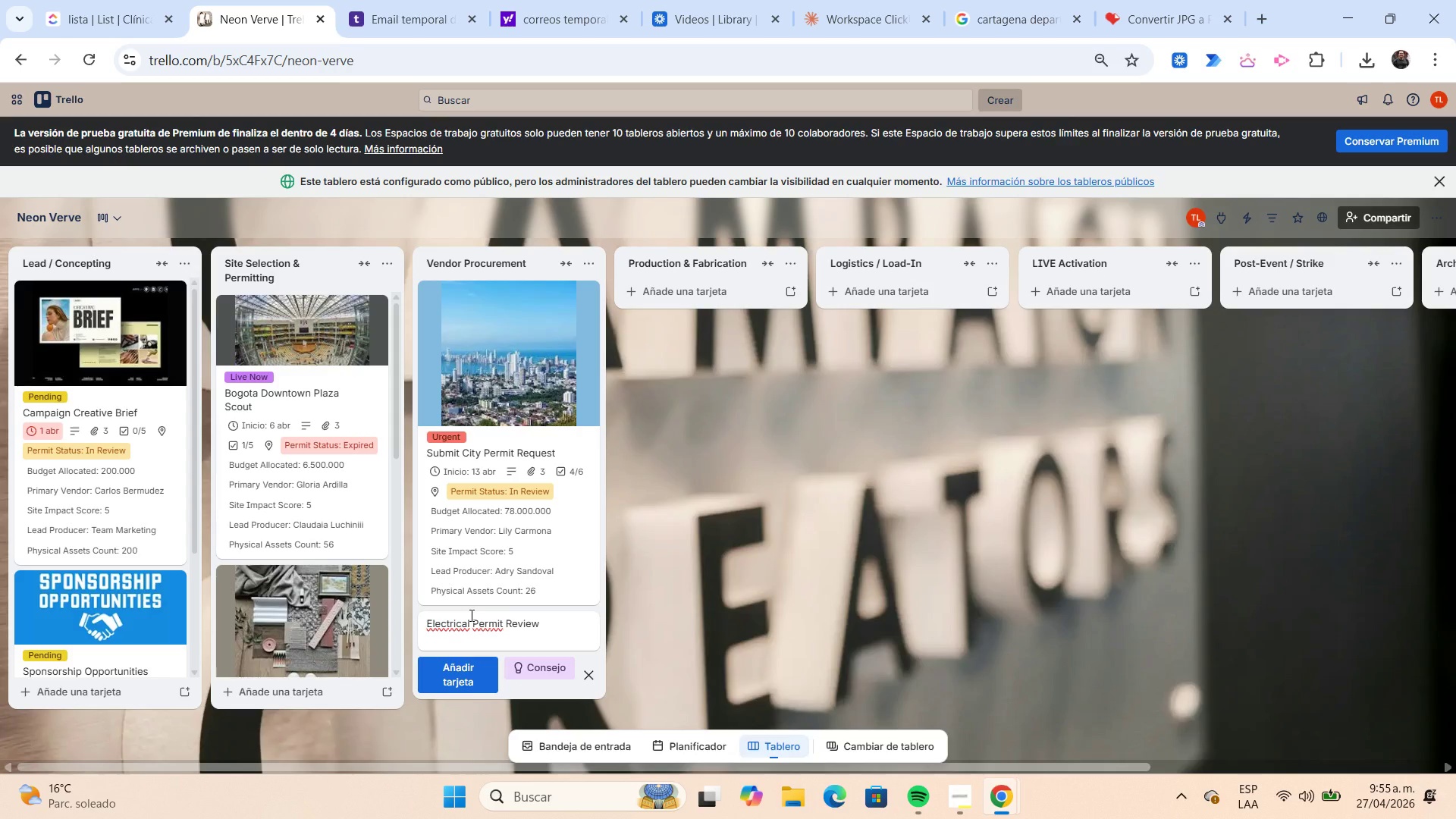 
key(Enter)
 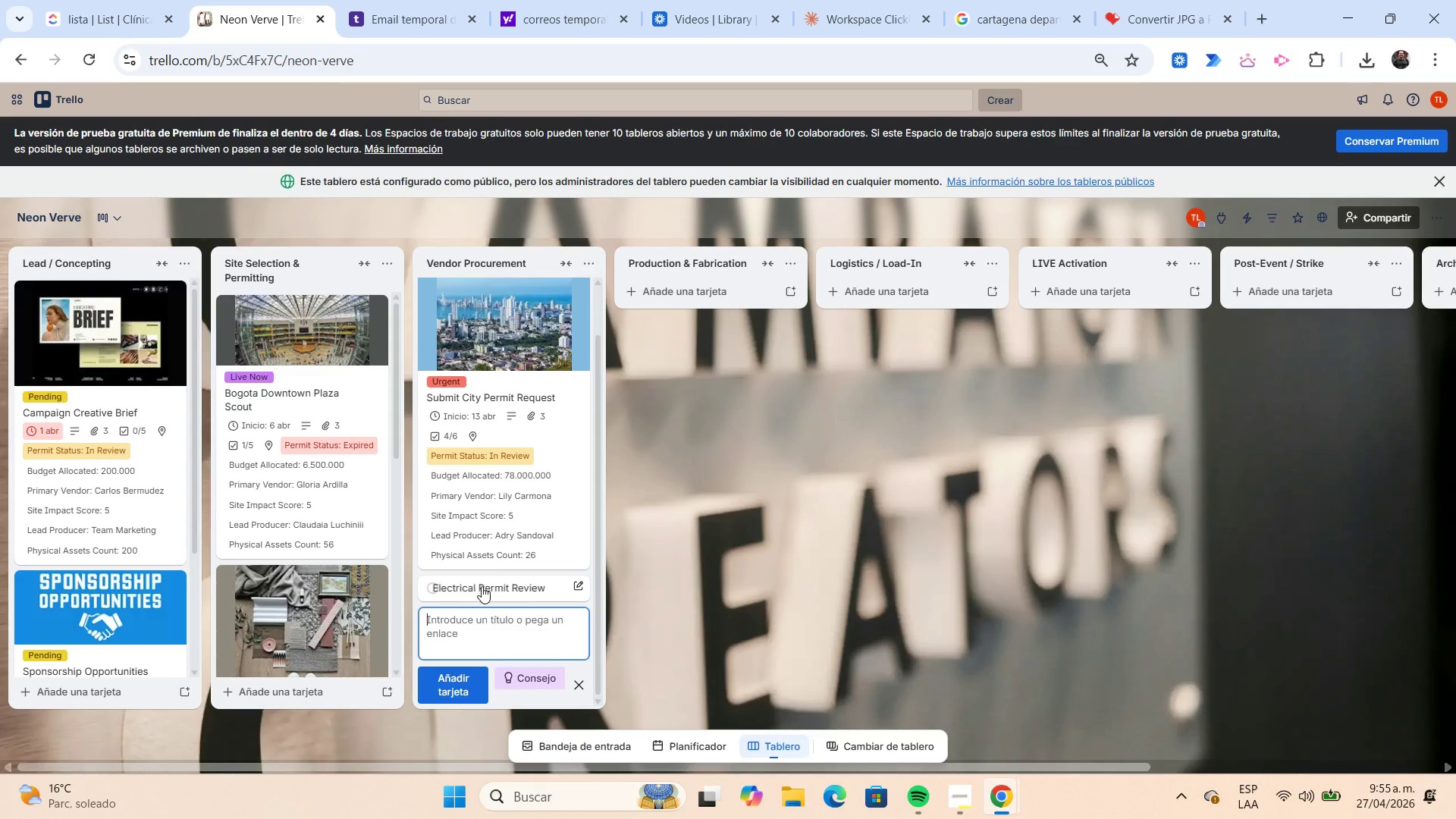 
left_click([482, 586])
 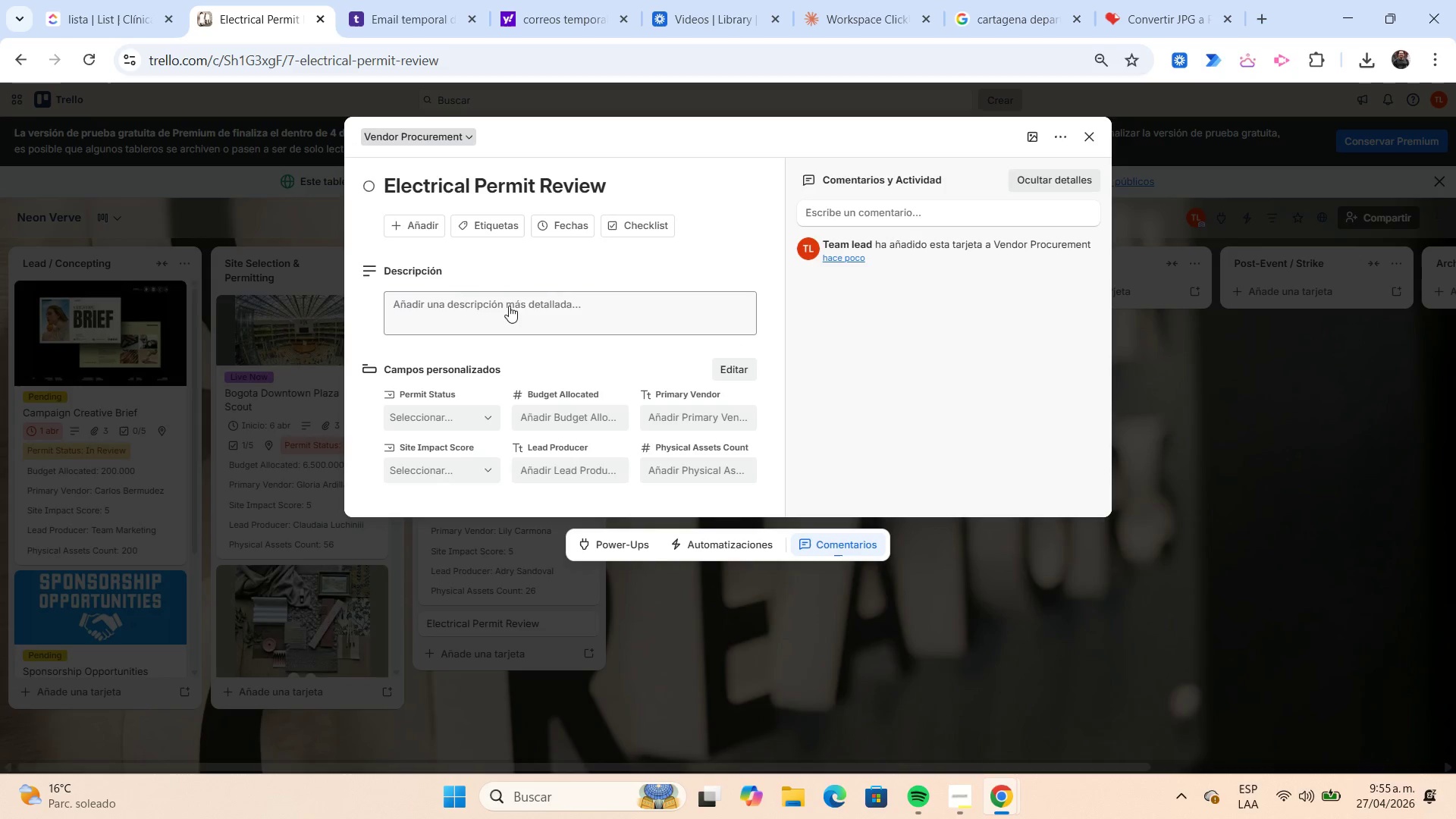 
left_click([501, 234])
 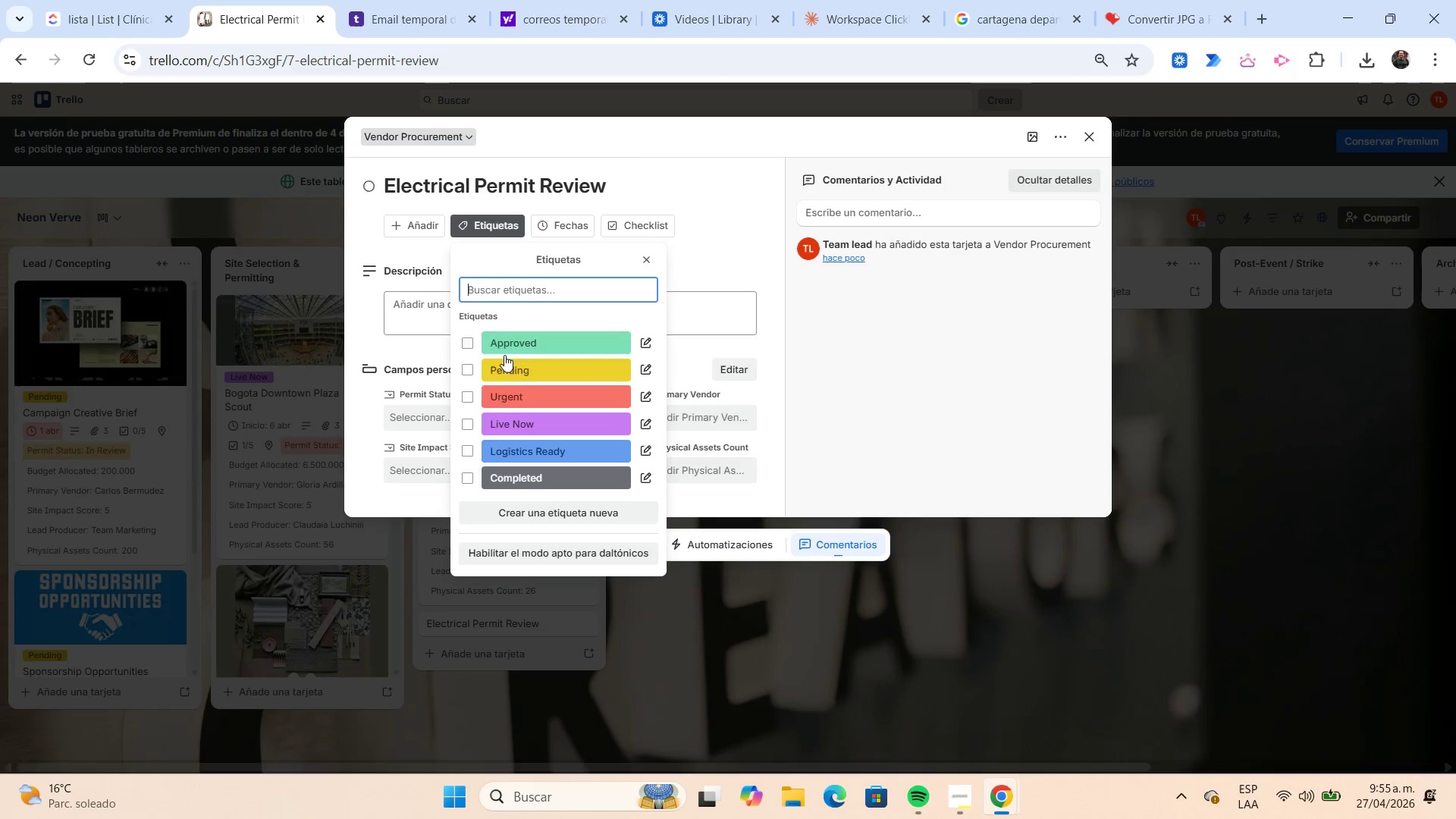 
wait(5.05)
 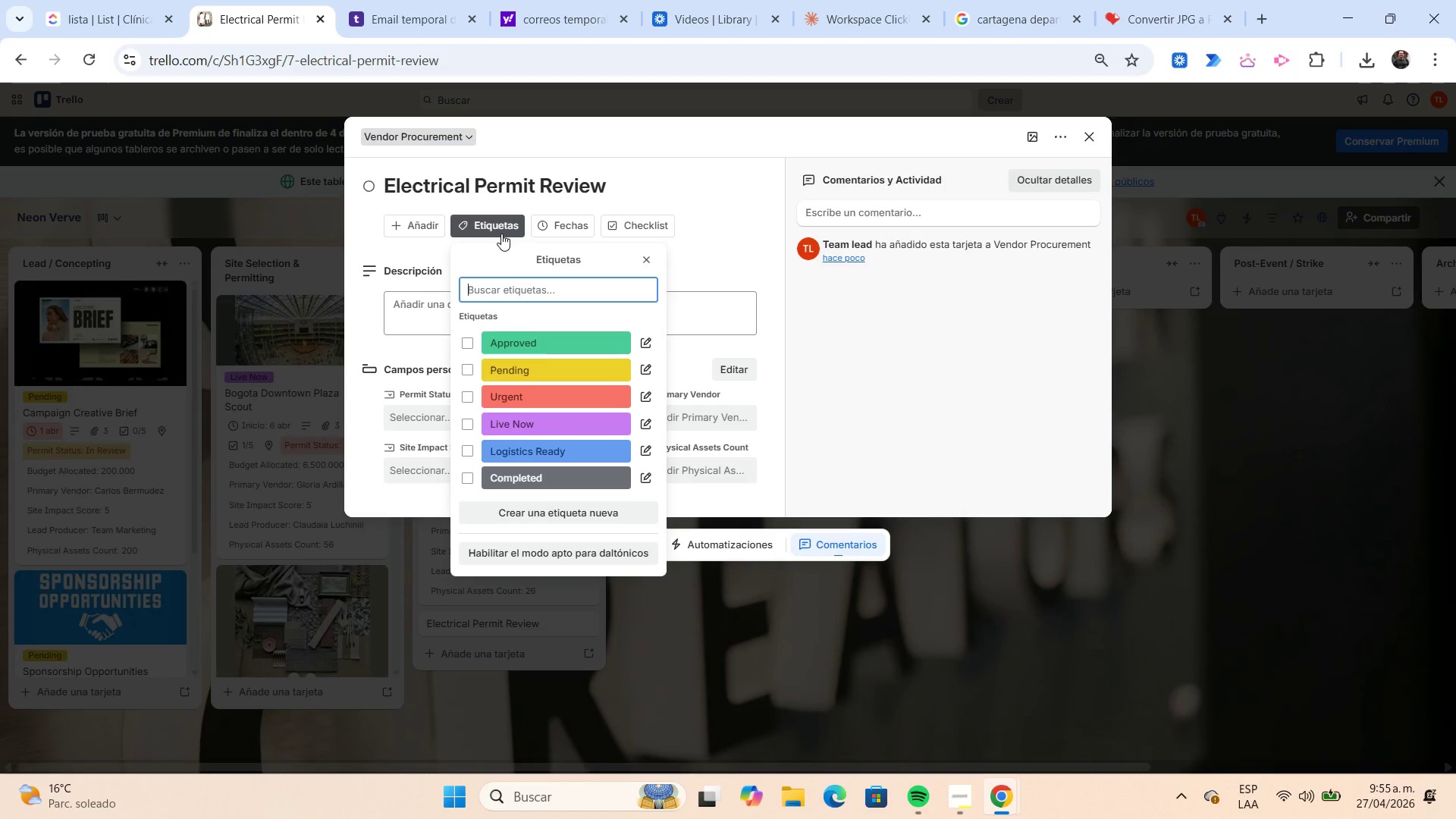 
left_click([500, 444])
 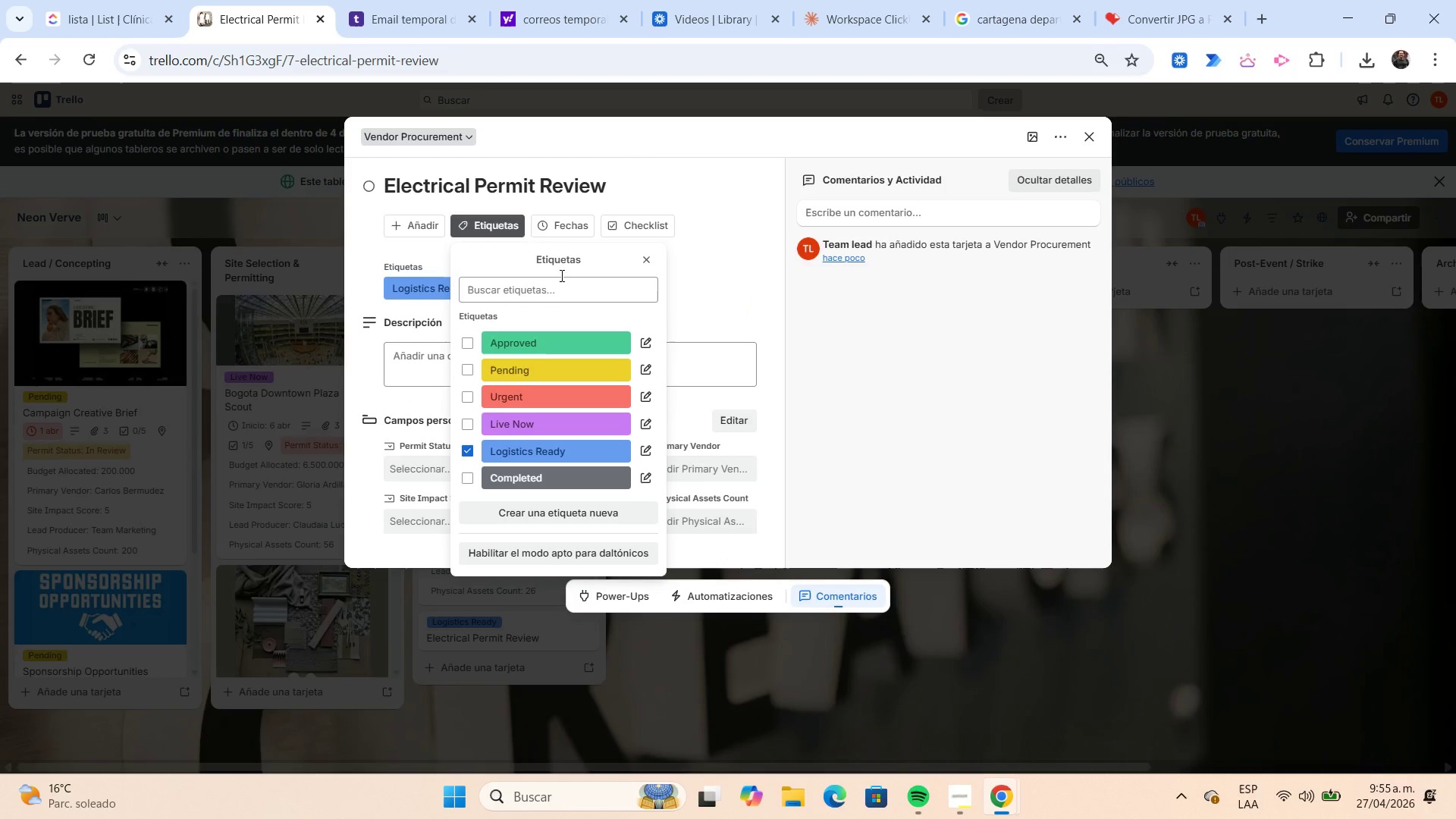 
left_click([564, 228])
 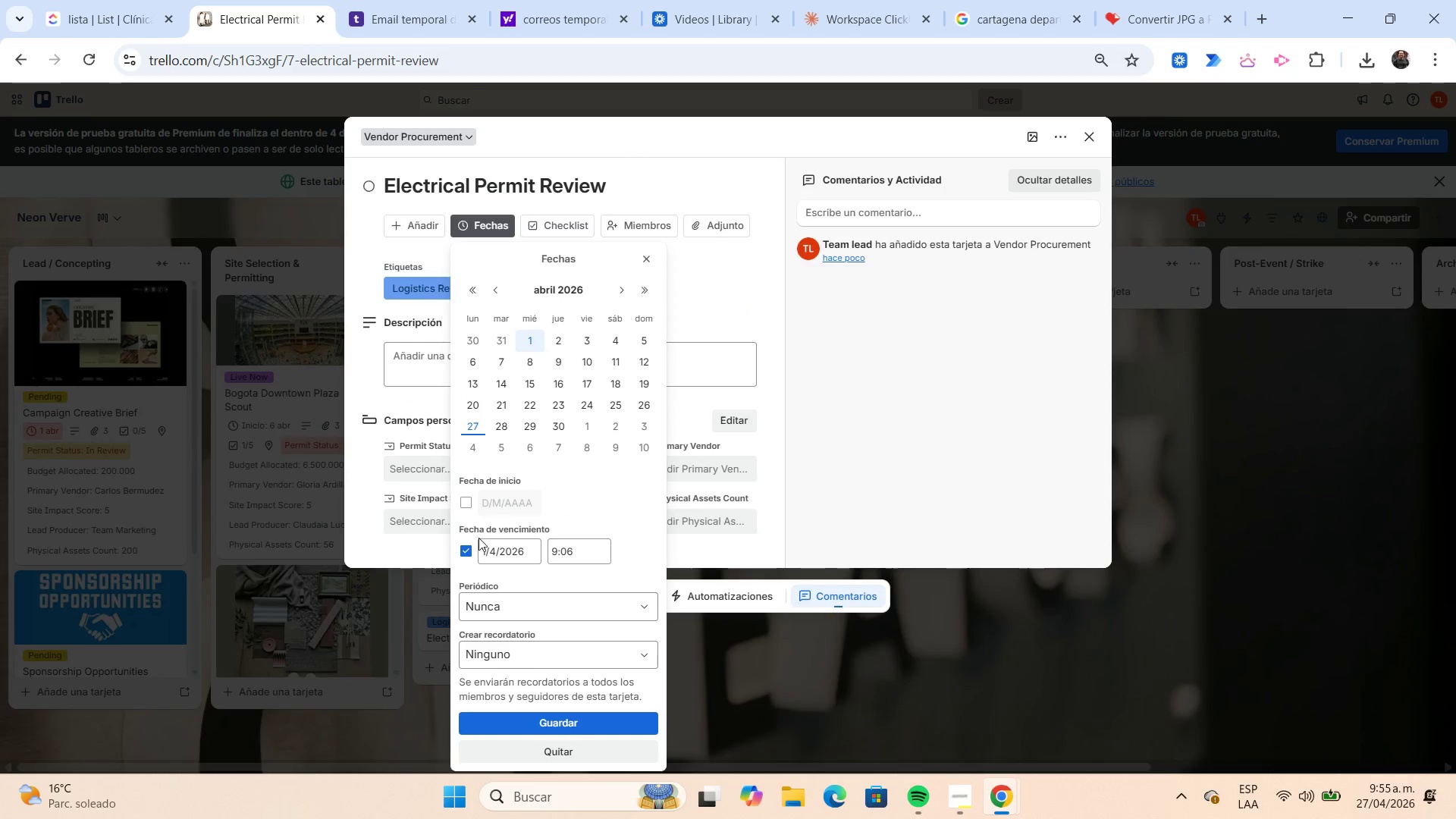 
left_click([469, 546])
 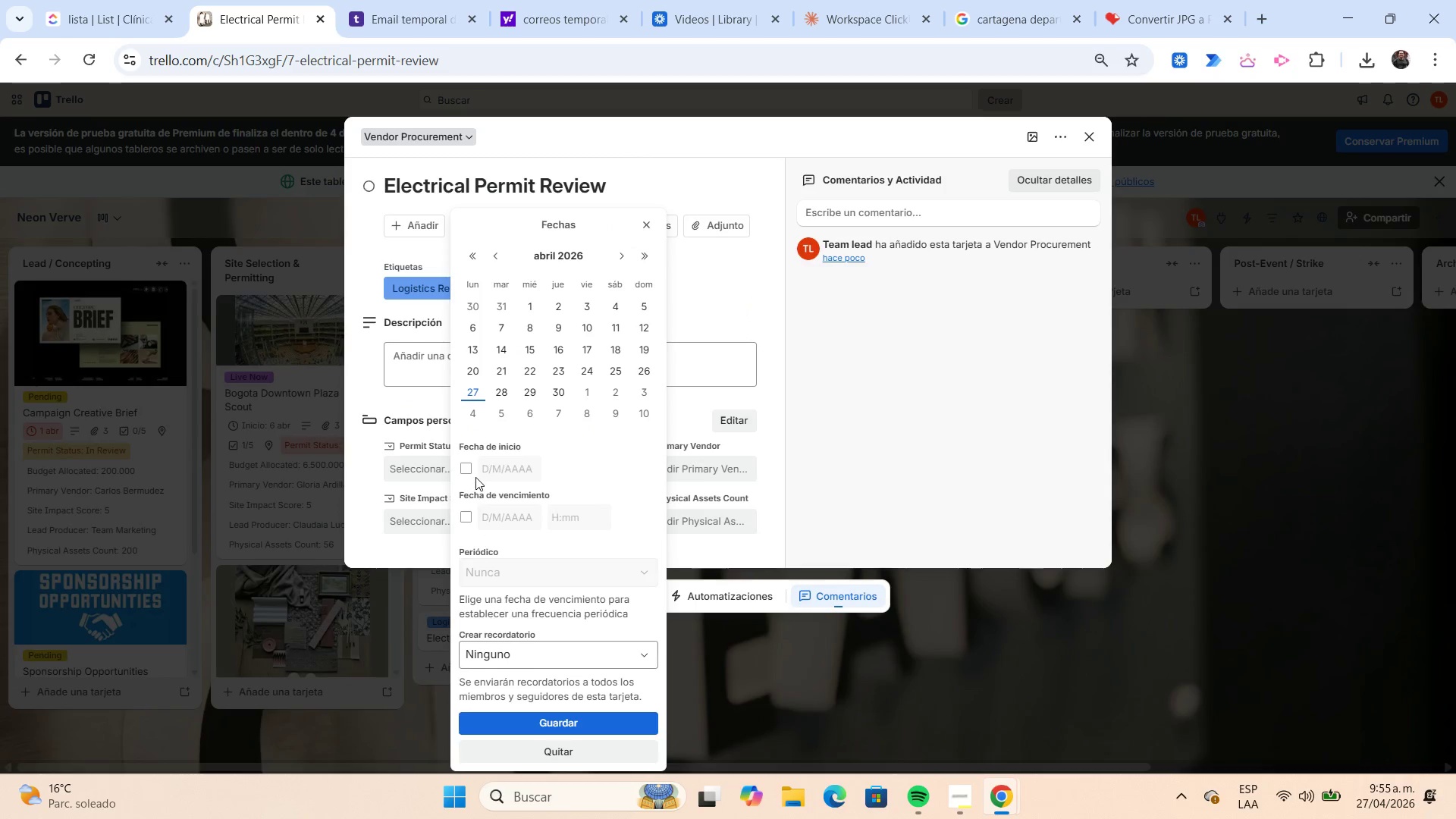 
left_click([467, 469])
 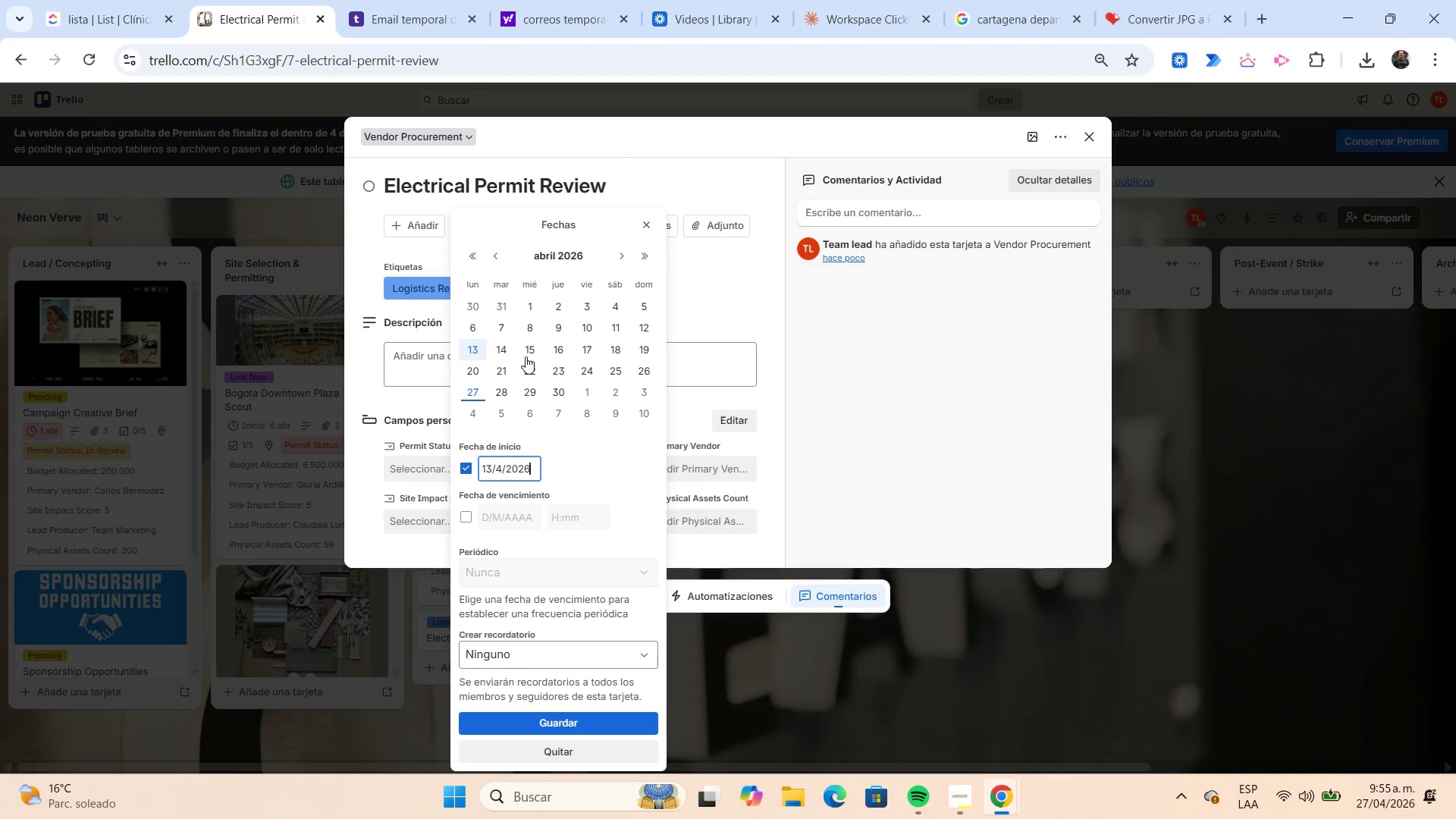 
left_click([527, 351])
 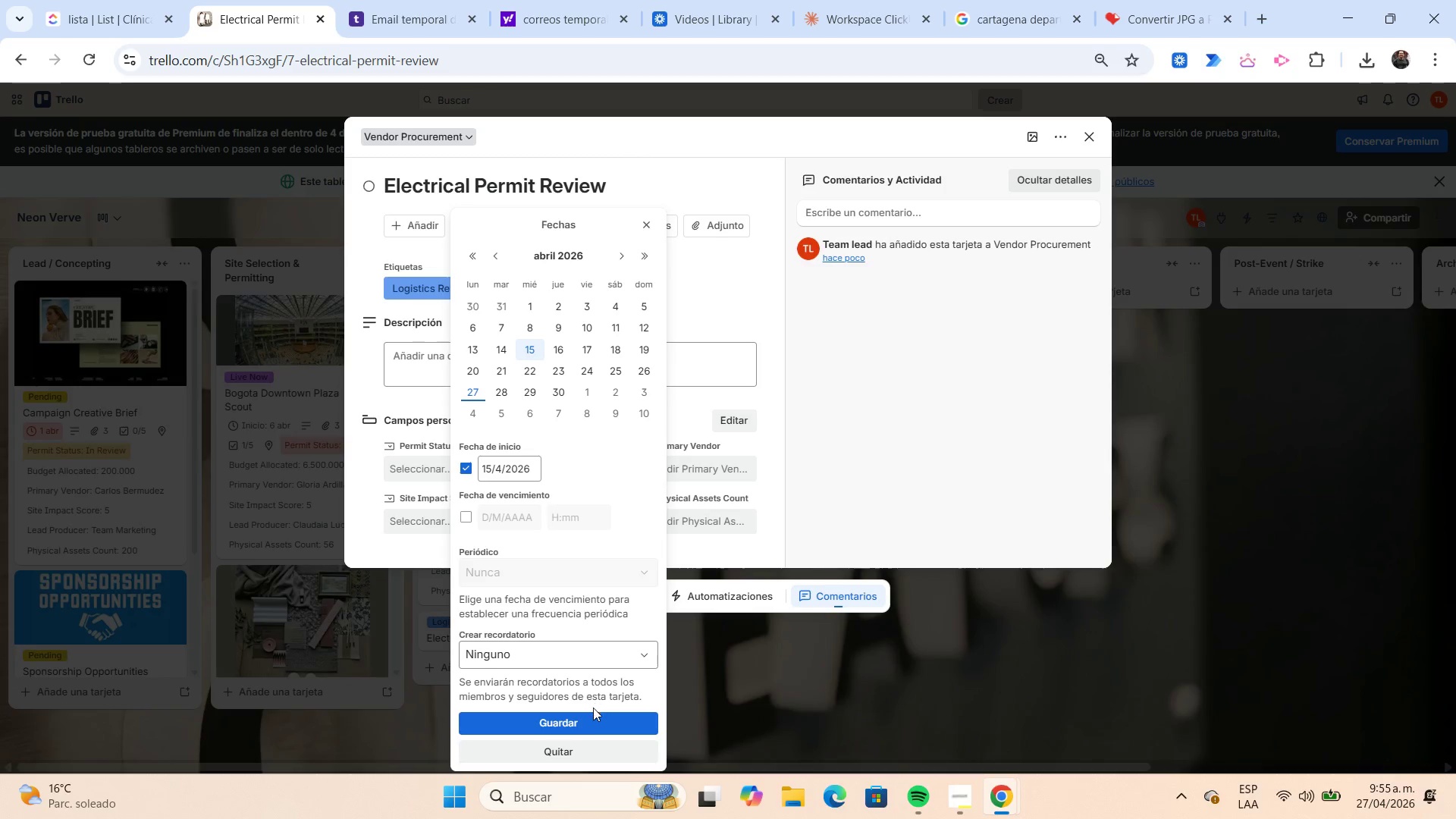 
left_click([589, 716])
 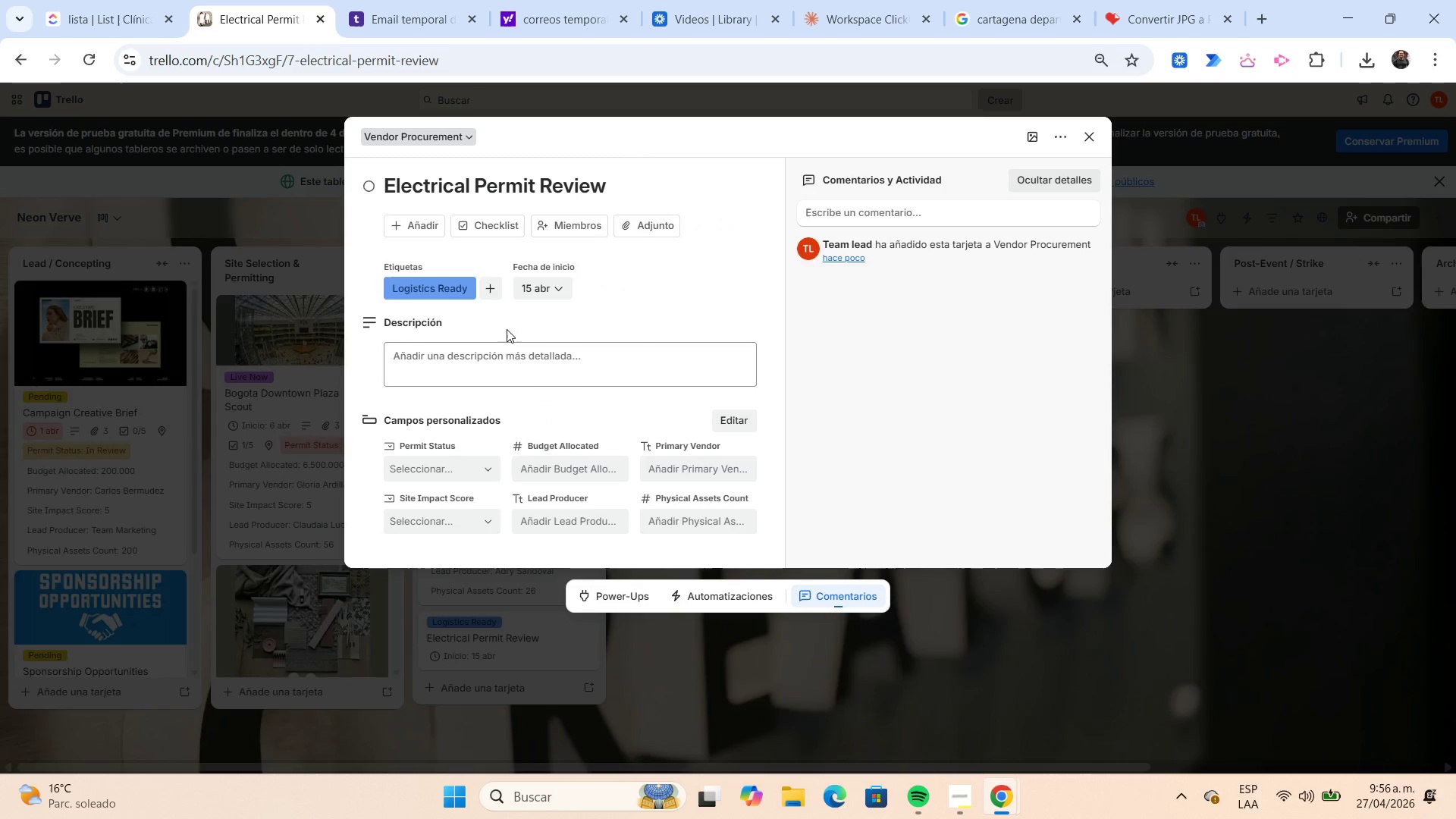 
left_click([422, 231])
 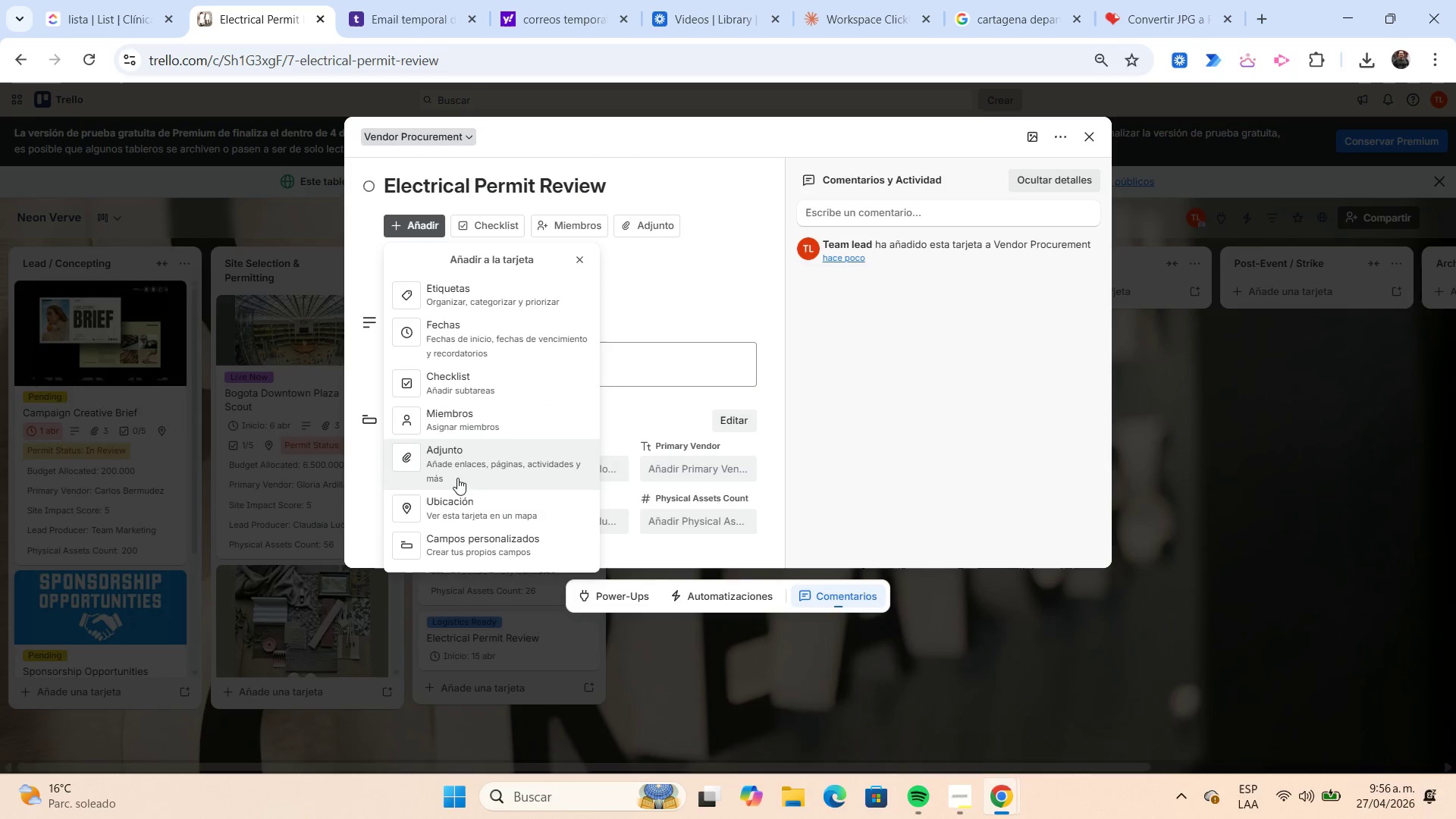 
left_click([458, 495])
 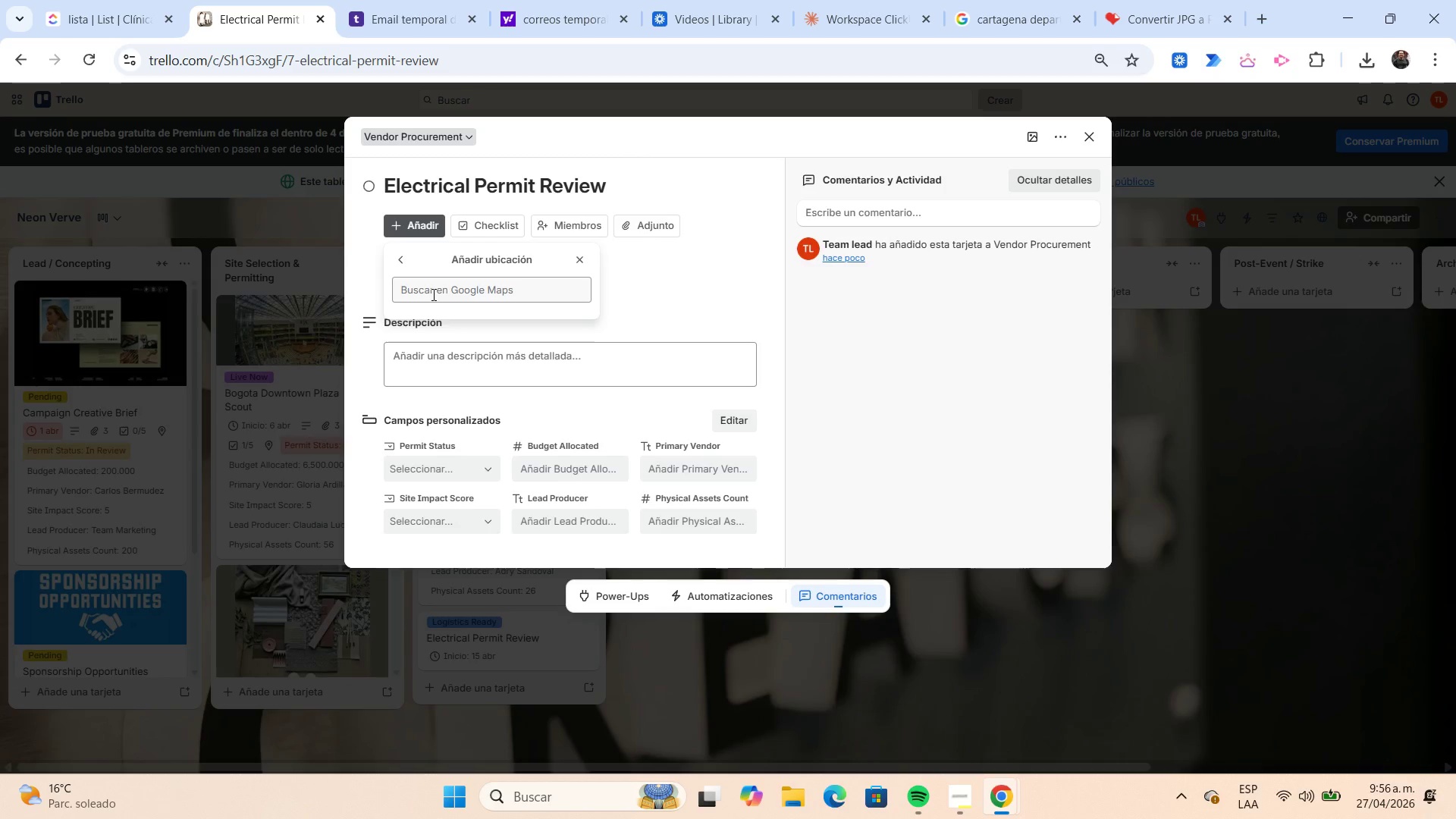 
left_click([432, 294])
 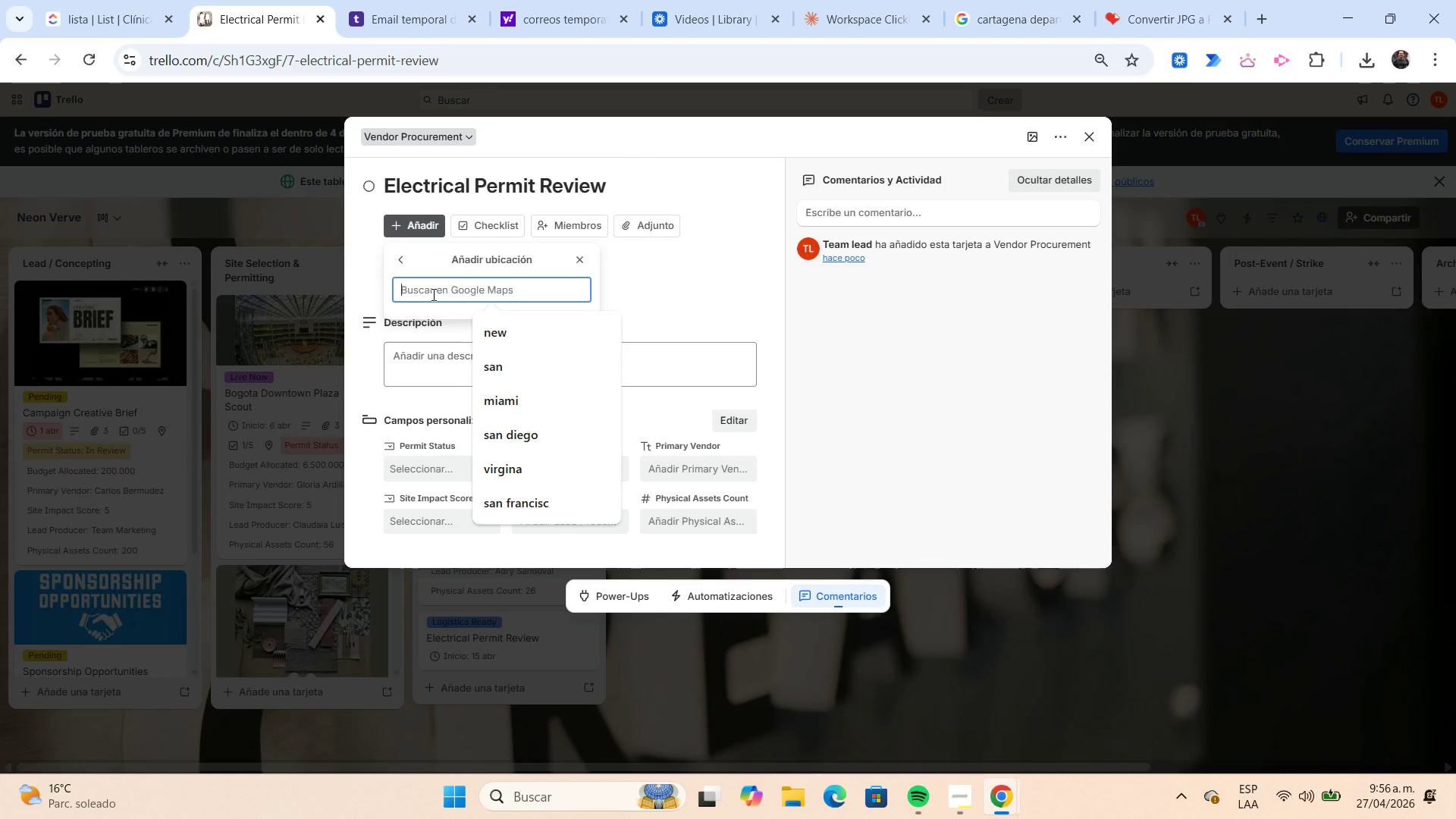 
wait(10.24)
 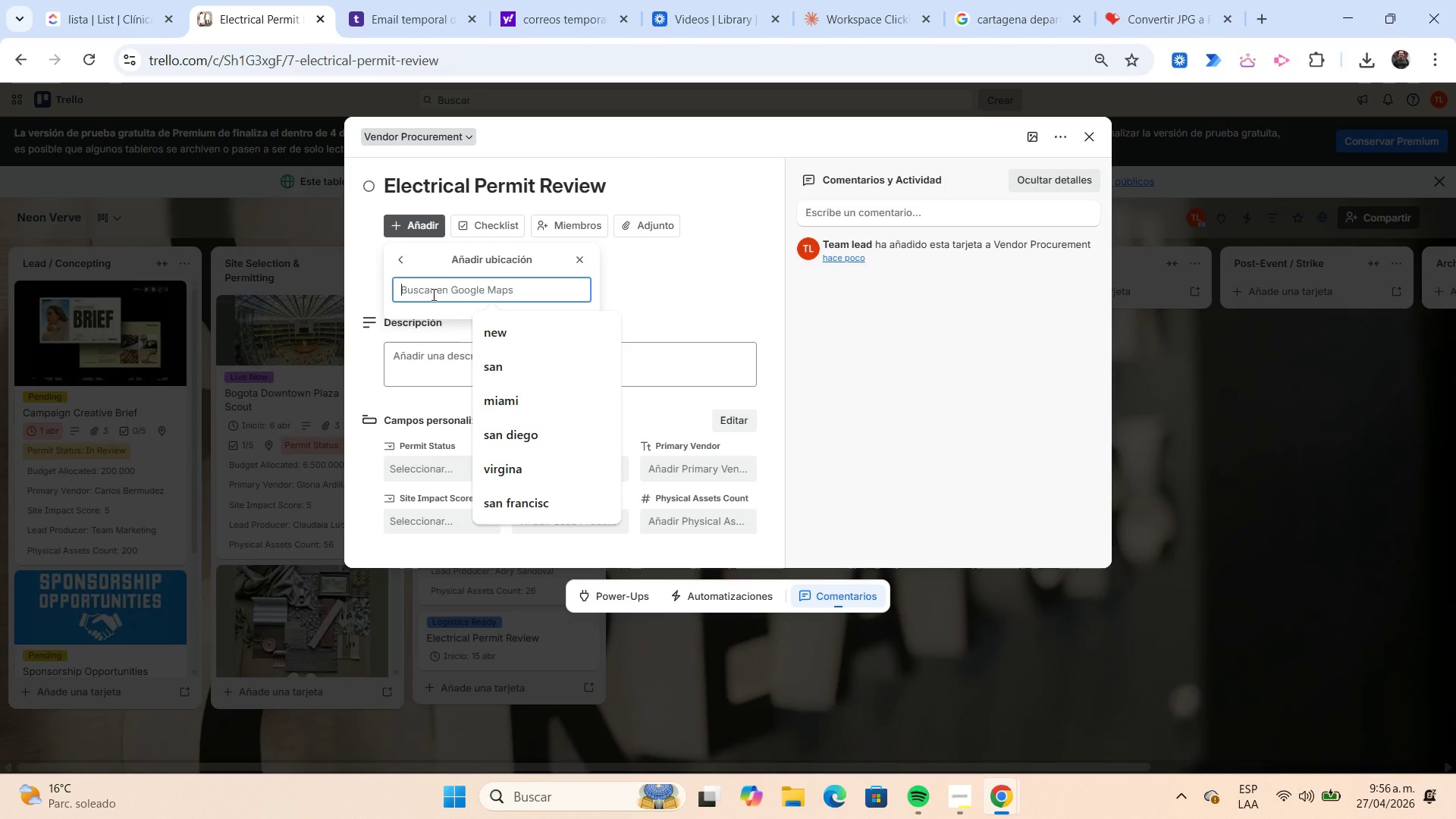 
type(barra)
 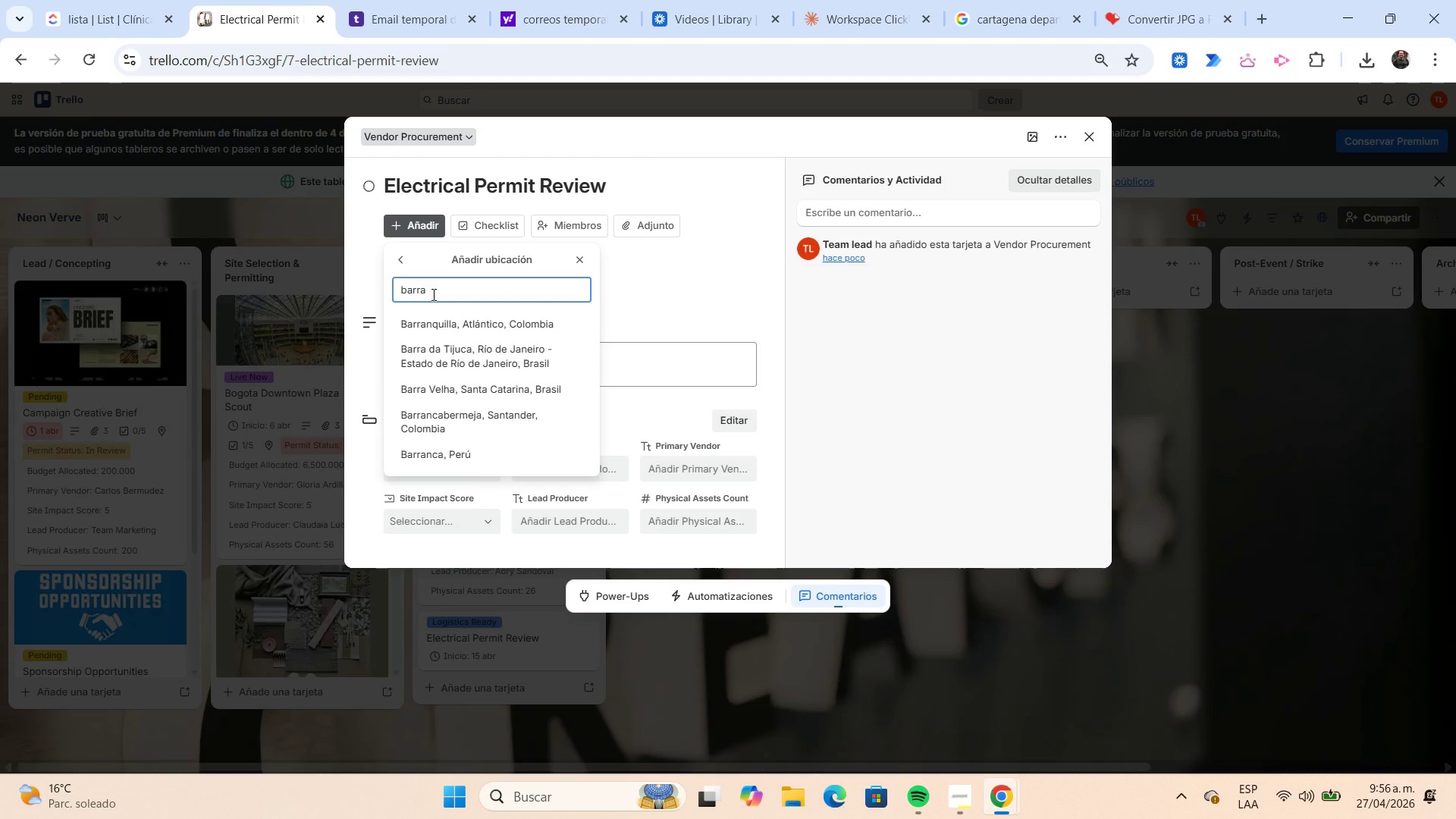 
wait(5.3)
 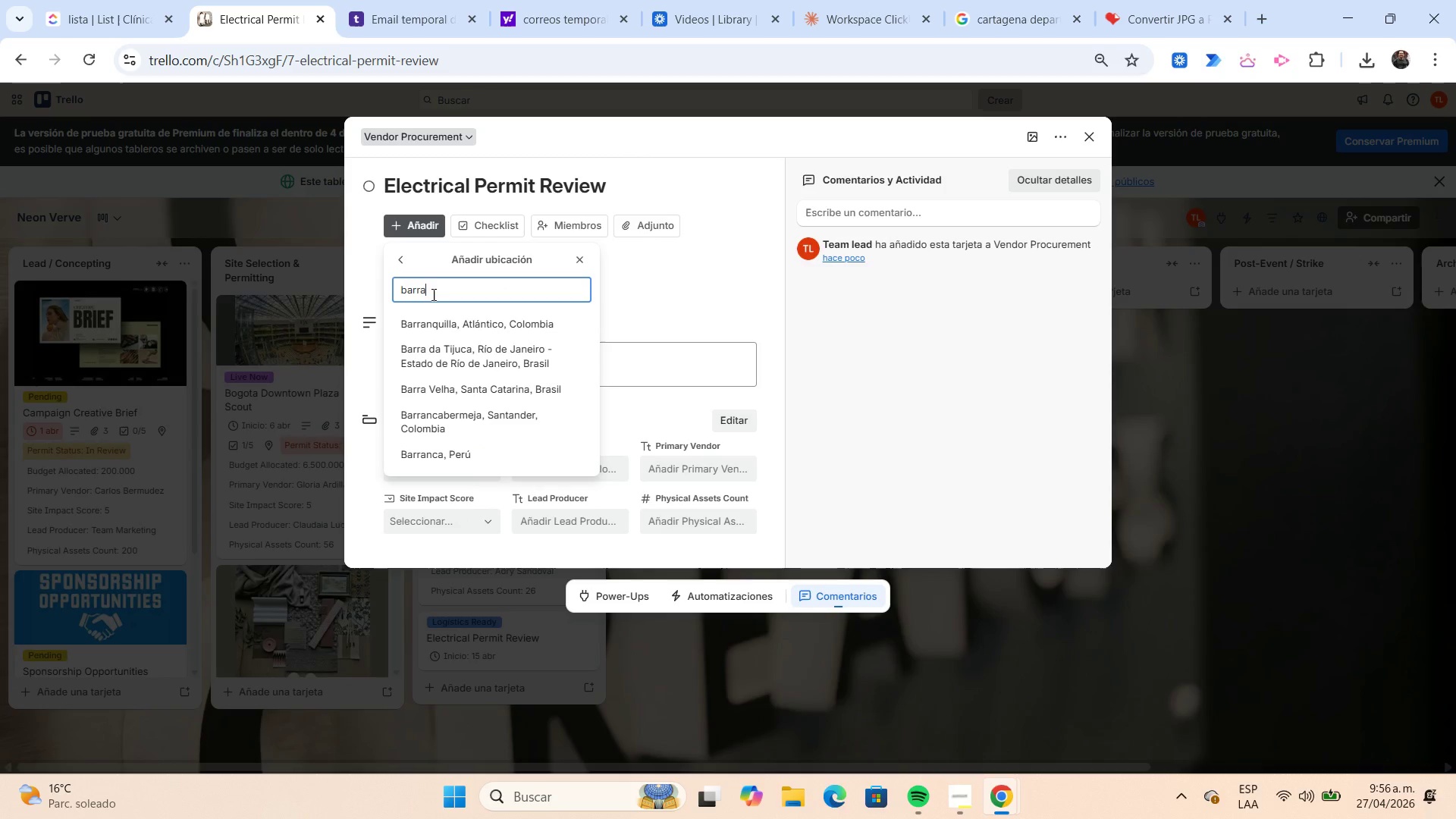 
type(nquilla esta)
 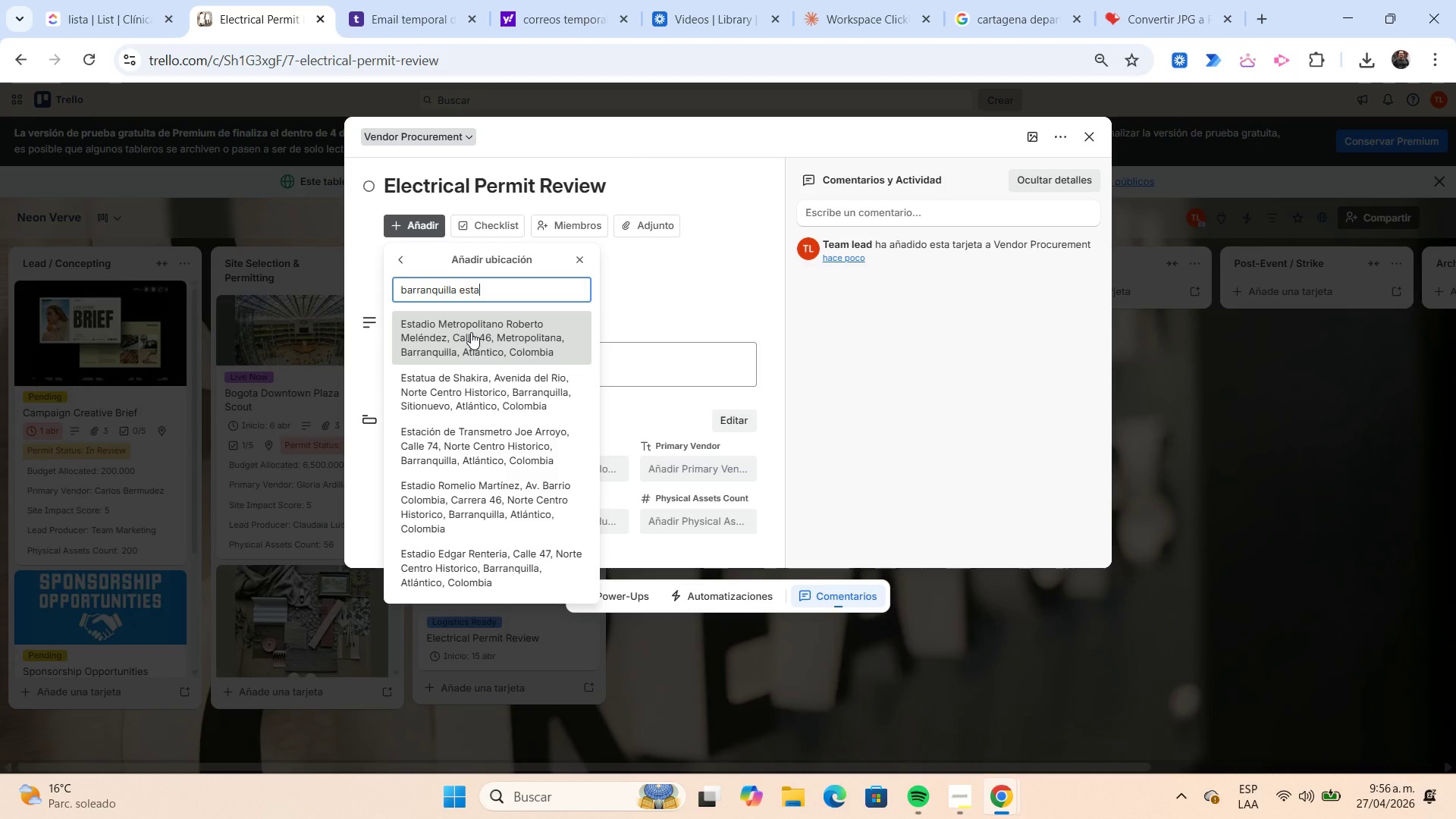 
mouse_move([471, 398])
 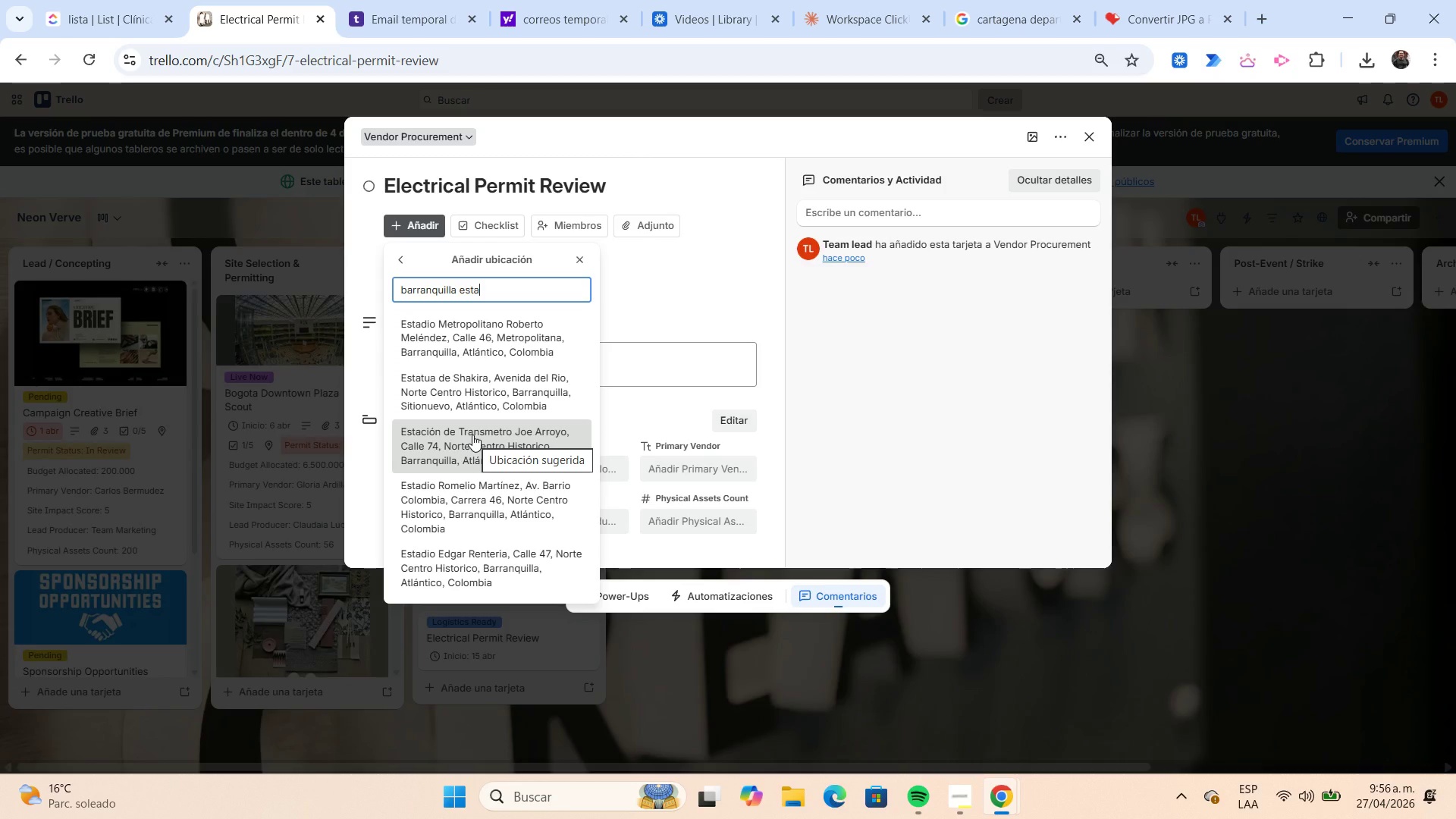 
left_click([472, 435])
 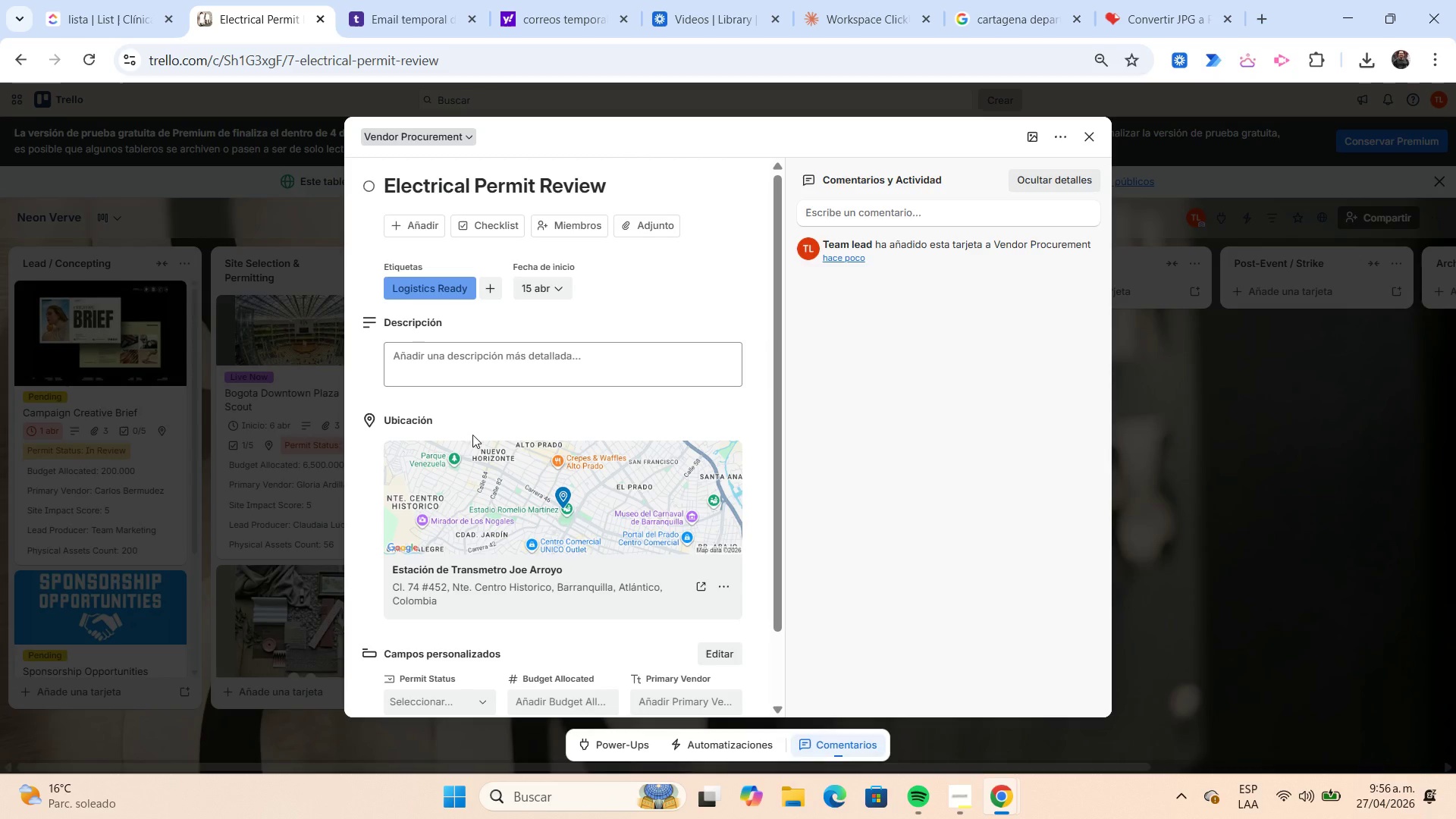 
wait(10.89)
 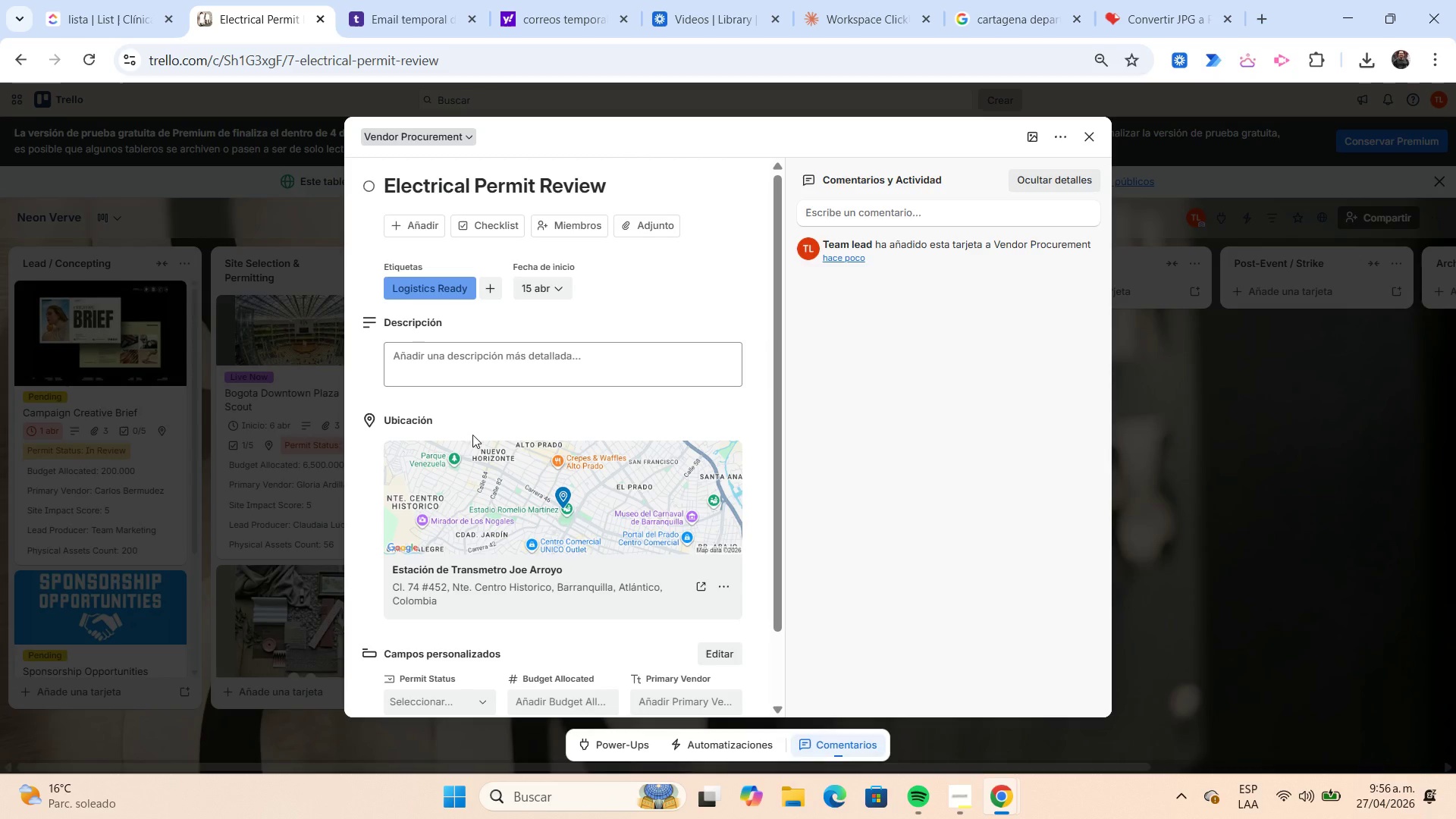 
left_click([456, 365])
 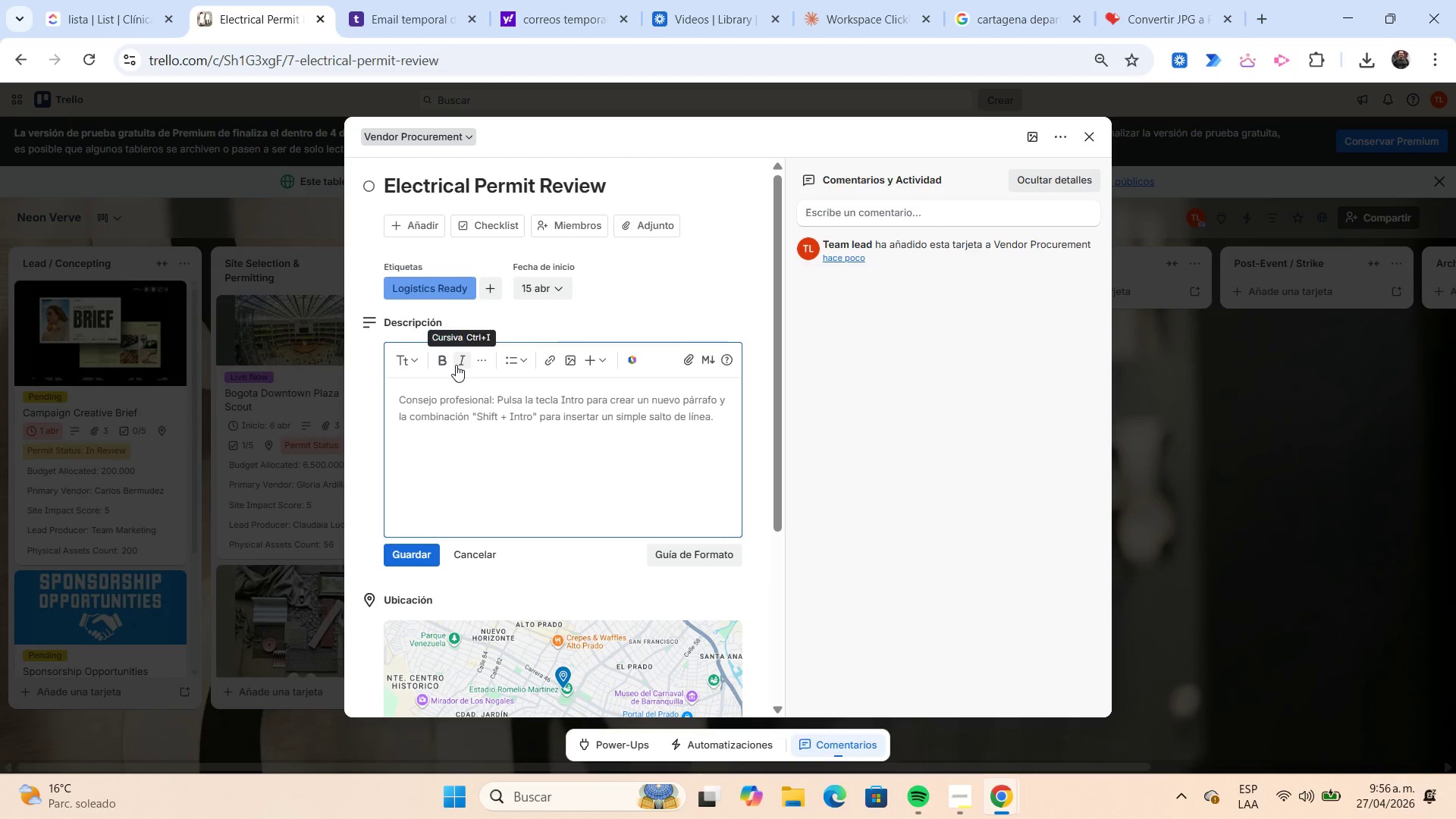 
type(Submit temporary electrical plan for generators, lighting rigs, creens and booth power distribution.)
 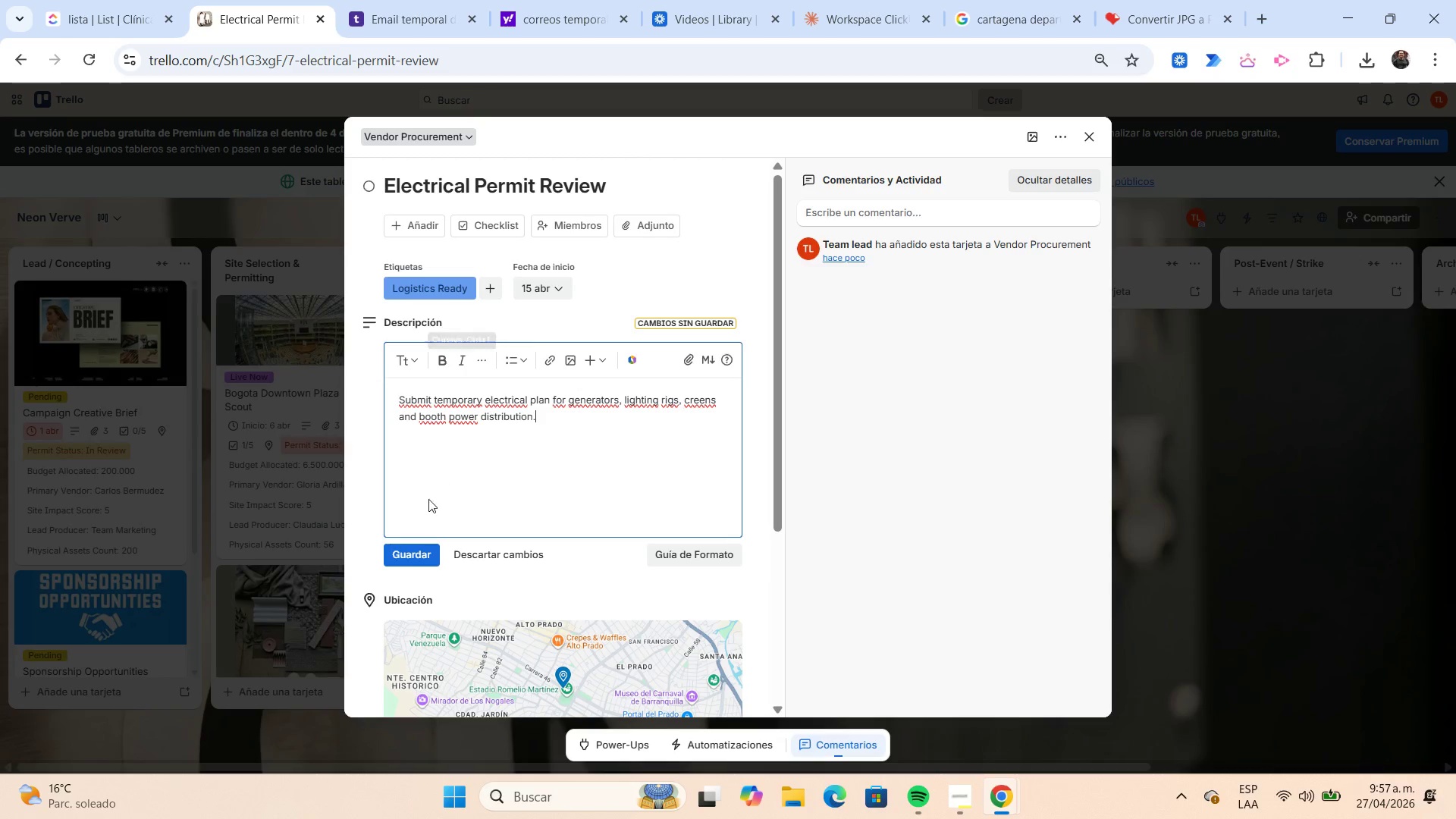 
left_click([419, 545])
 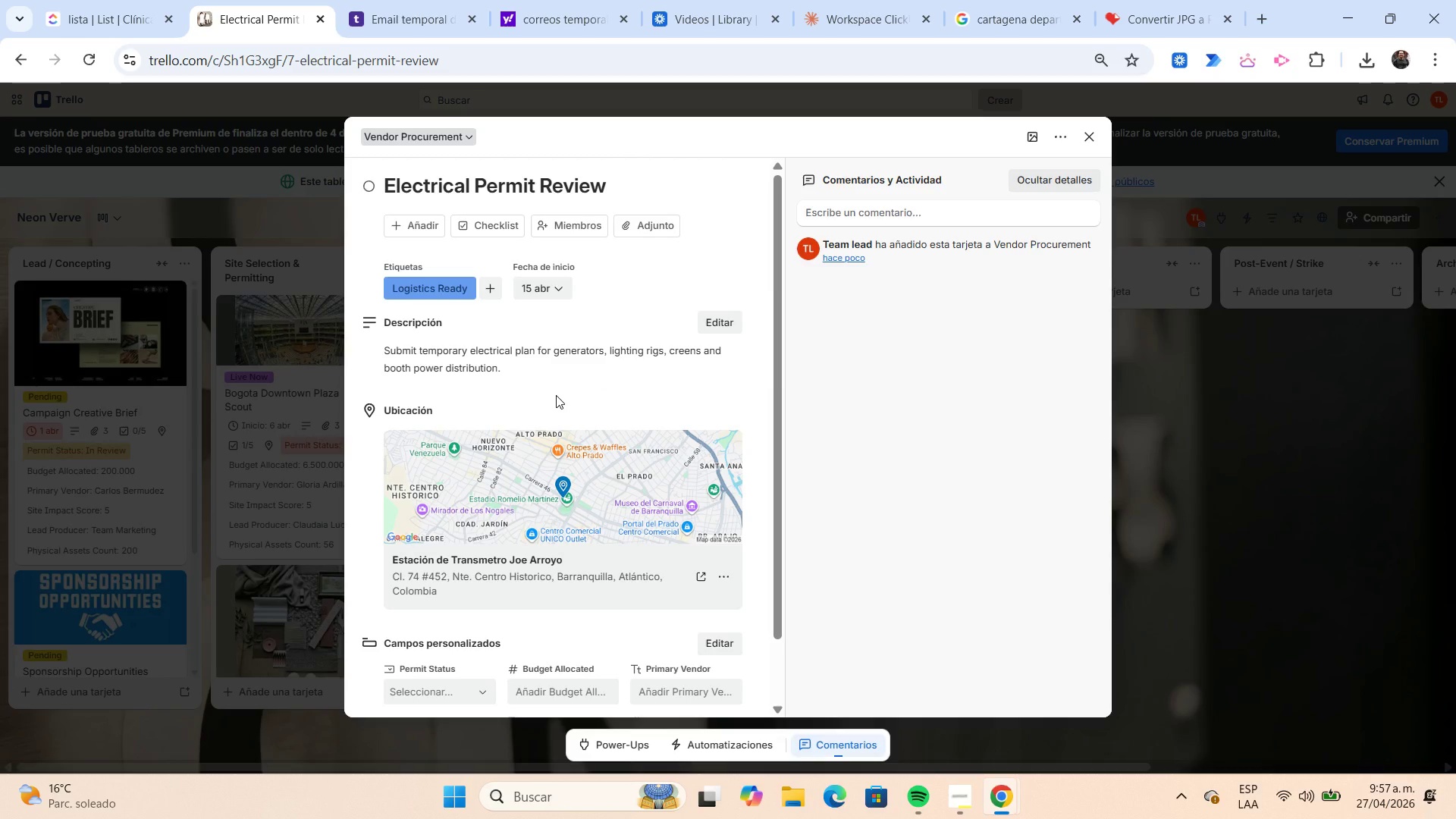 
scroll: coordinate [556, 395], scroll_direction: down, amount: 2.0
 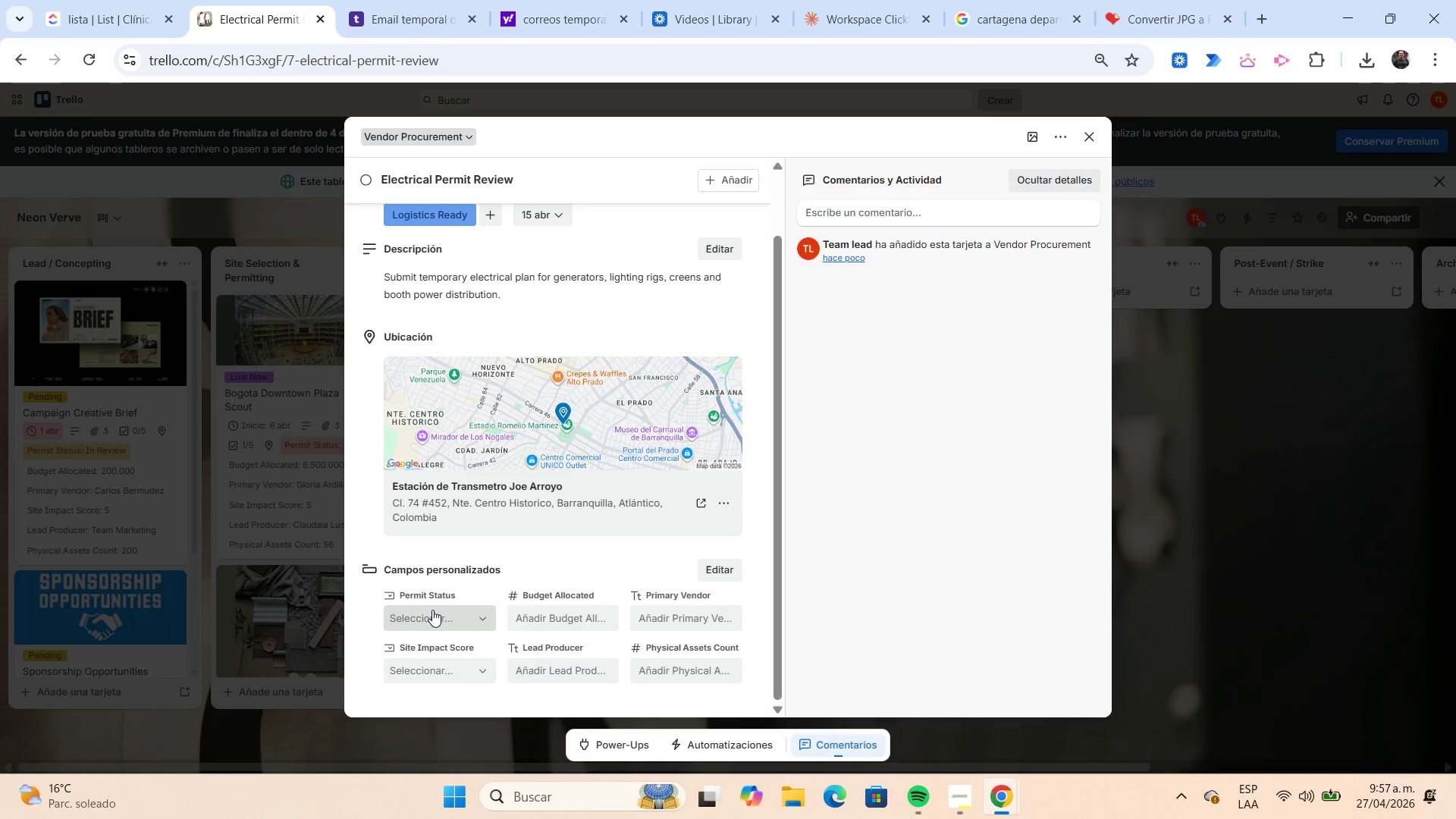 
left_click([432, 610])
 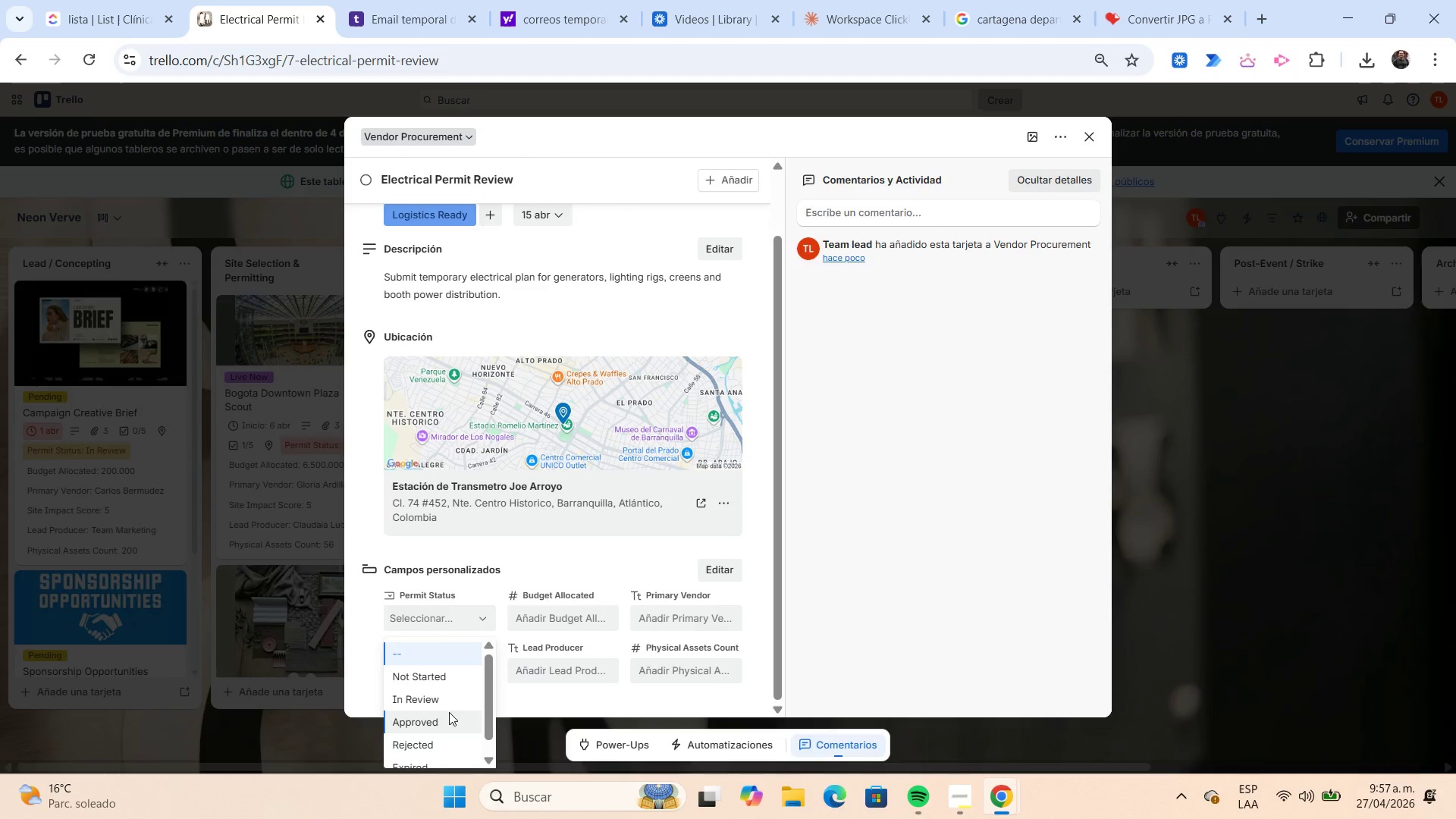 
left_click([449, 712])
 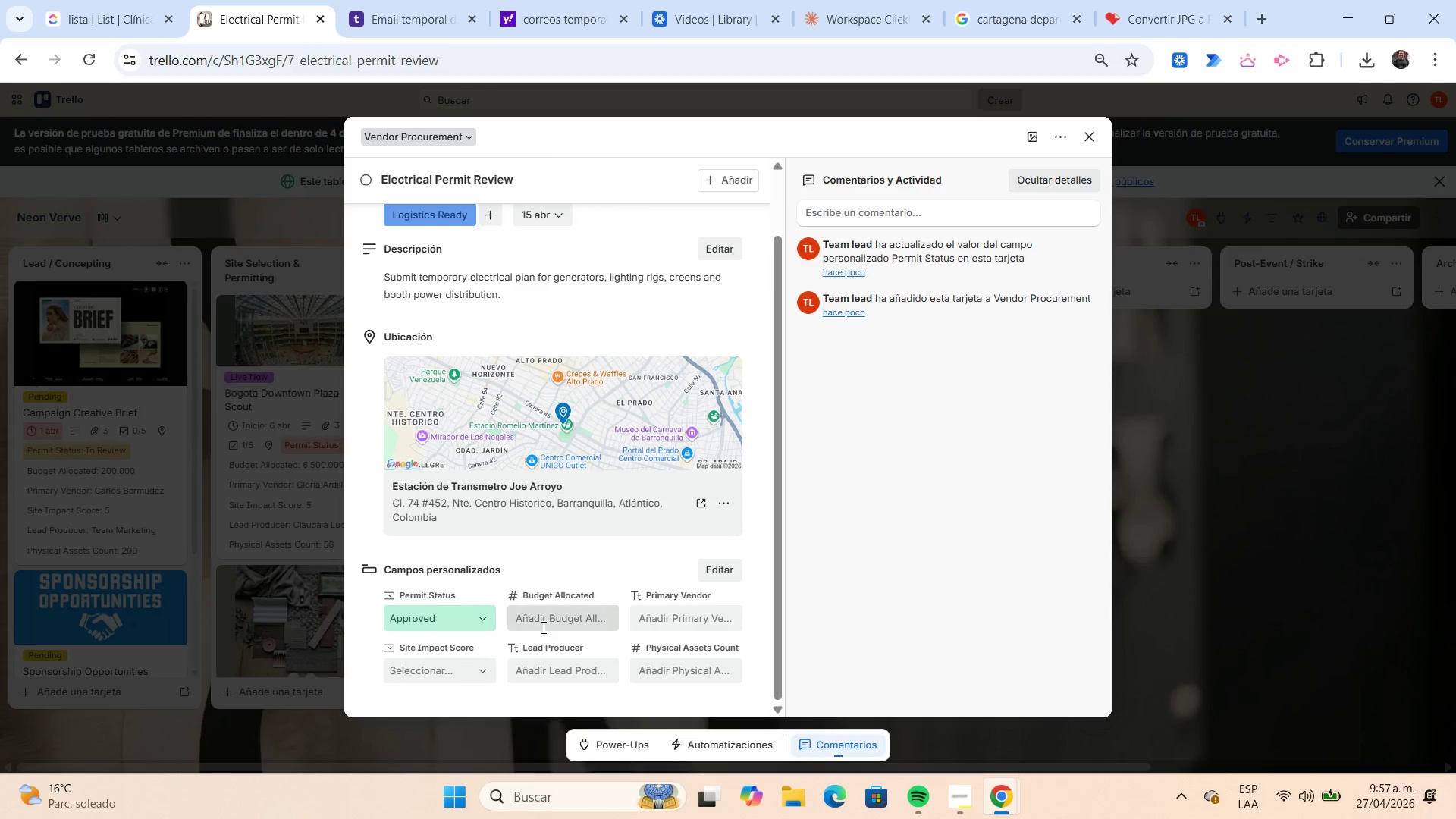 
left_click([542, 626])
 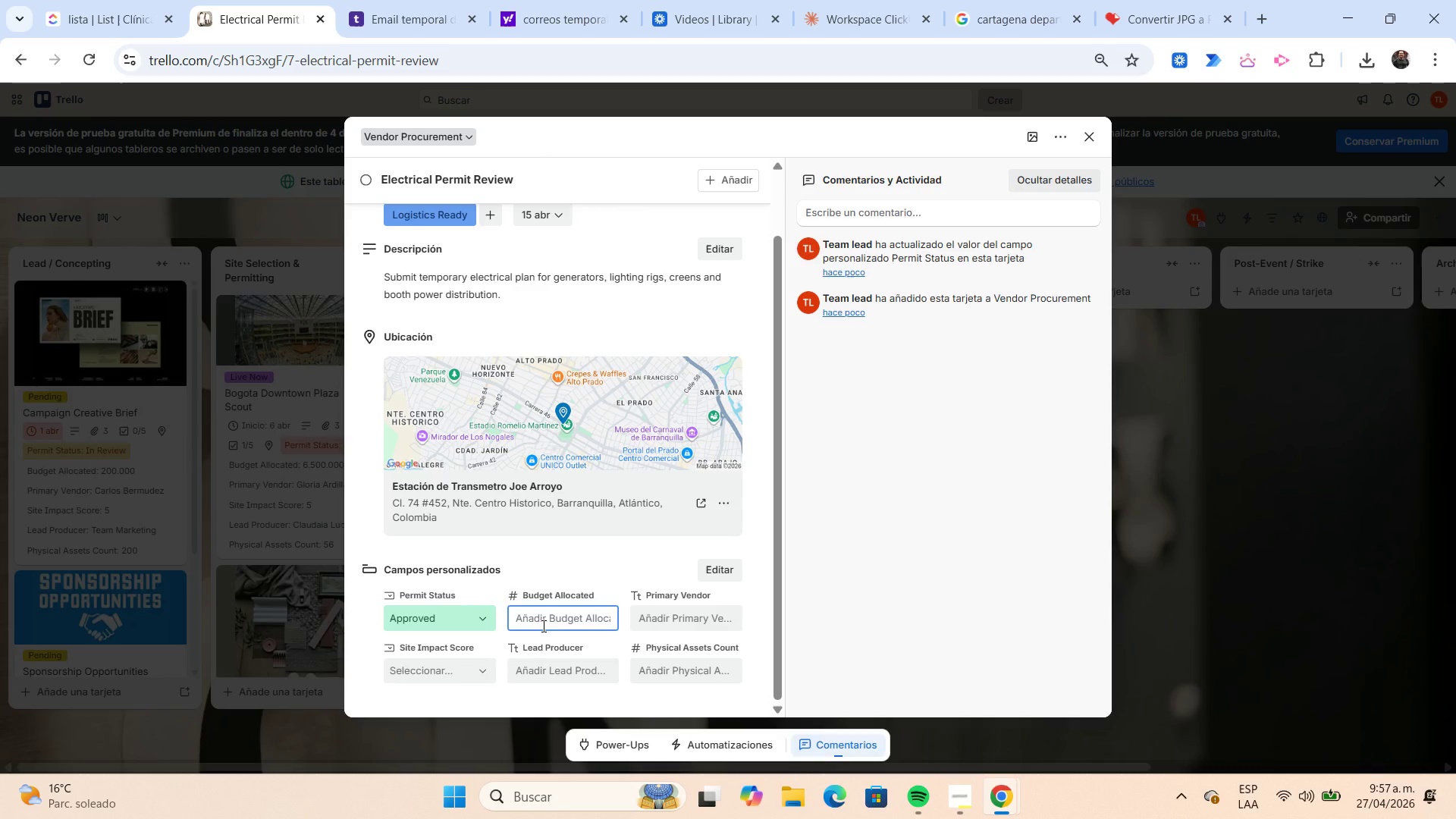 
key(Numpad6)
 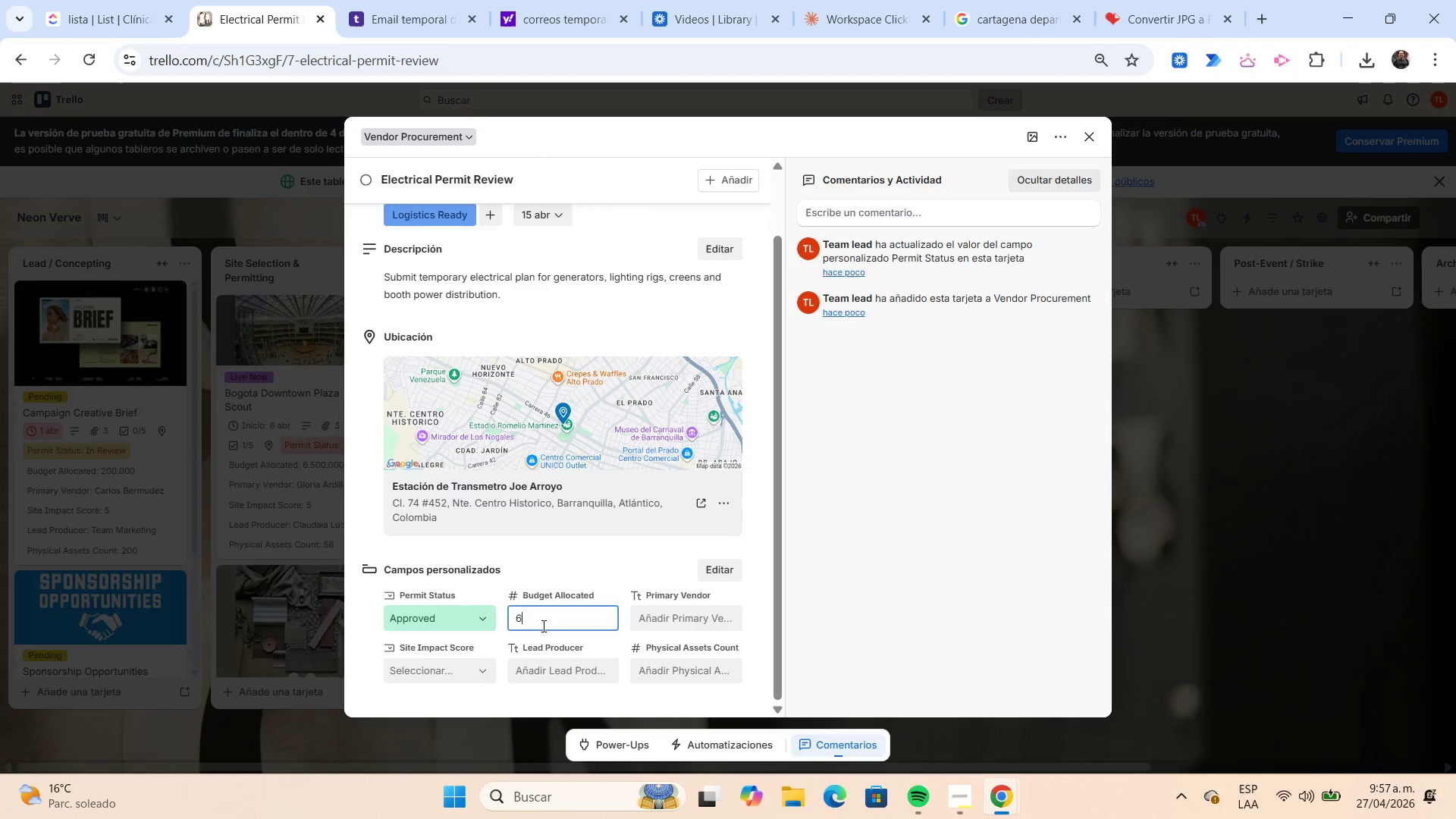 
key(Numpad5)
 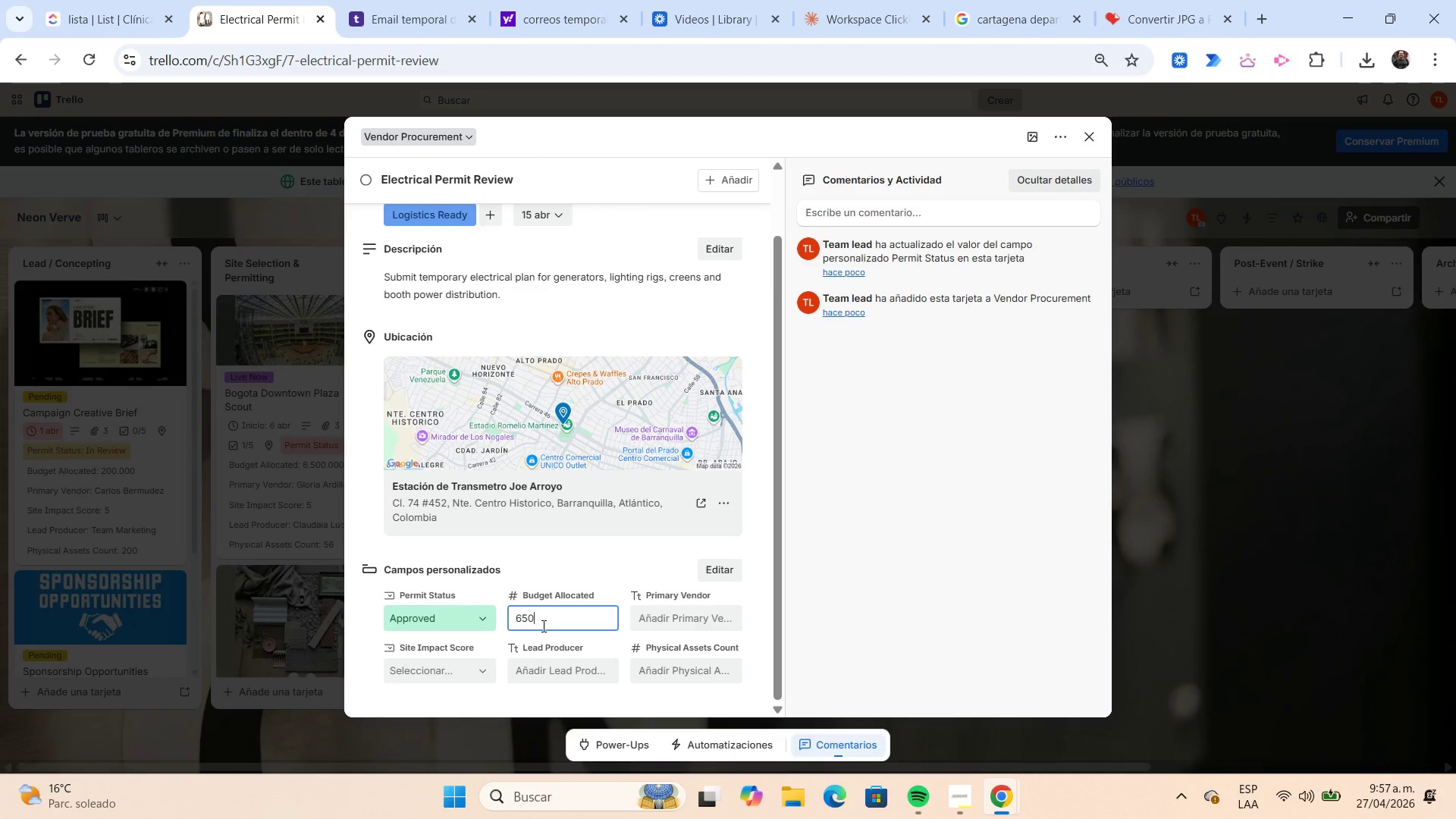 
key(Numpad0)
 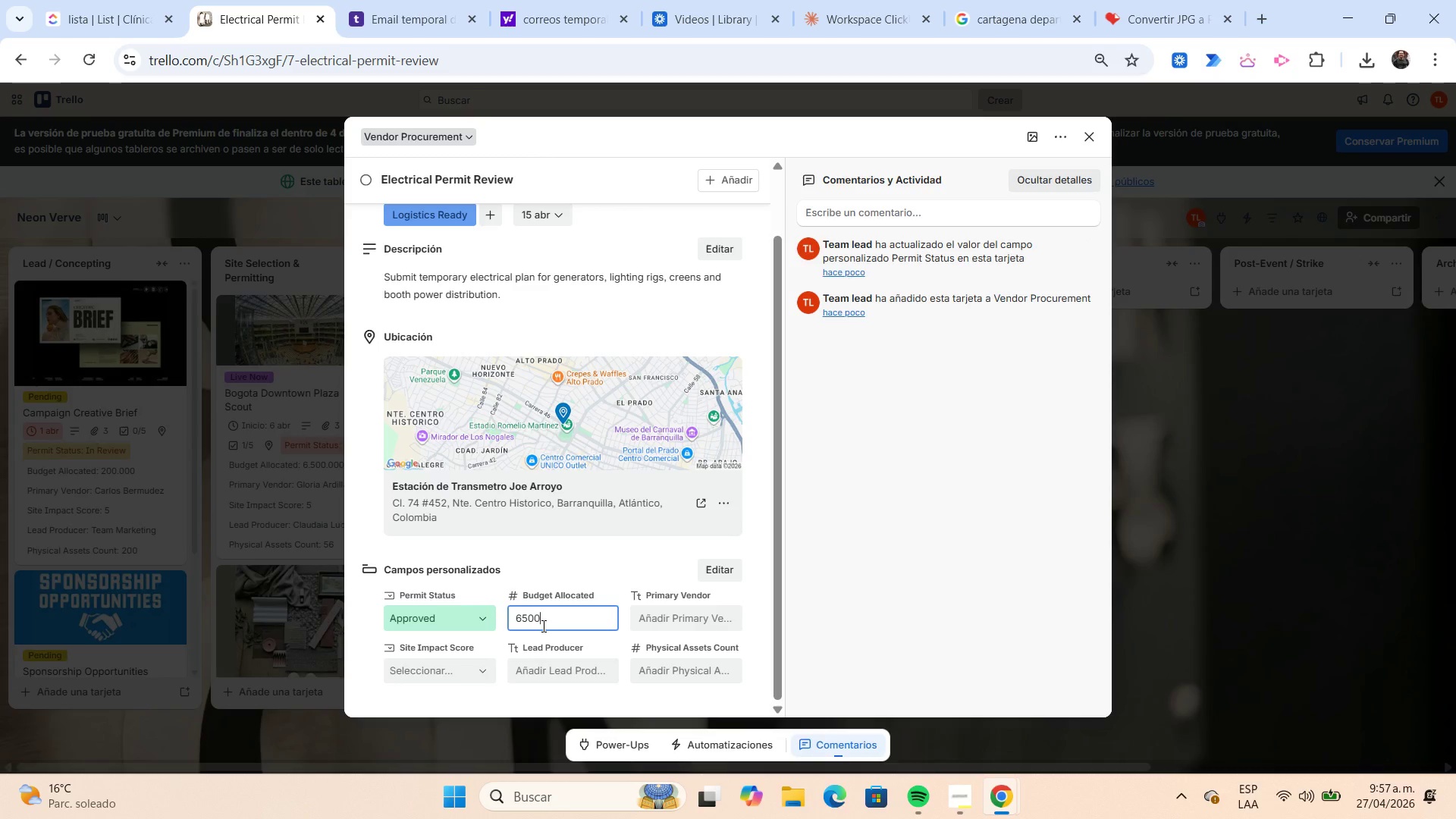 
key(Numpad0)
 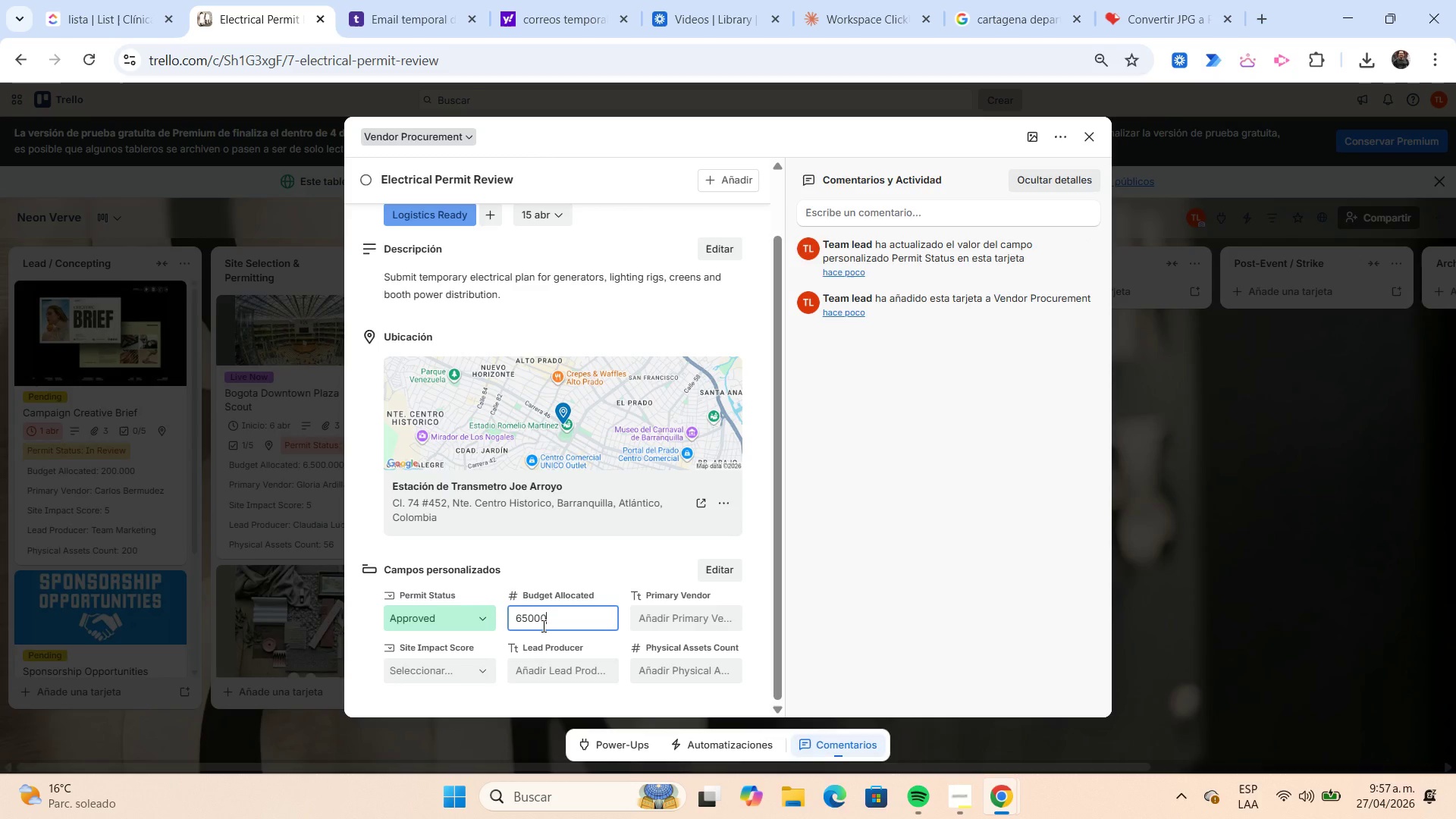 
key(Numpad0)
 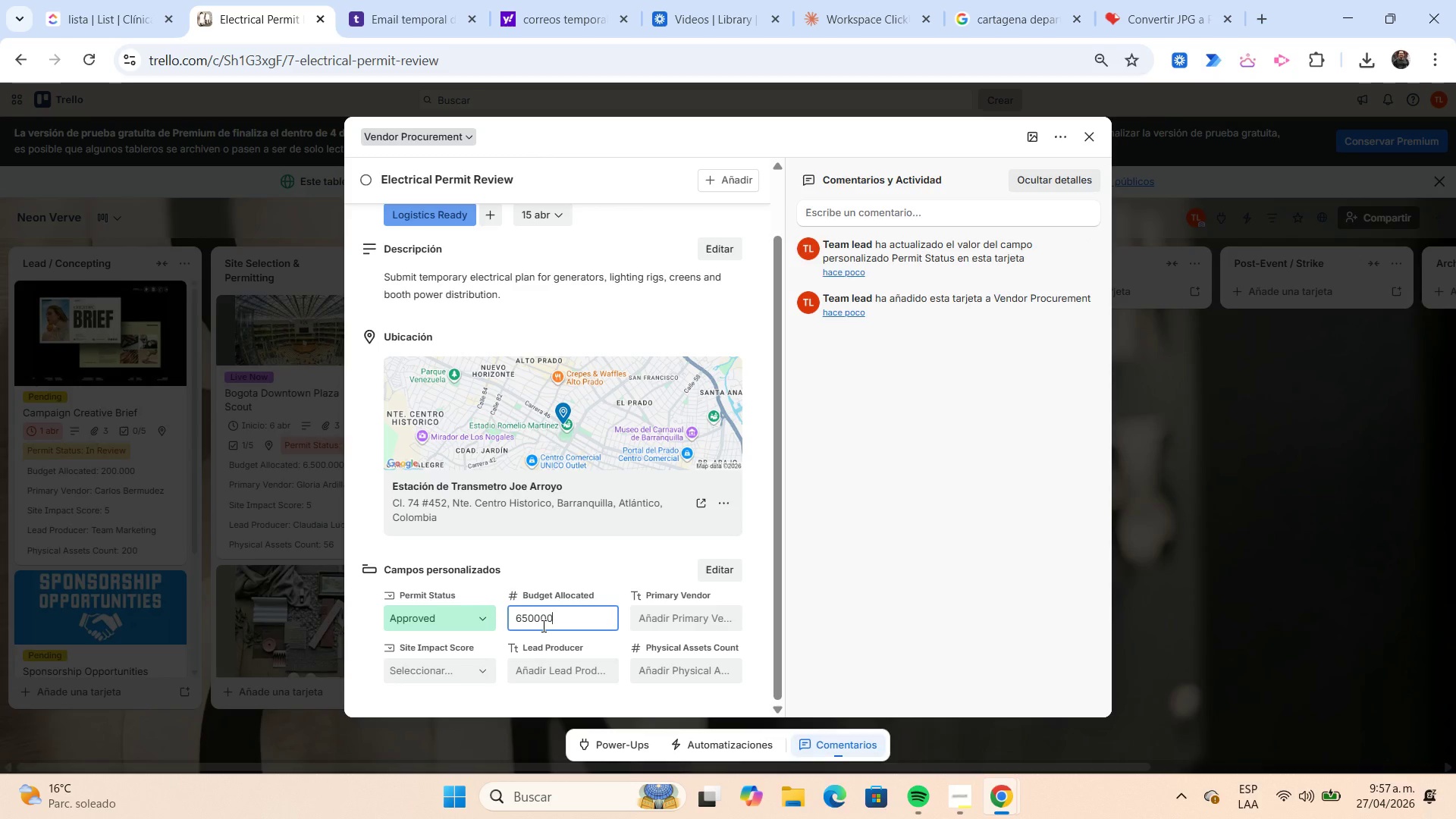 
key(Numpad0)
 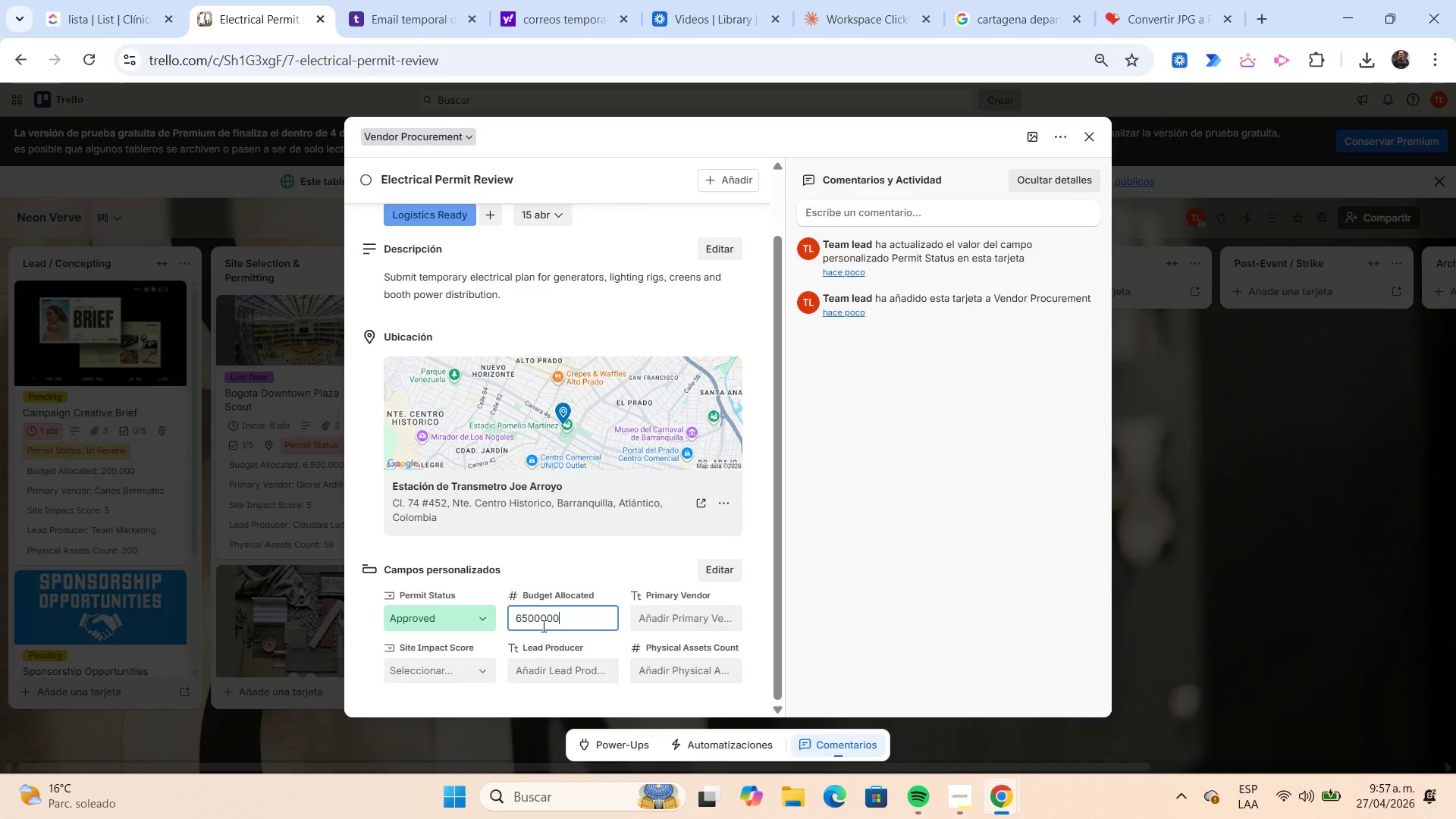 
key(Numpad0)
 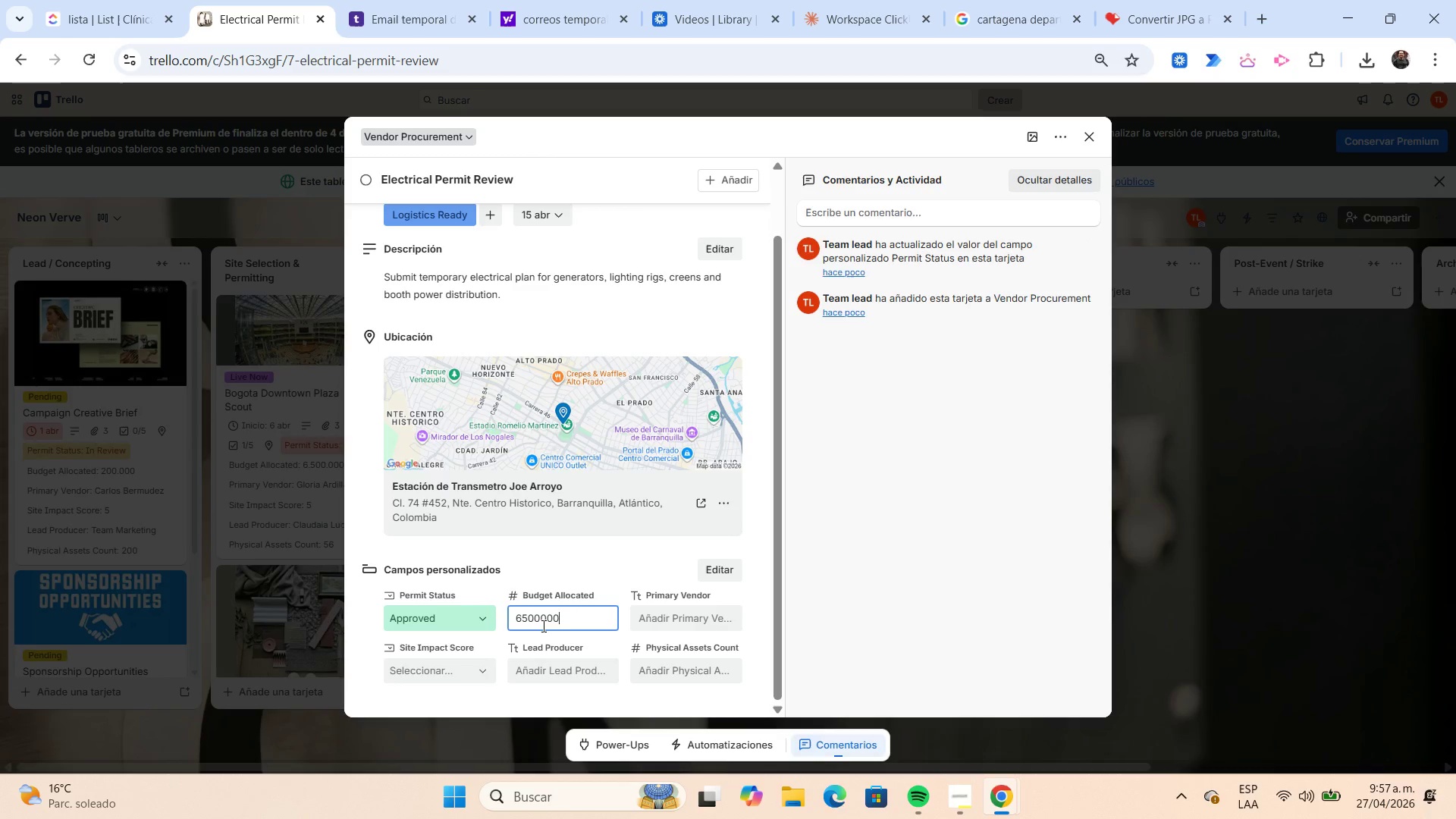 
key(Numpad0)
 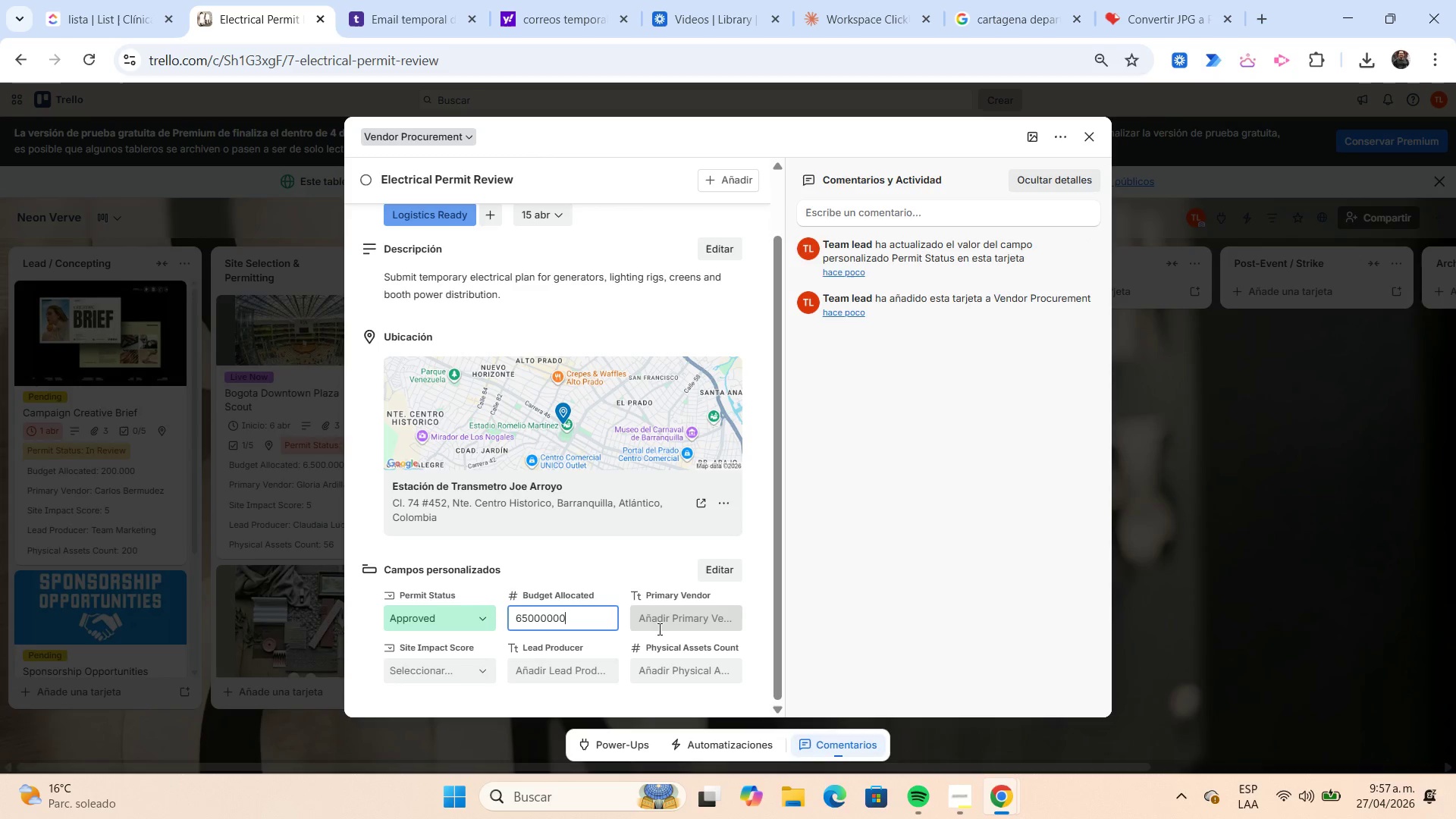 
left_click([657, 627])
 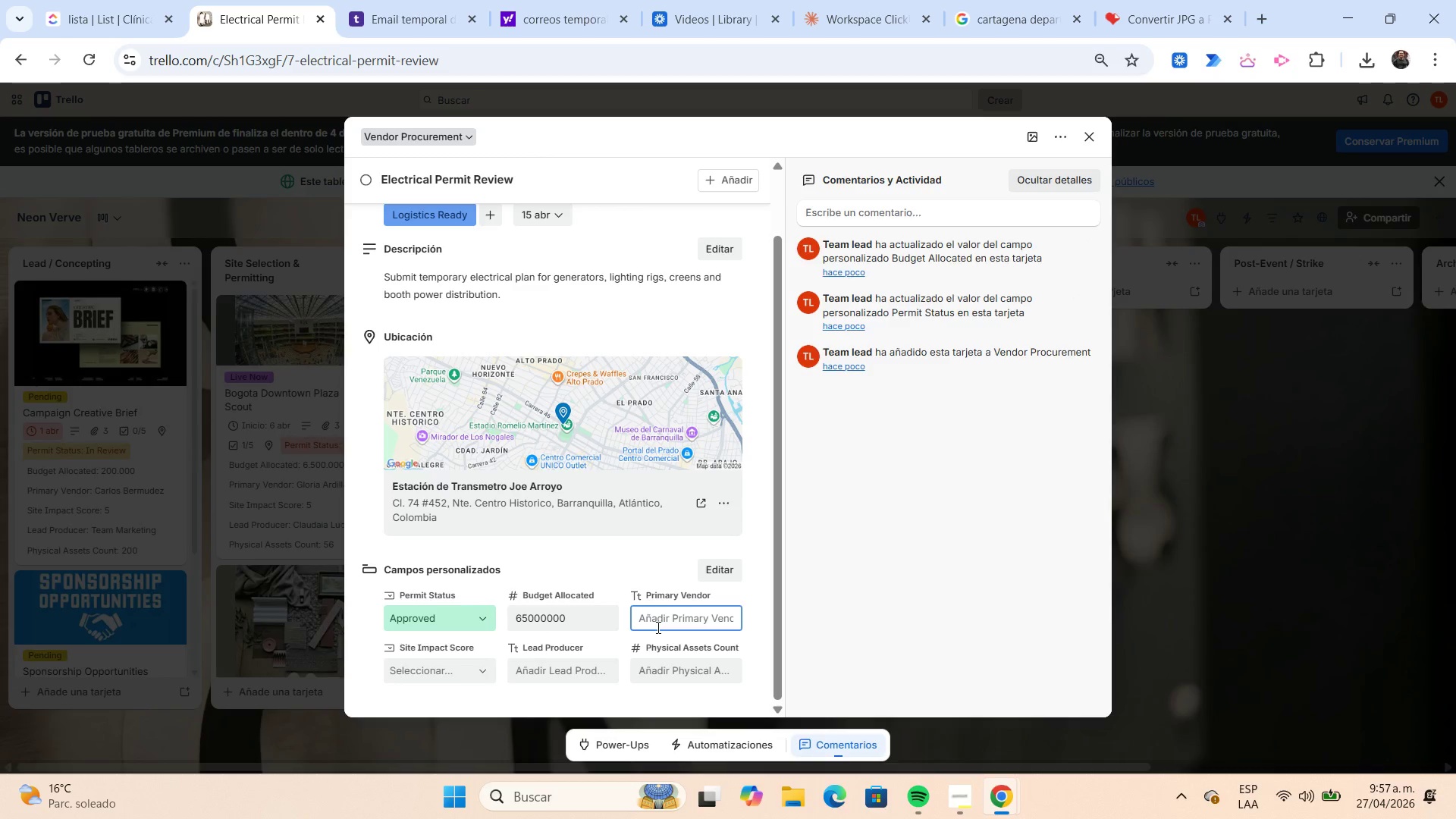 
type(Stefanny Lesner)
 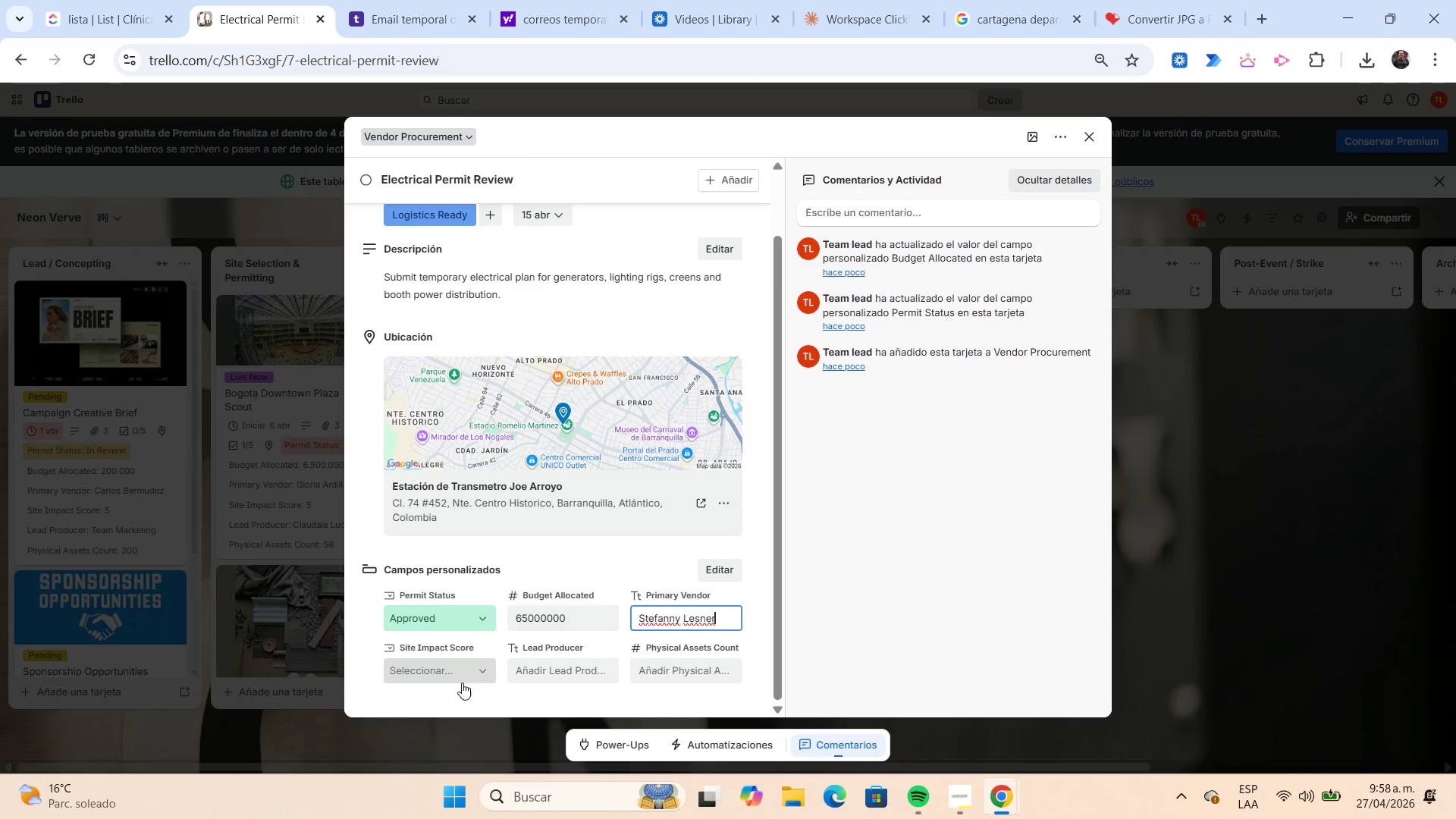 
left_click([455, 679])
 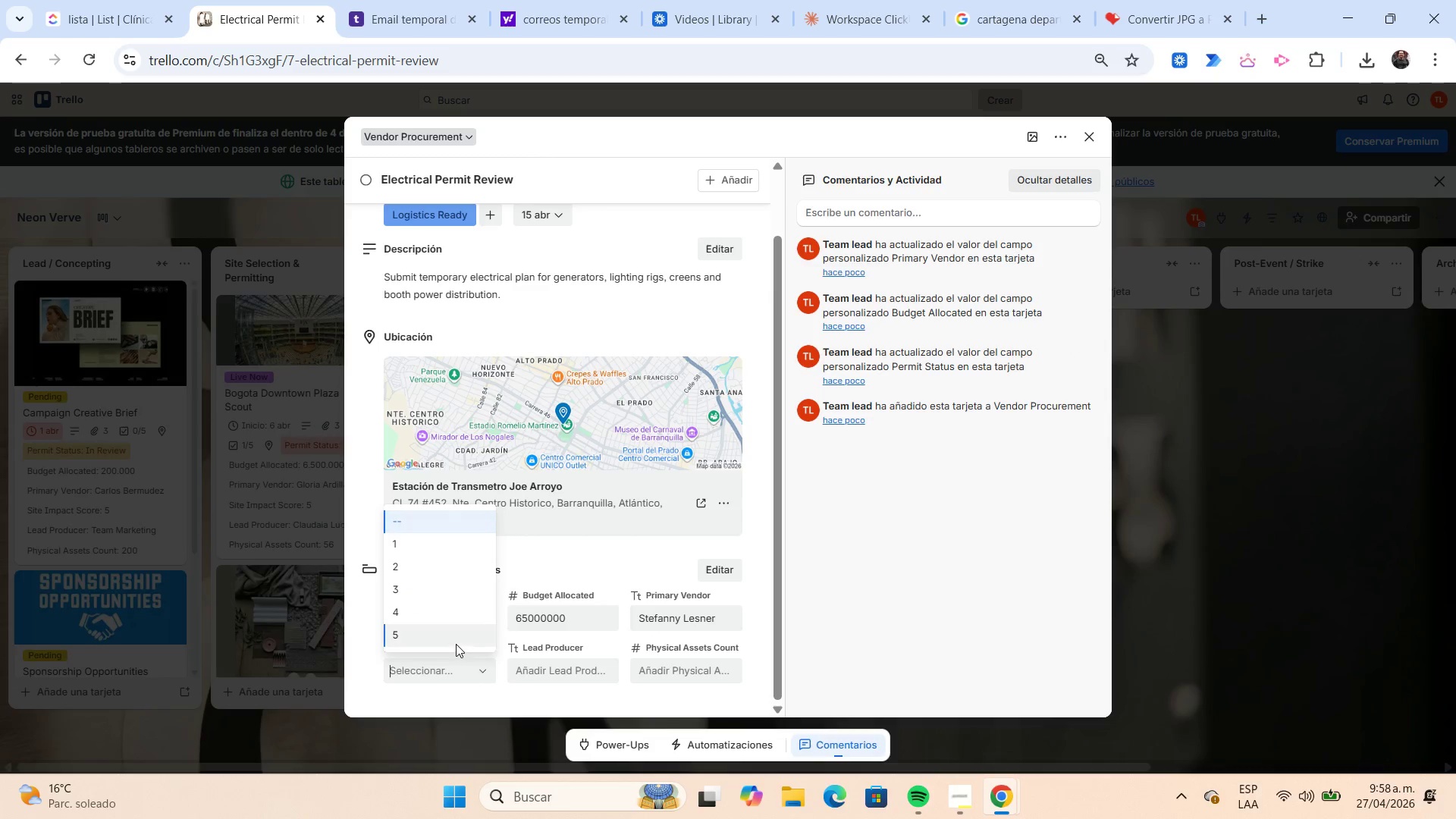 
left_click([453, 642])
 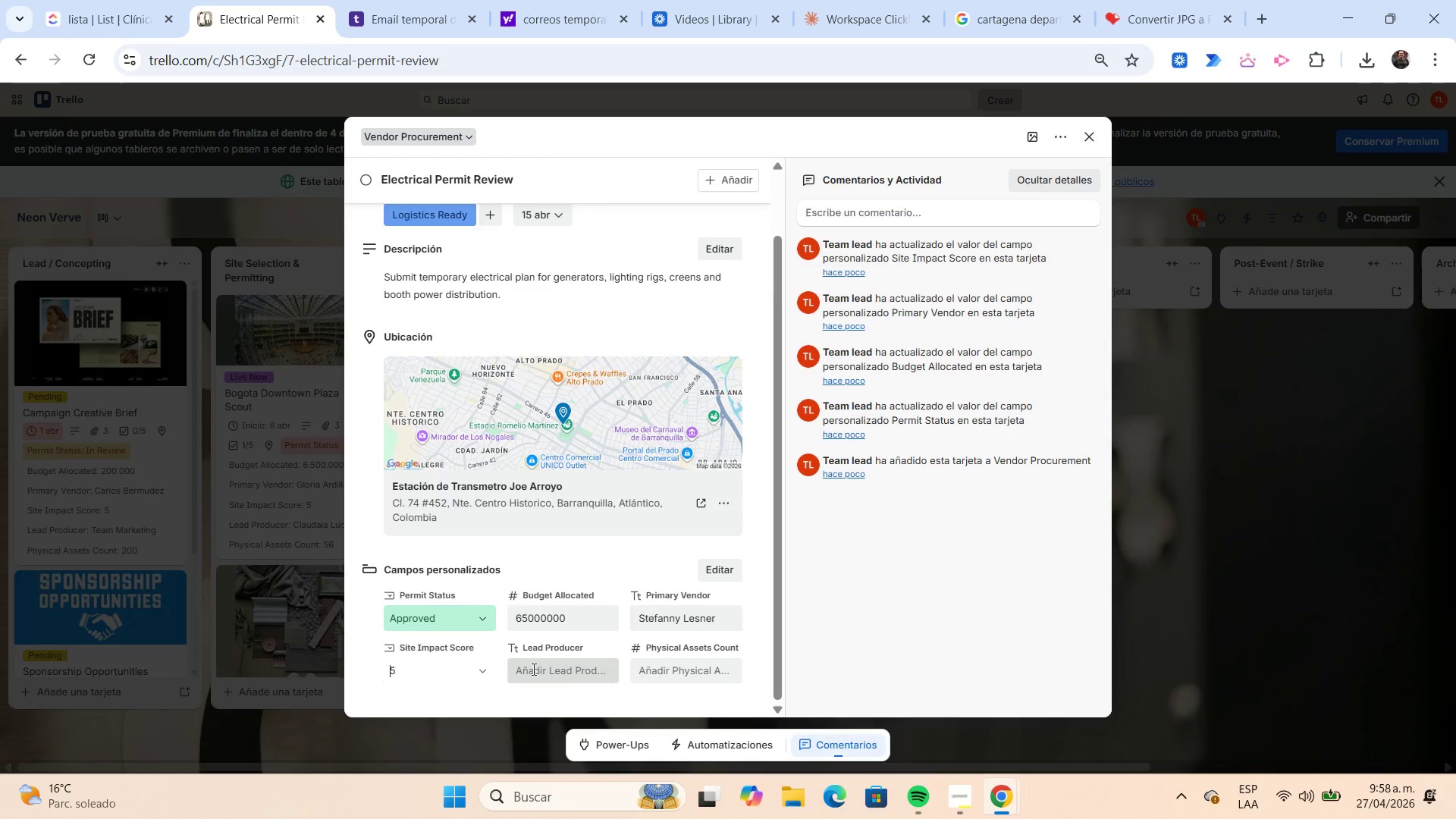 
left_click([532, 669])
 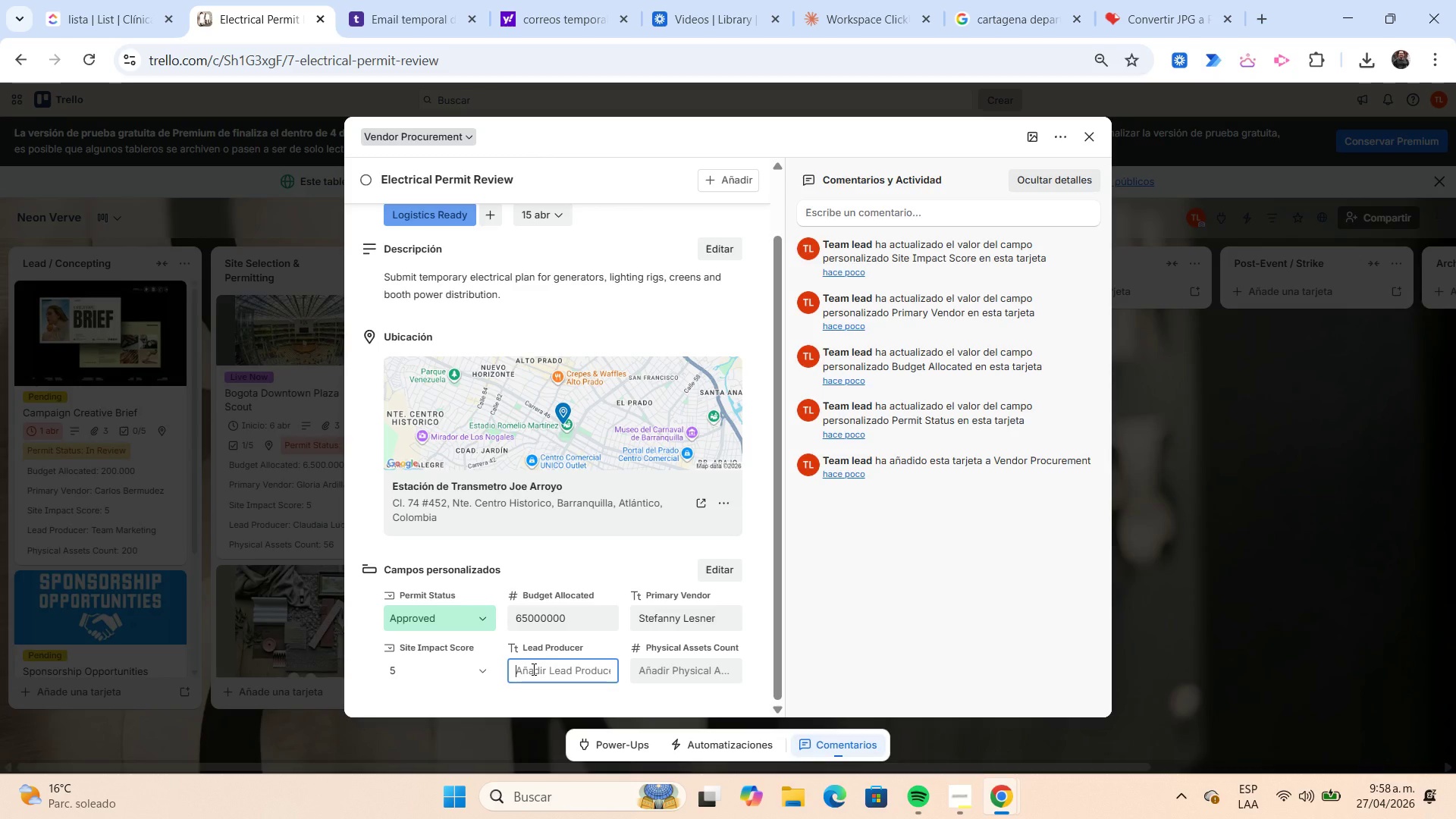 
wait(7.38)
 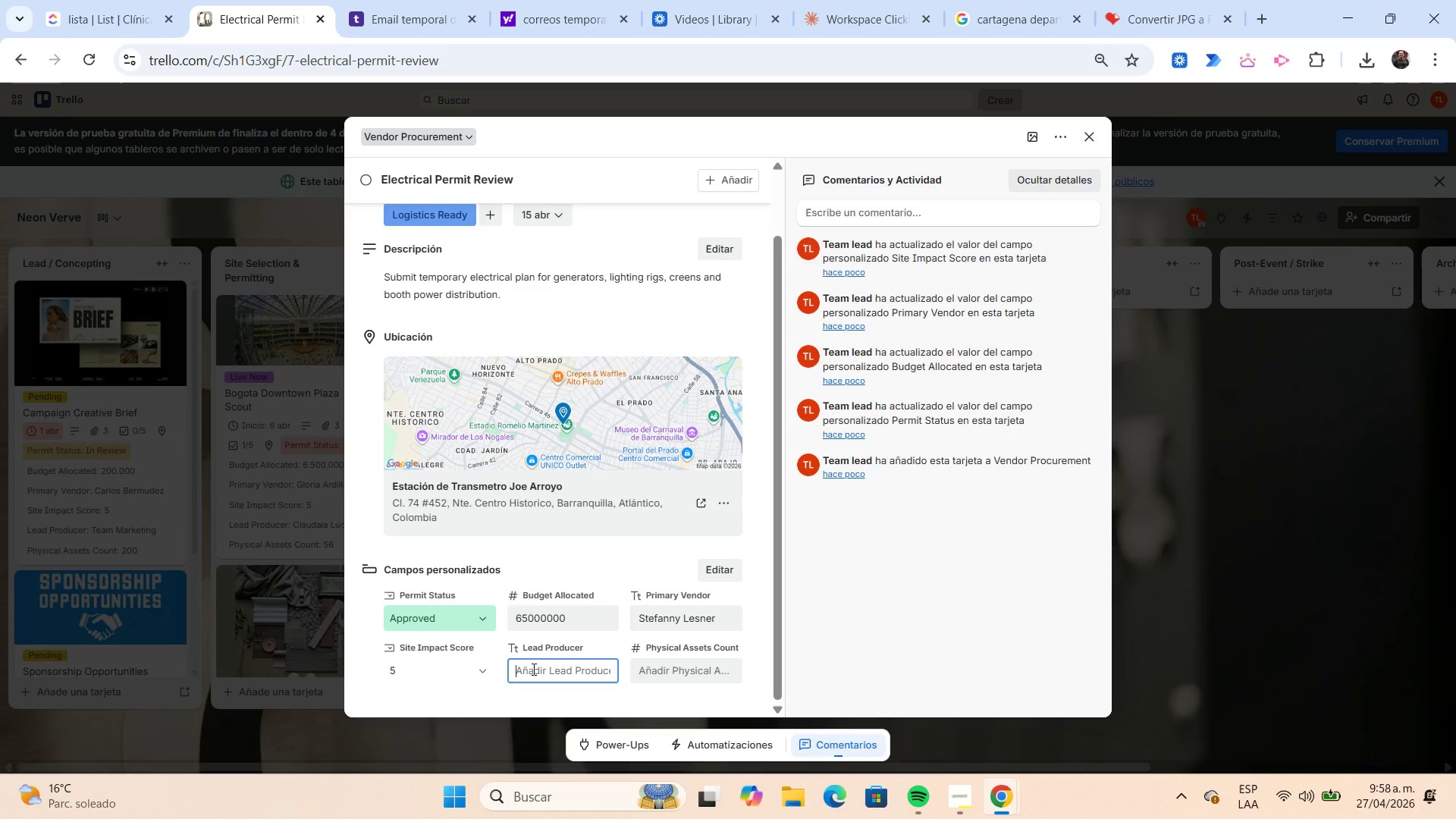 
type(lesly )
key(Backspace)
key(Backspace)
key(Backspace)
key(Backspace)
key(Backspace)
key(Backspace)
type(Lesly )
 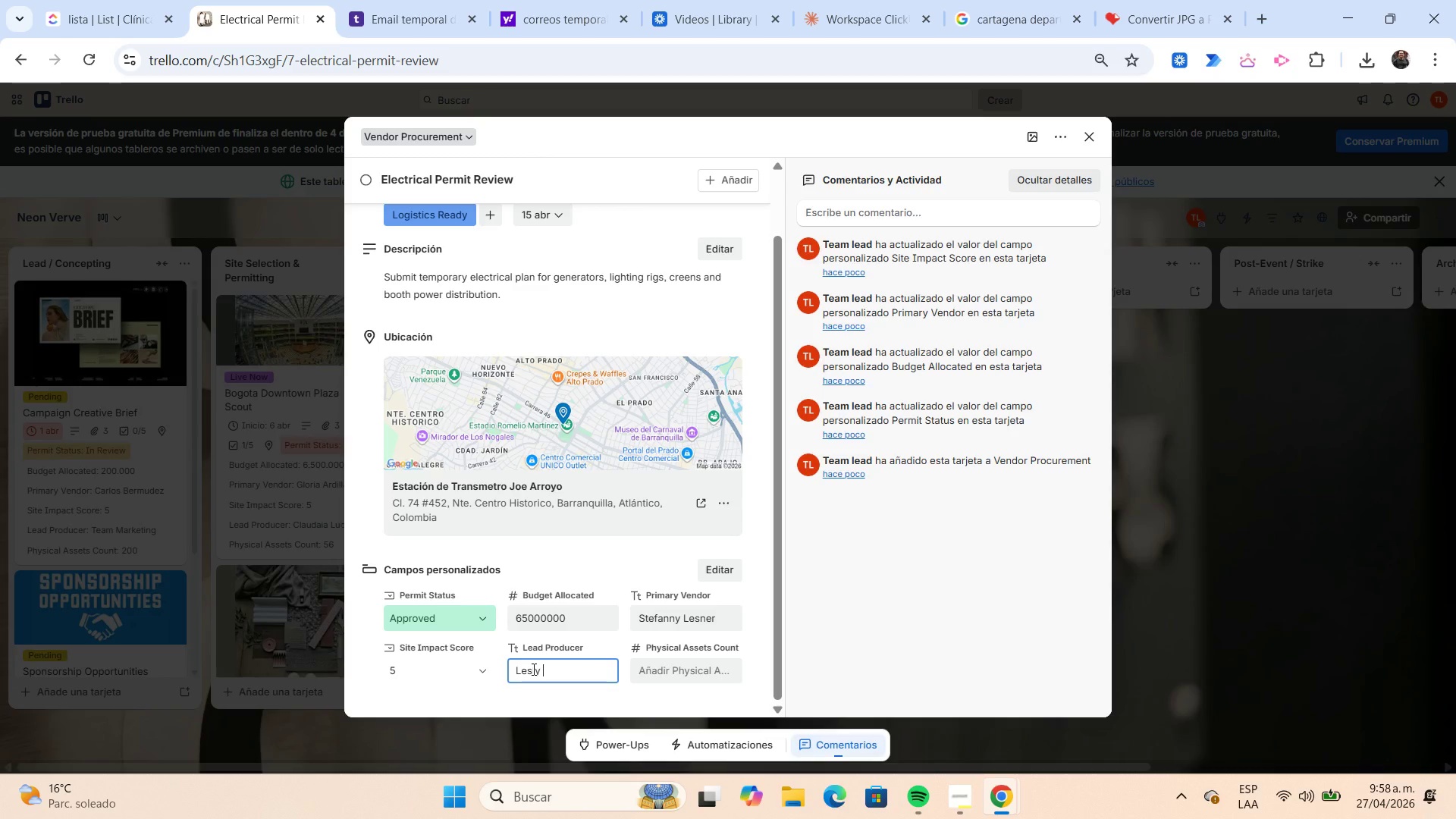 
type(Botero)
 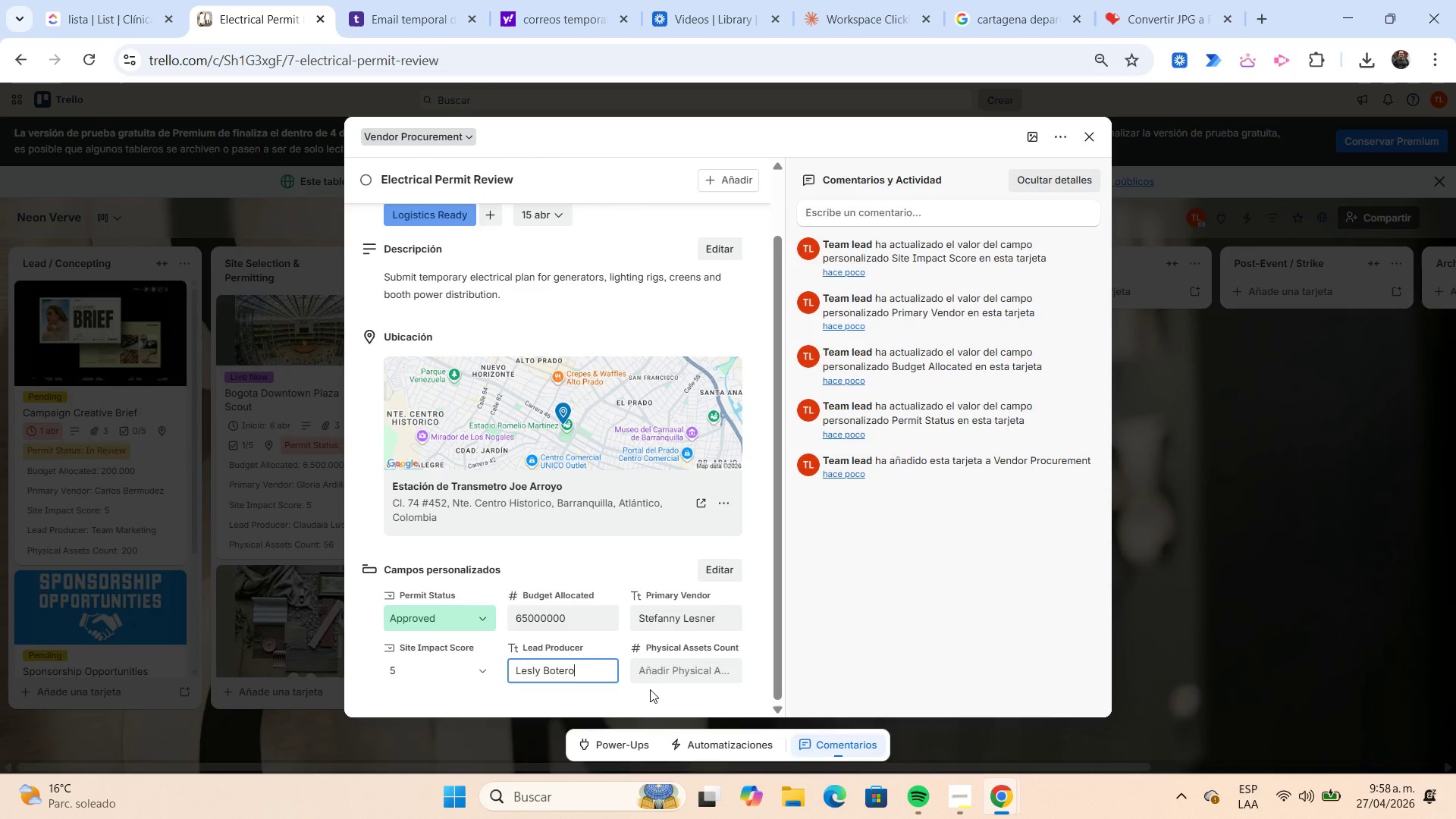 
left_click([674, 667])
 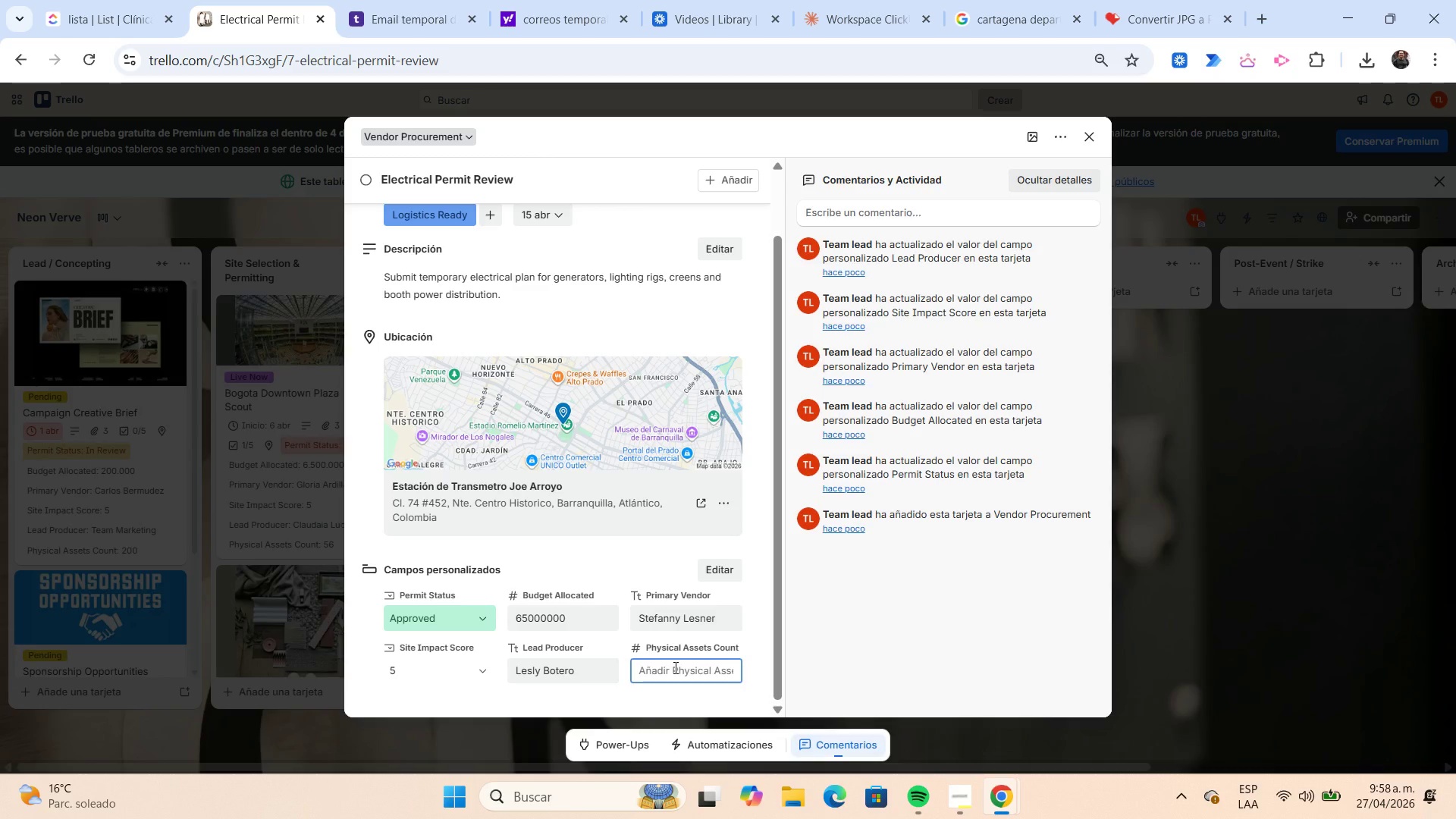 
key(Numpad4)
 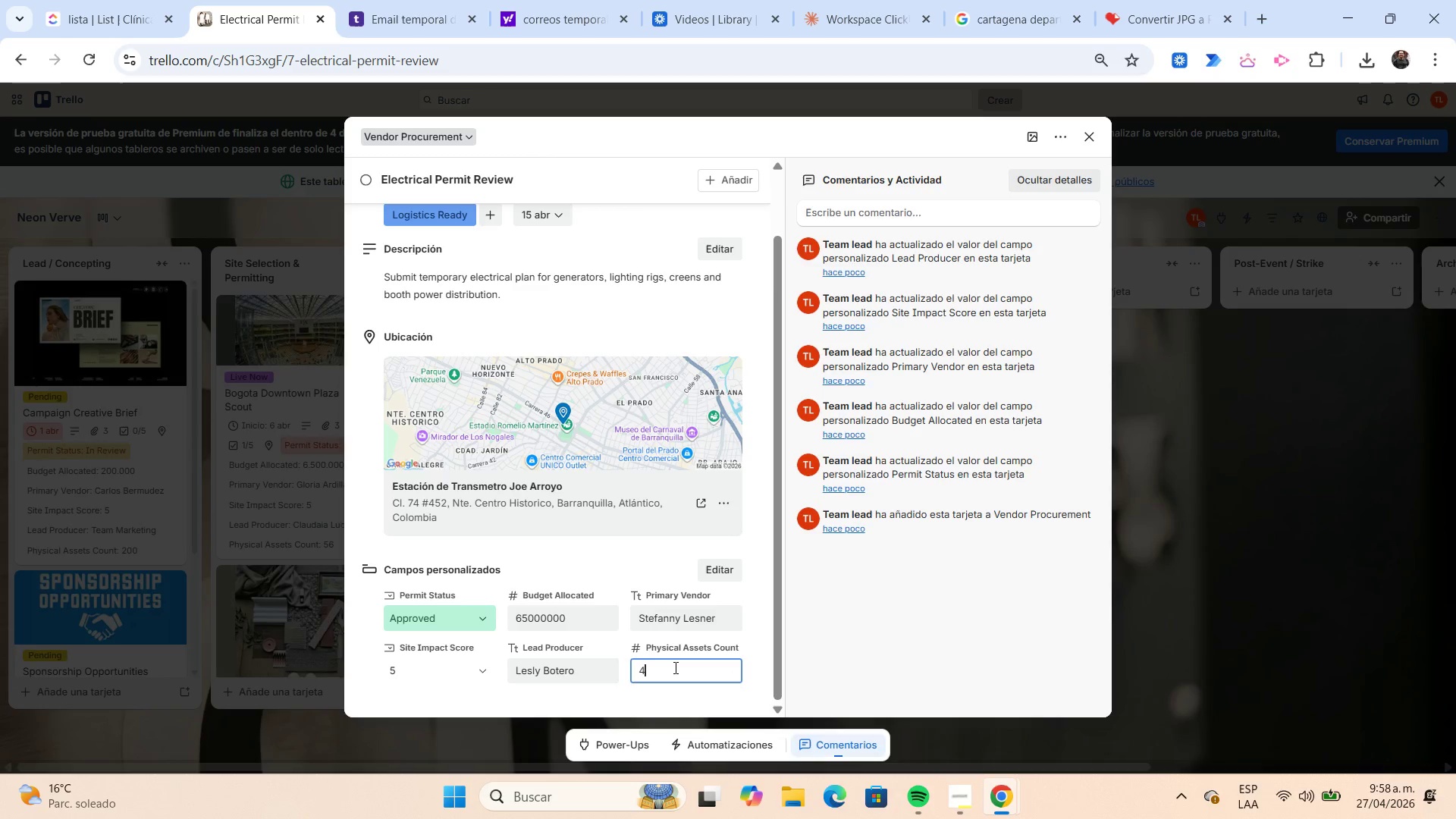 
key(Numpad5)
 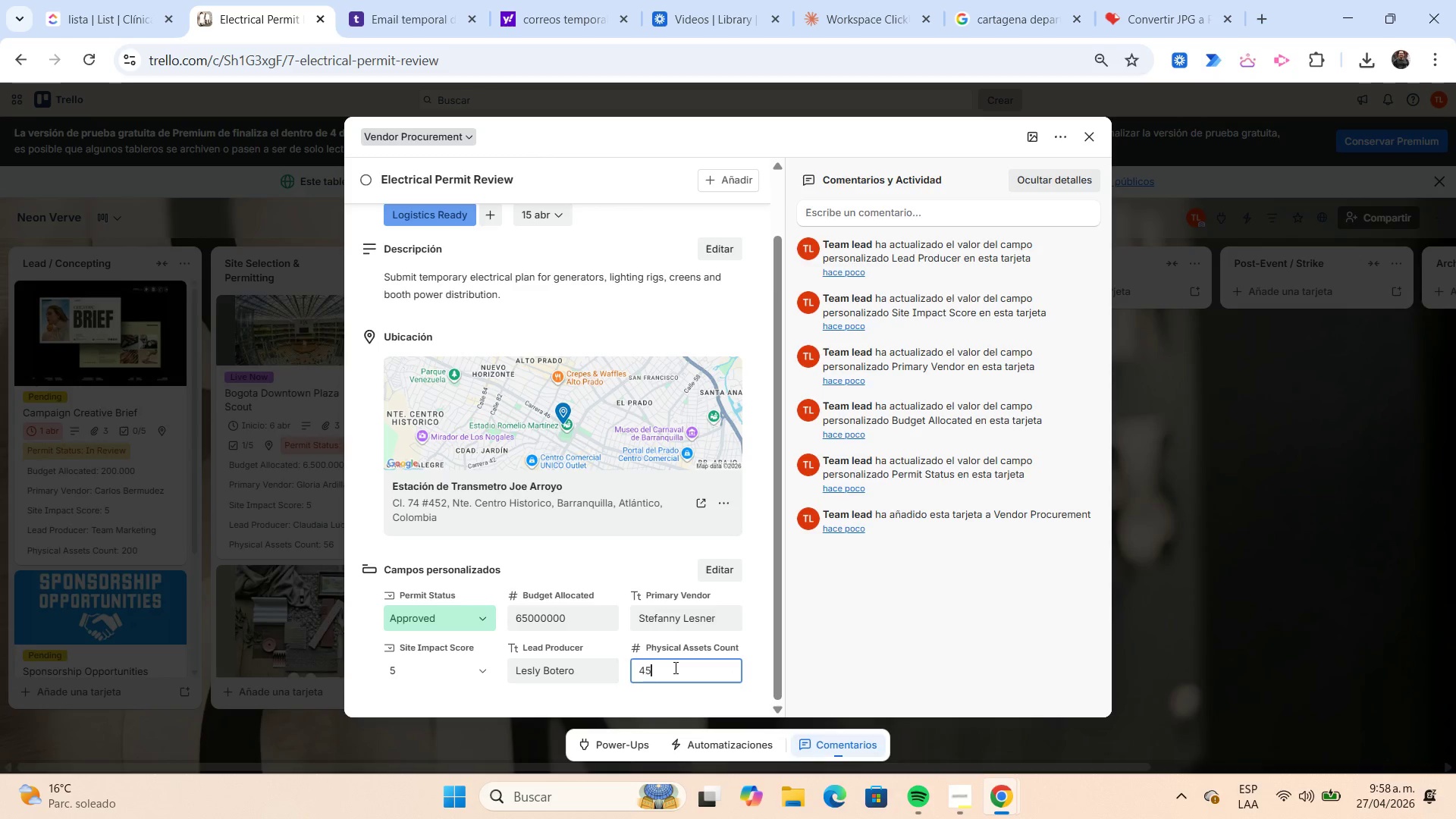 
key(Numpad8)
 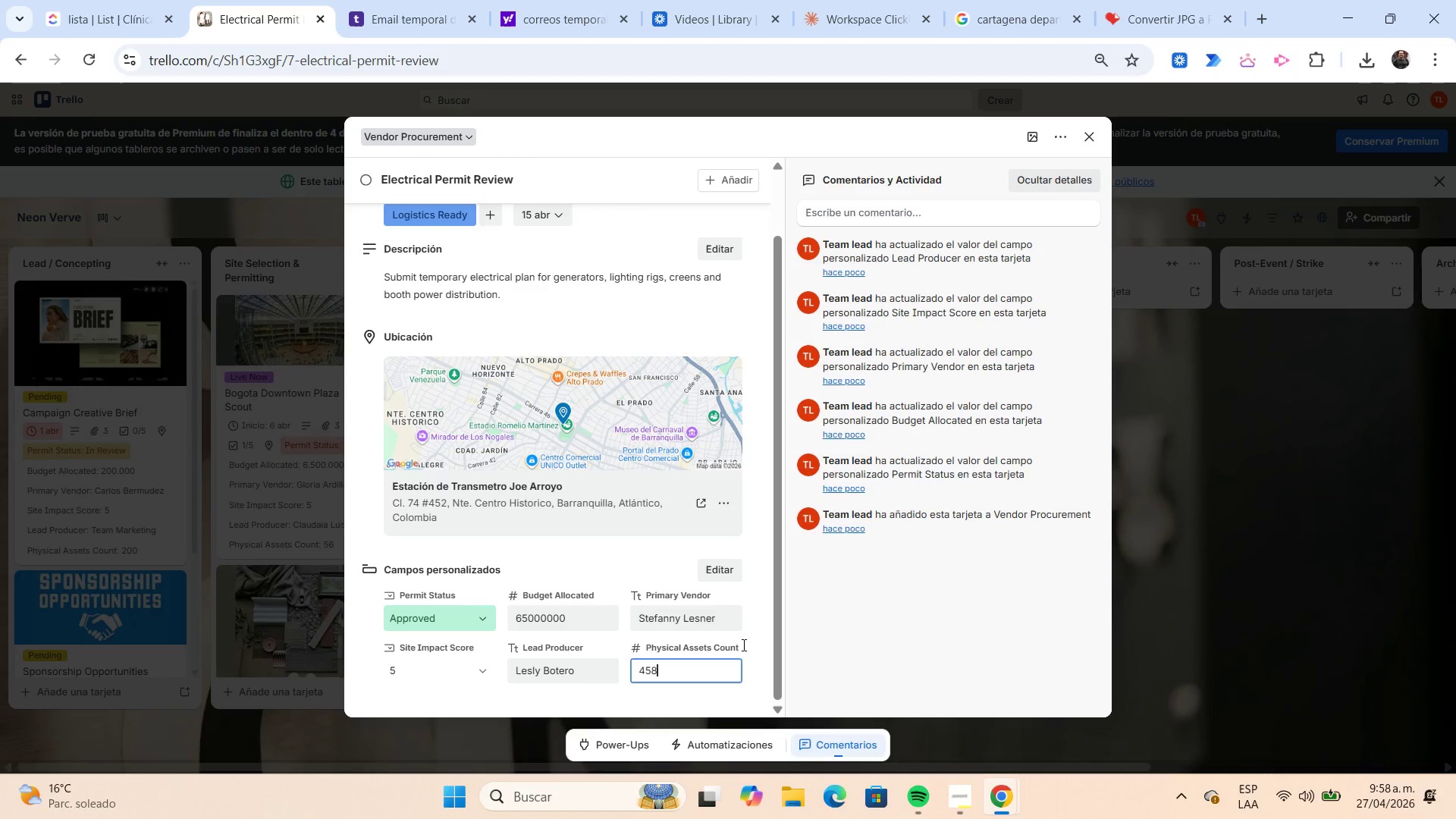 
left_click([753, 630])
 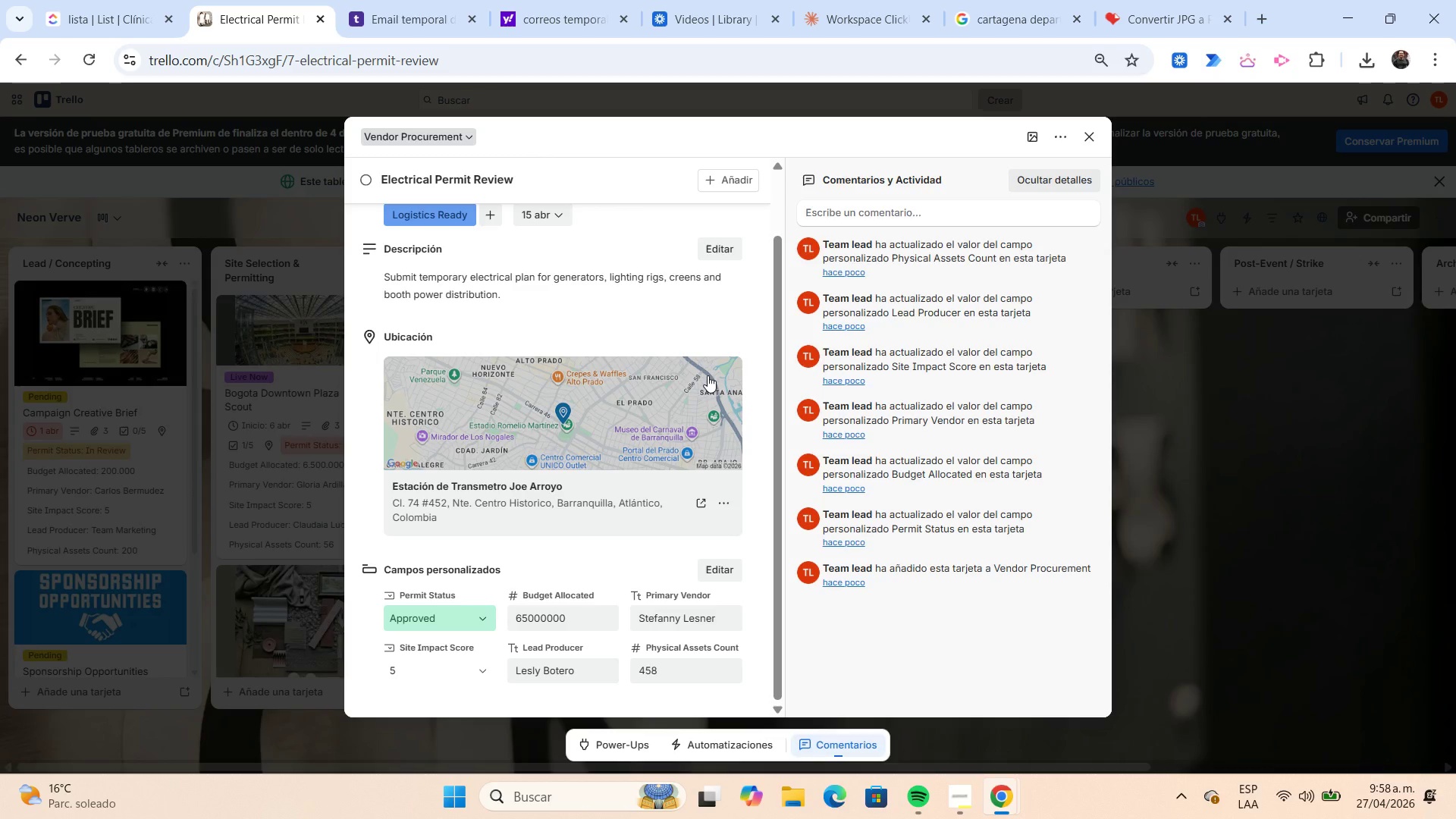 
scroll: coordinate [708, 375], scroll_direction: up, amount: 2.0
 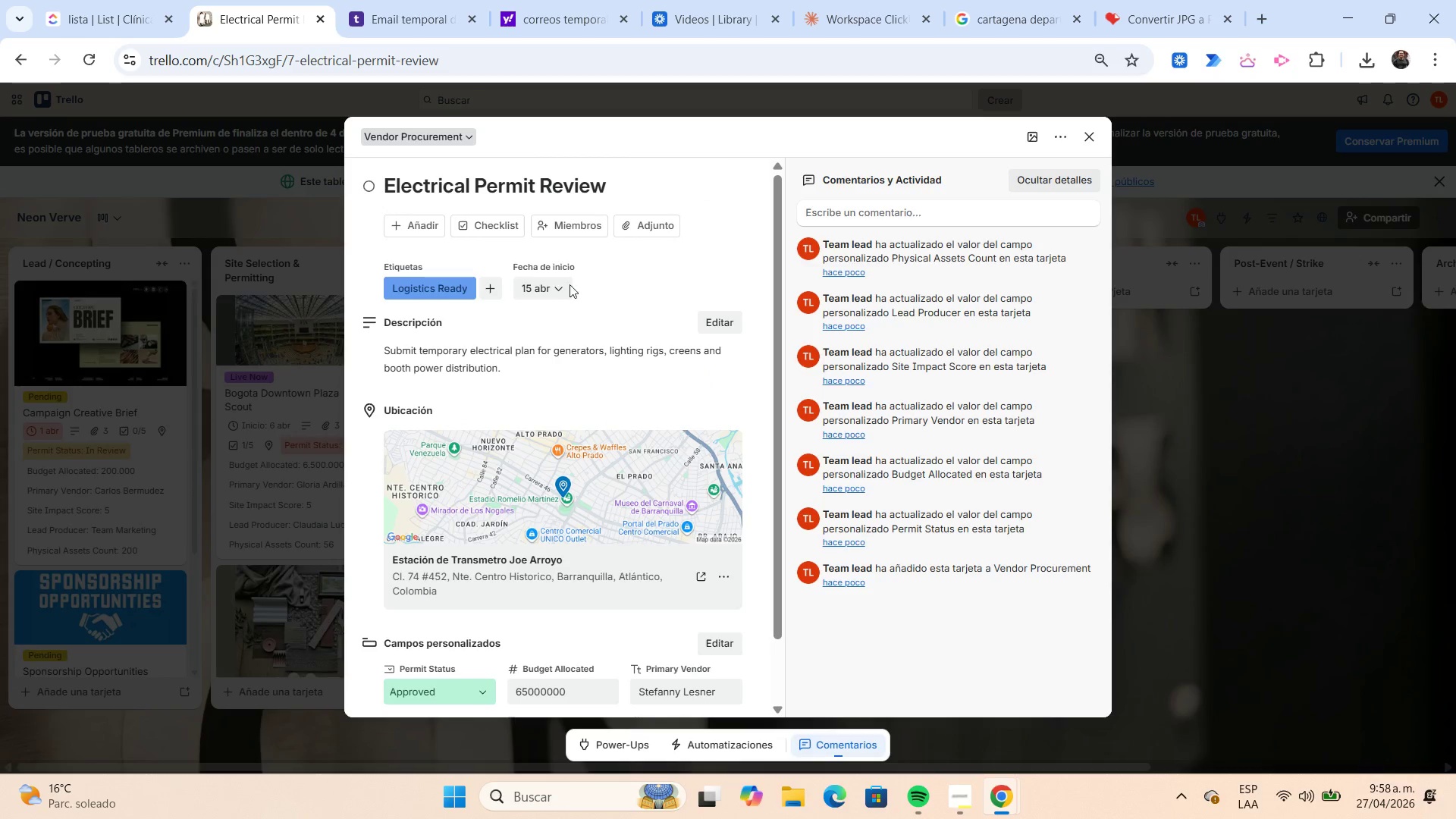 
mouse_move([490, 253])
 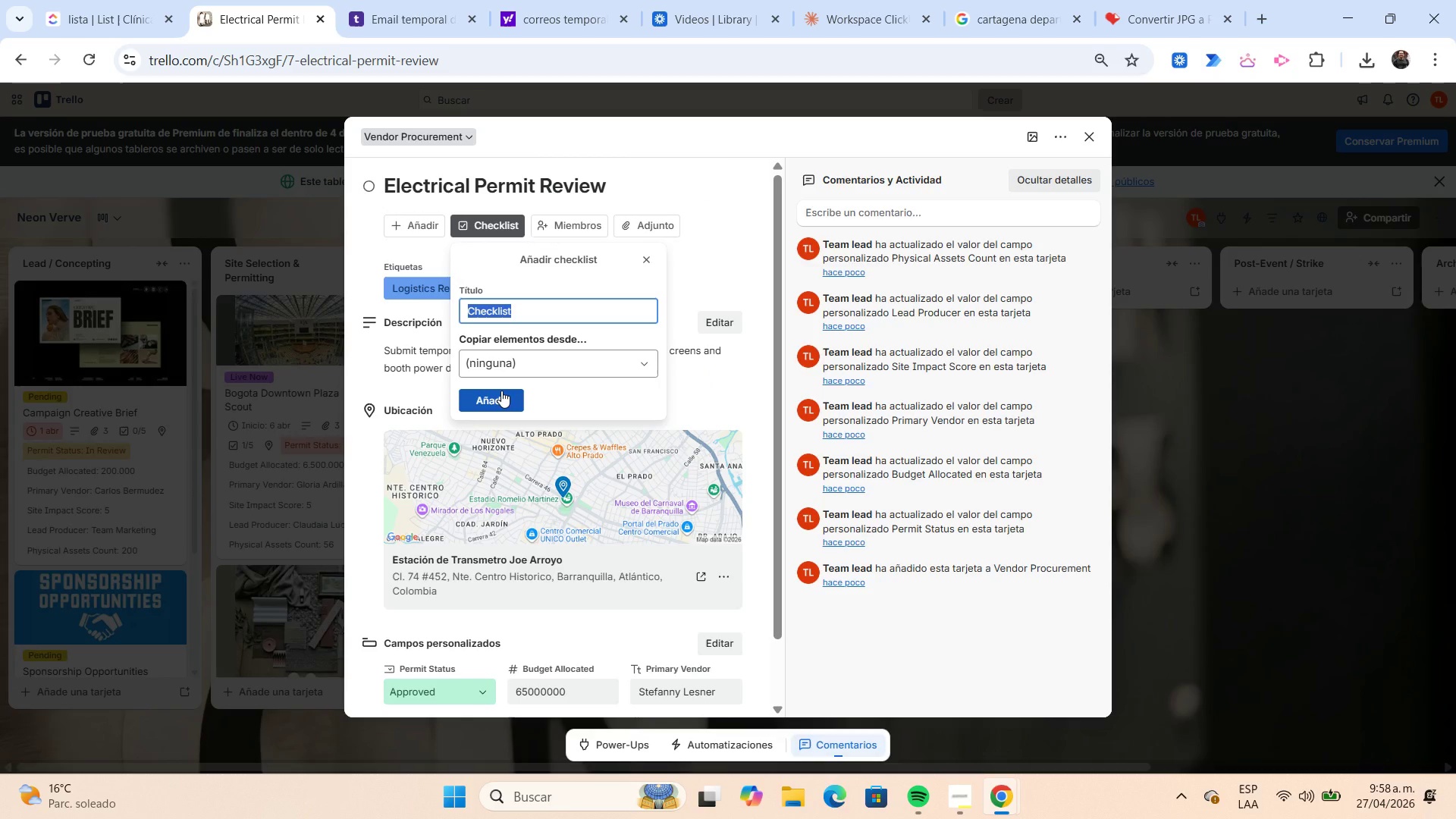 
left_click([501, 391])
 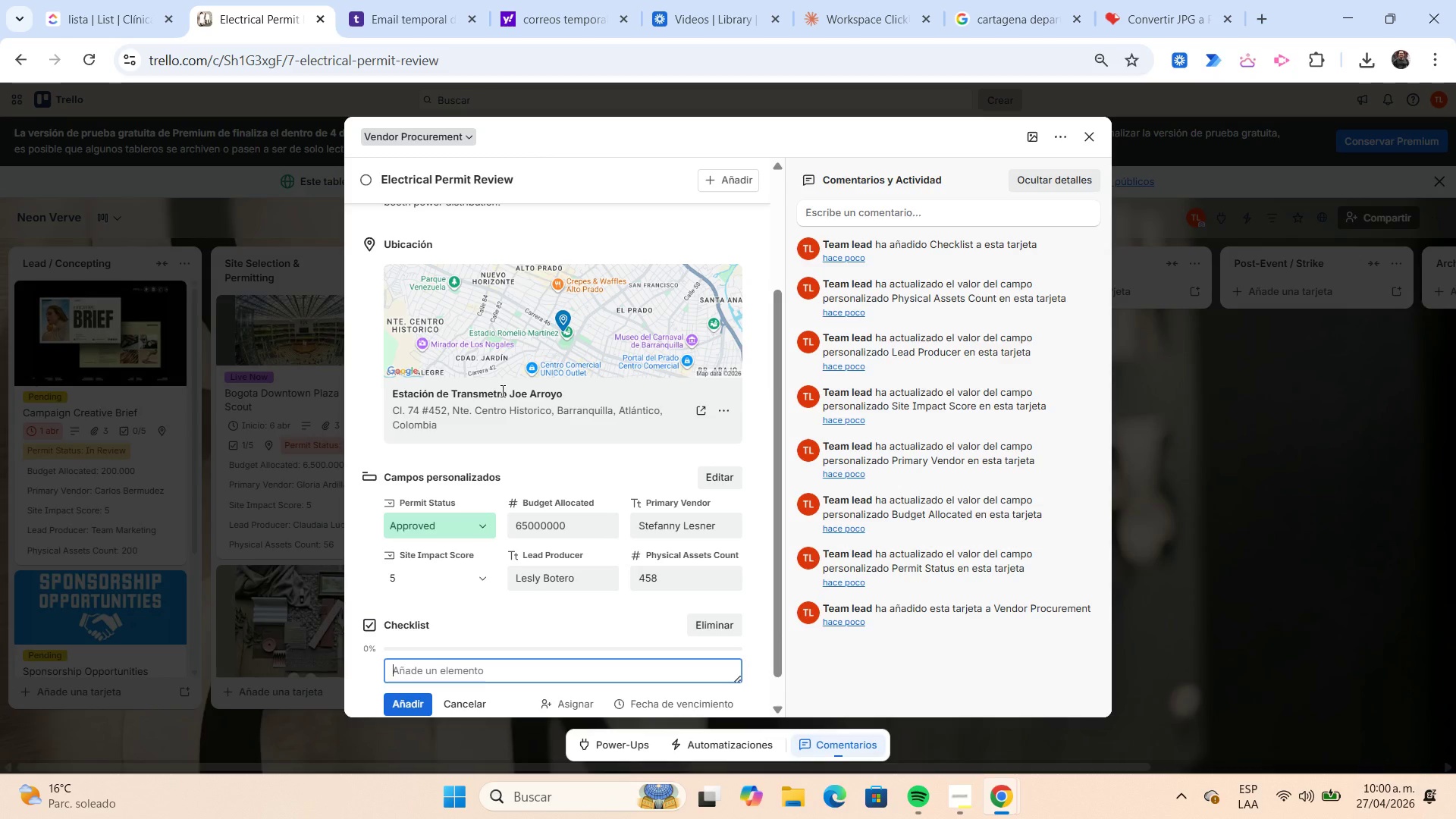 
wait(116.75)
 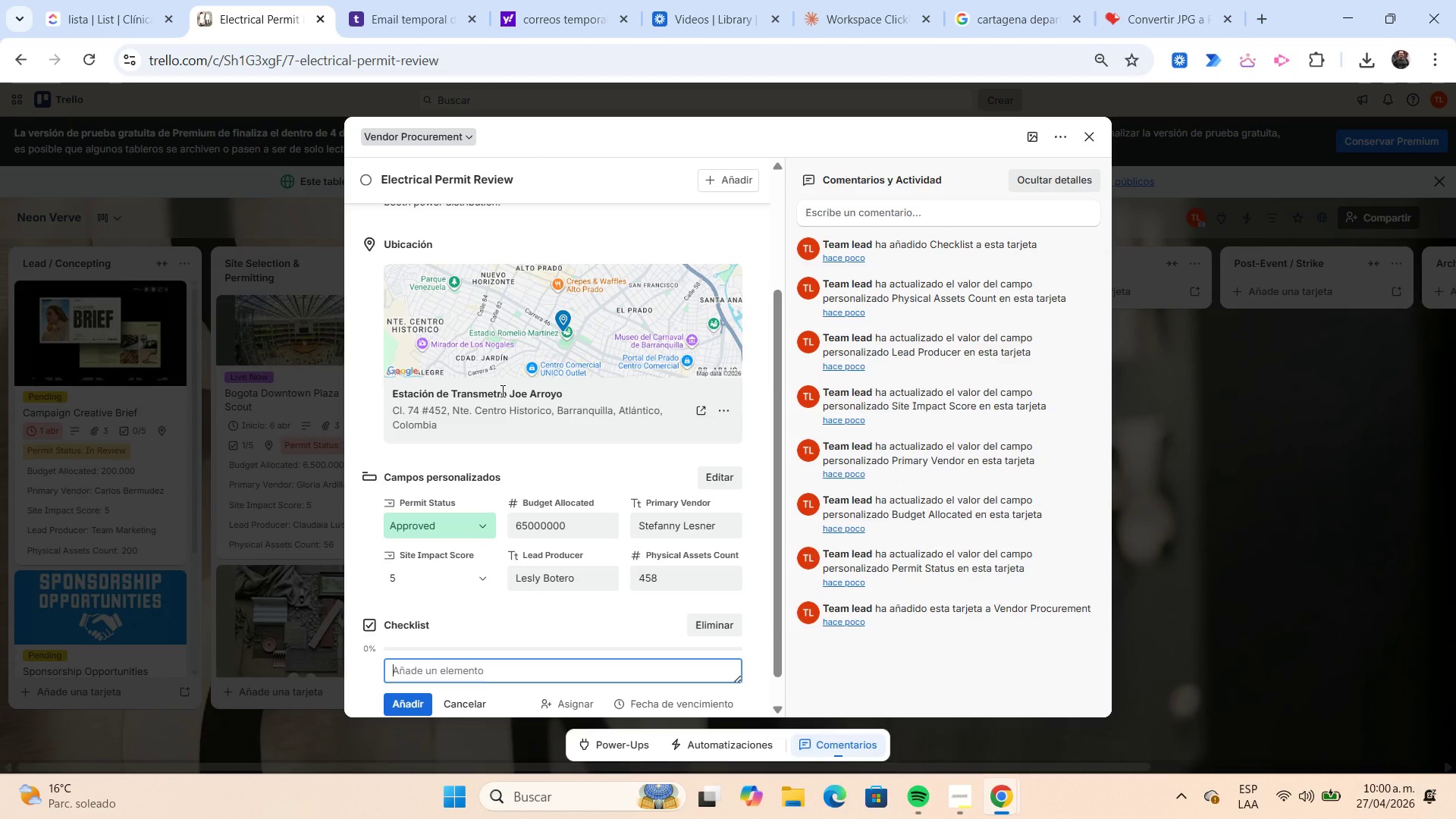 
type(Electrical )
 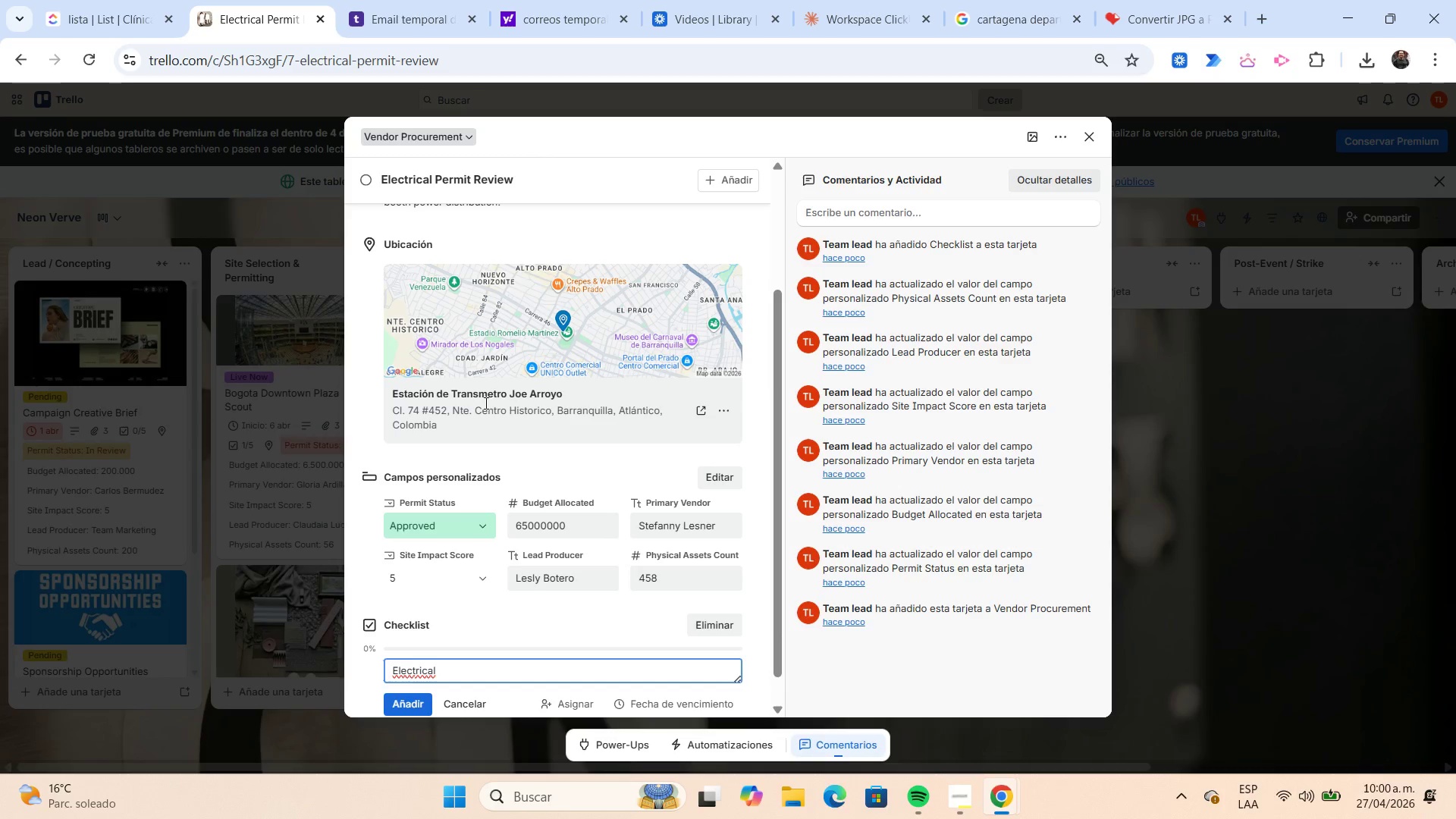 
wait(7.83)
 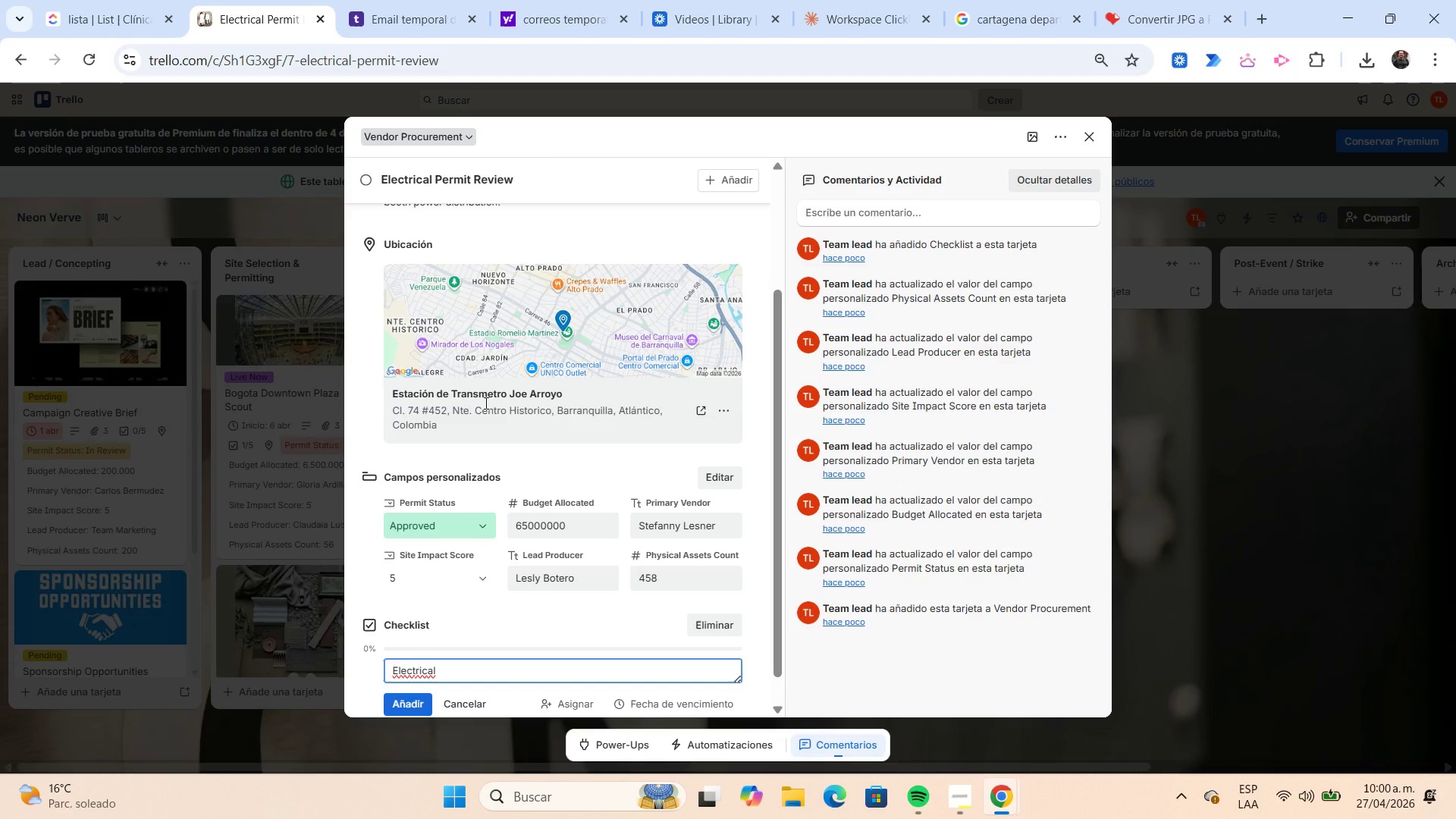 
type(diagram)
 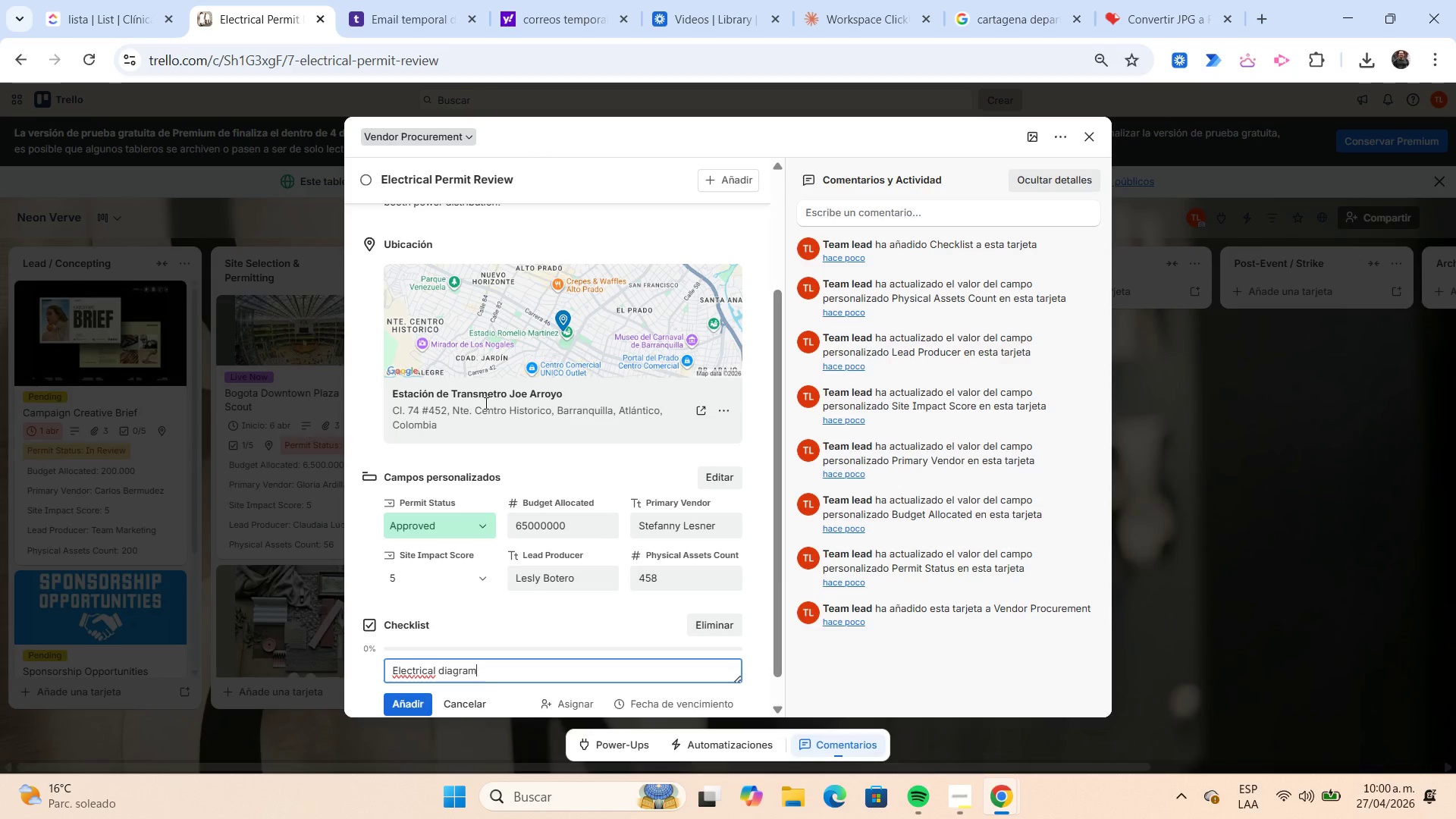 
key(Enter)
 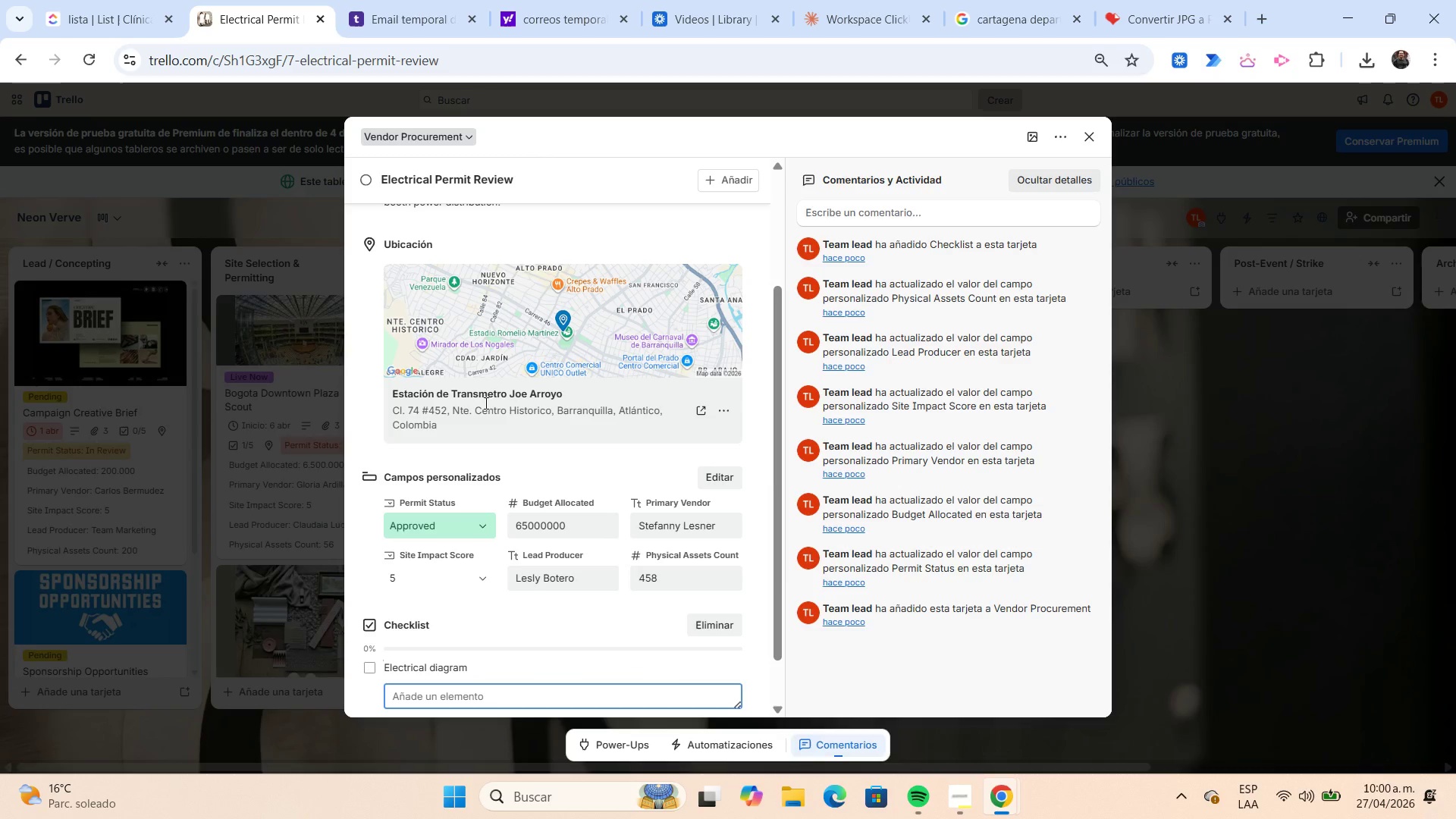 
type(Generator specs)
 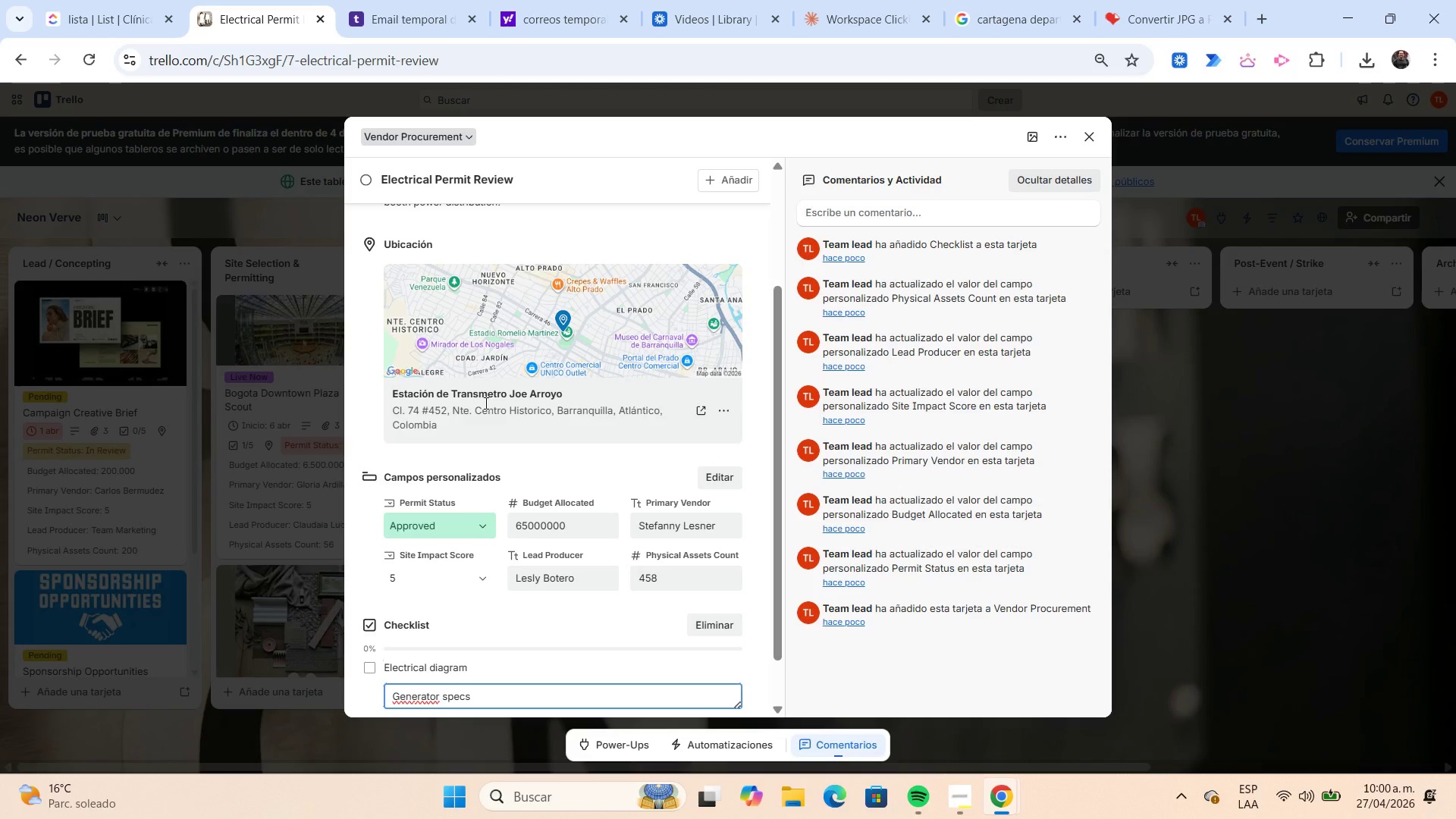 
key(Enter)
 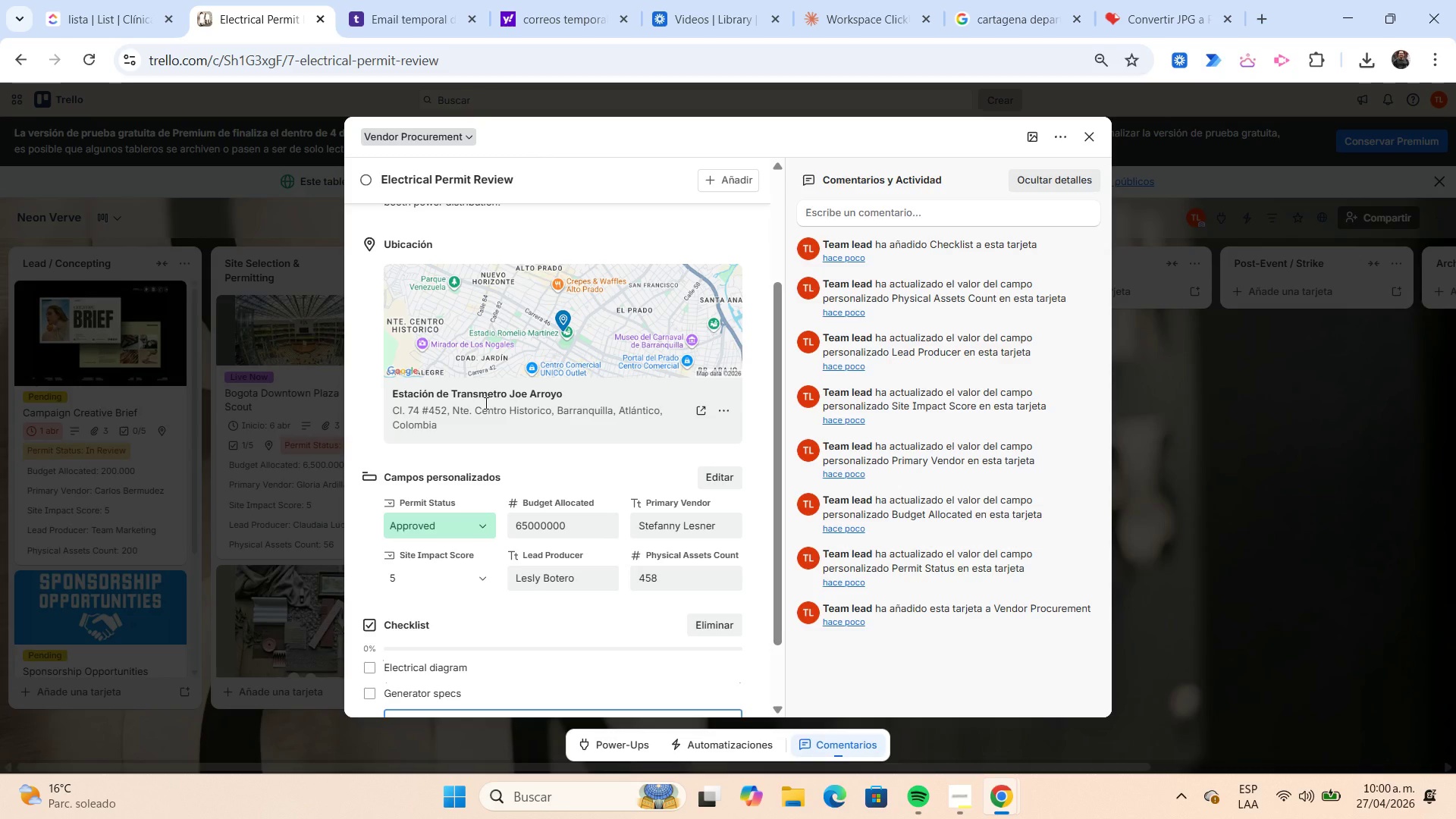 
scroll: coordinate [485, 403], scroll_direction: down, amount: 1.0
 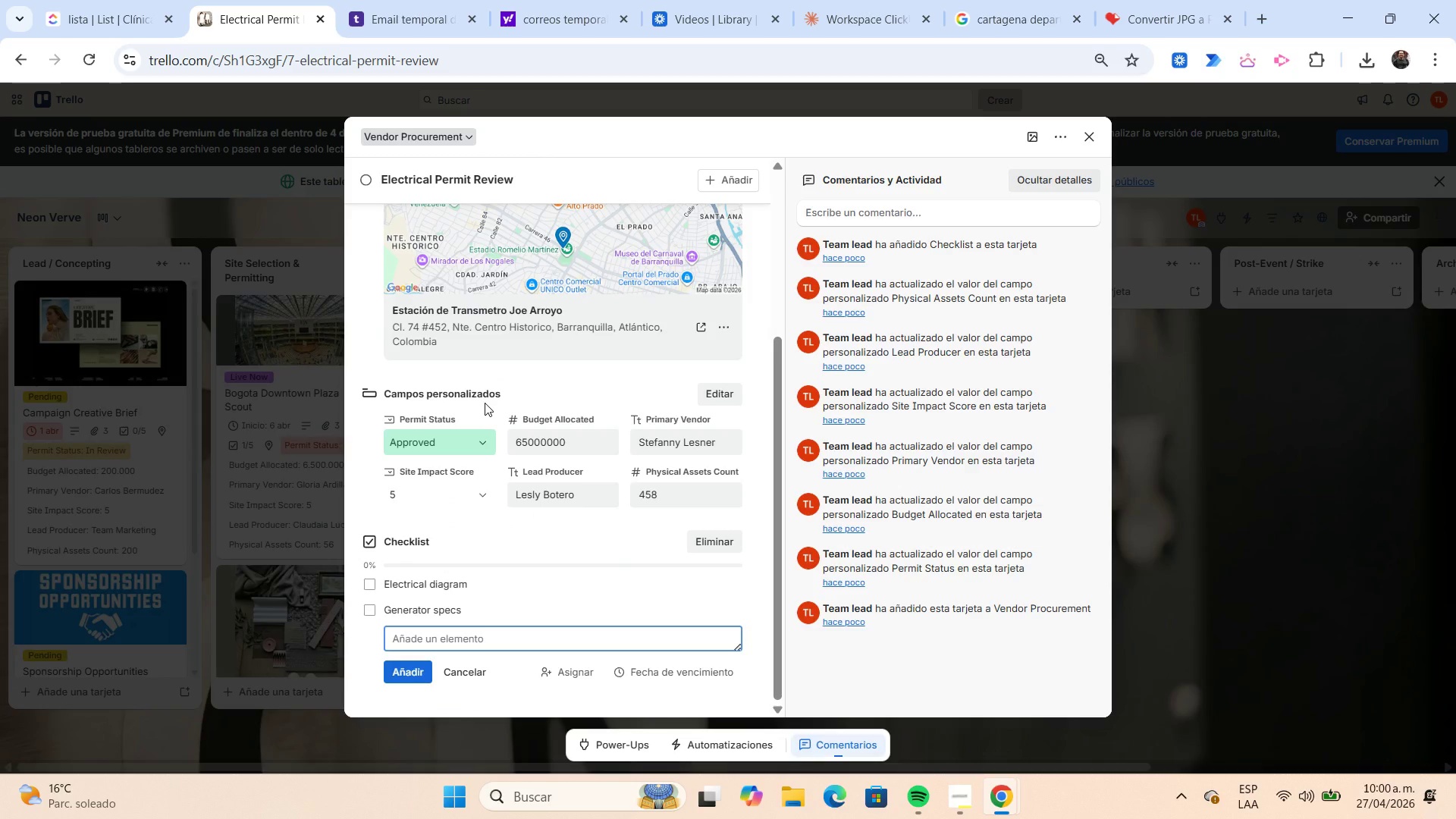 
type(Cable route plan)
 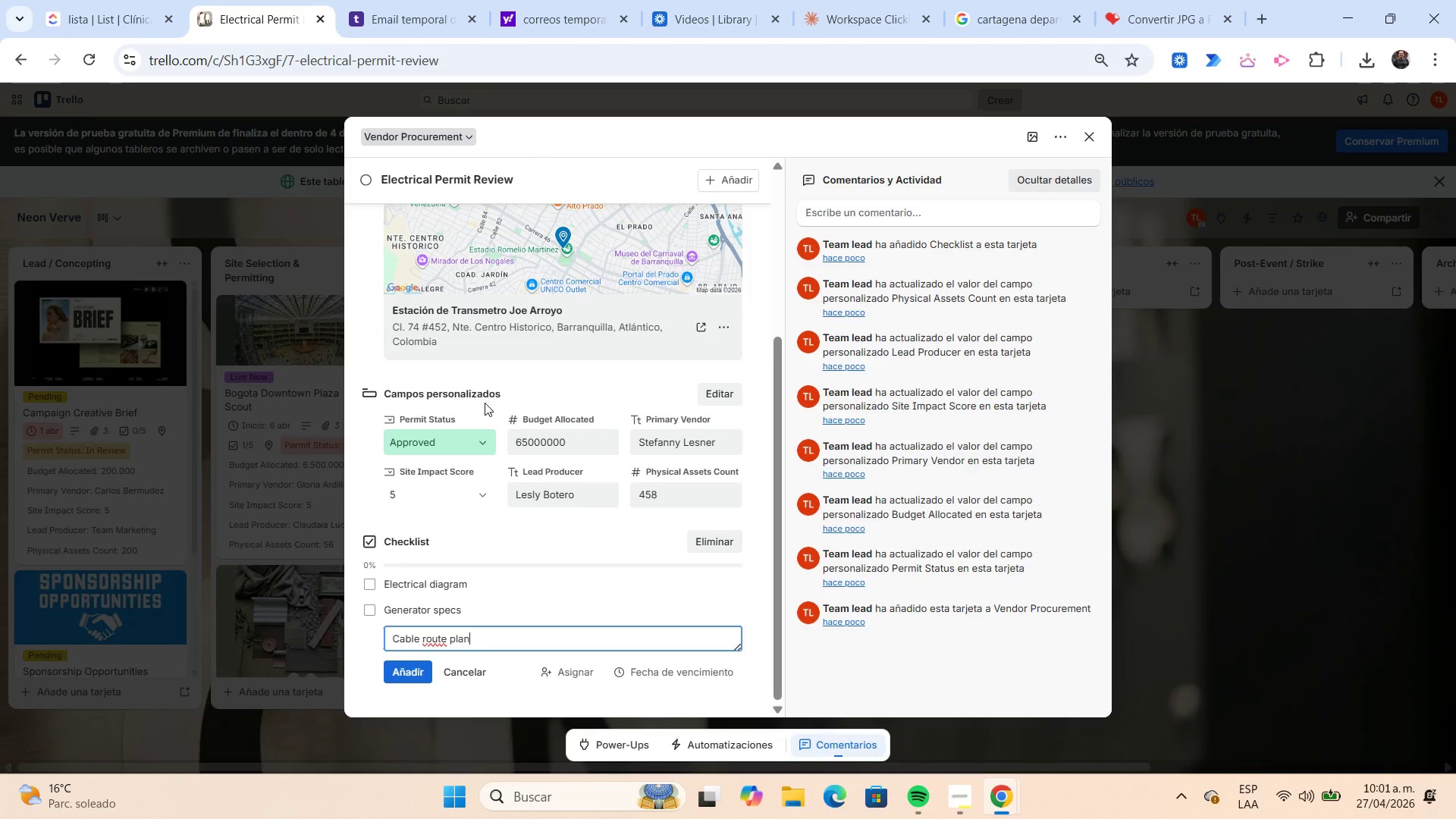 
key(Enter)
 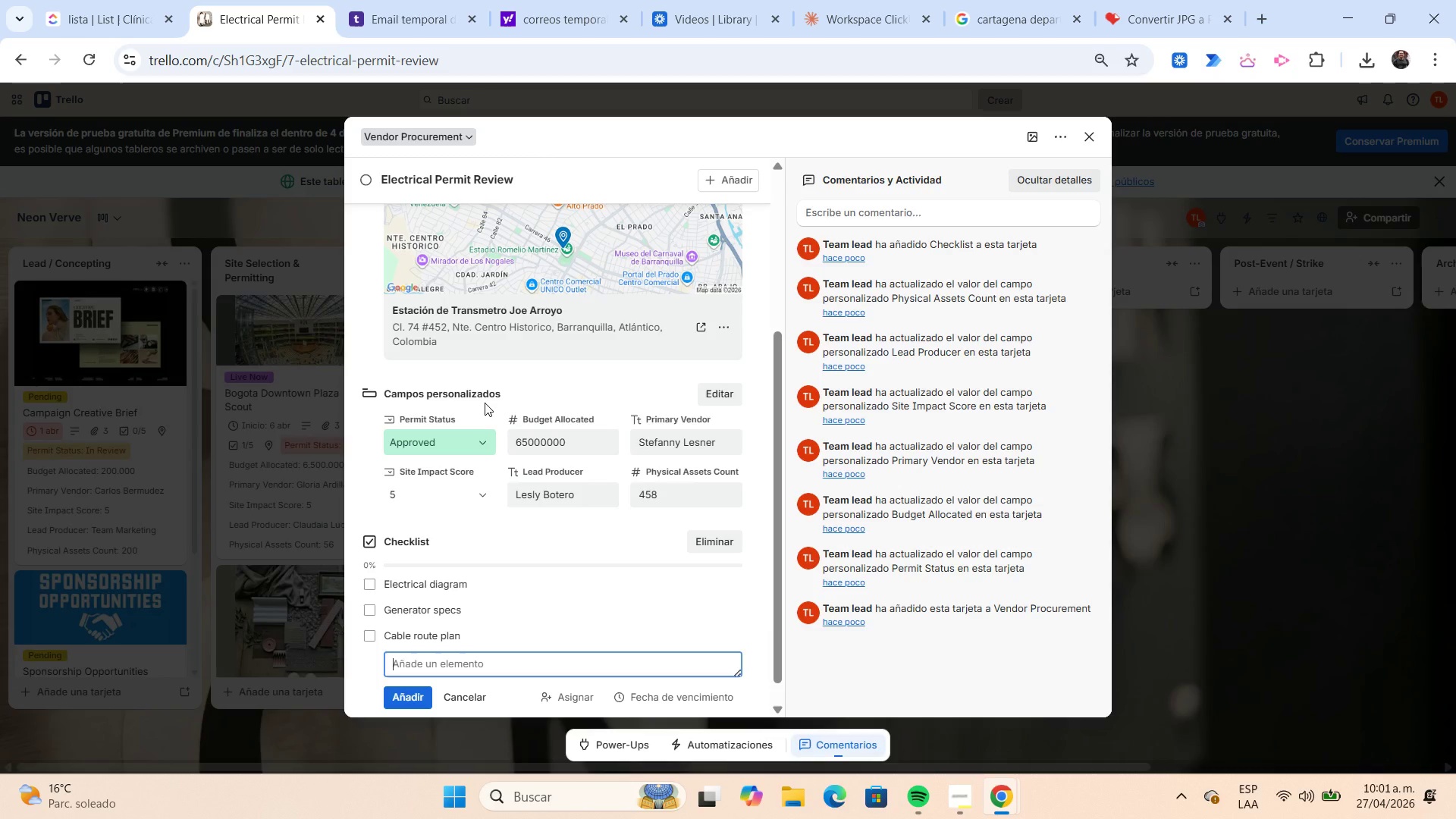 
wait(50.38)
 